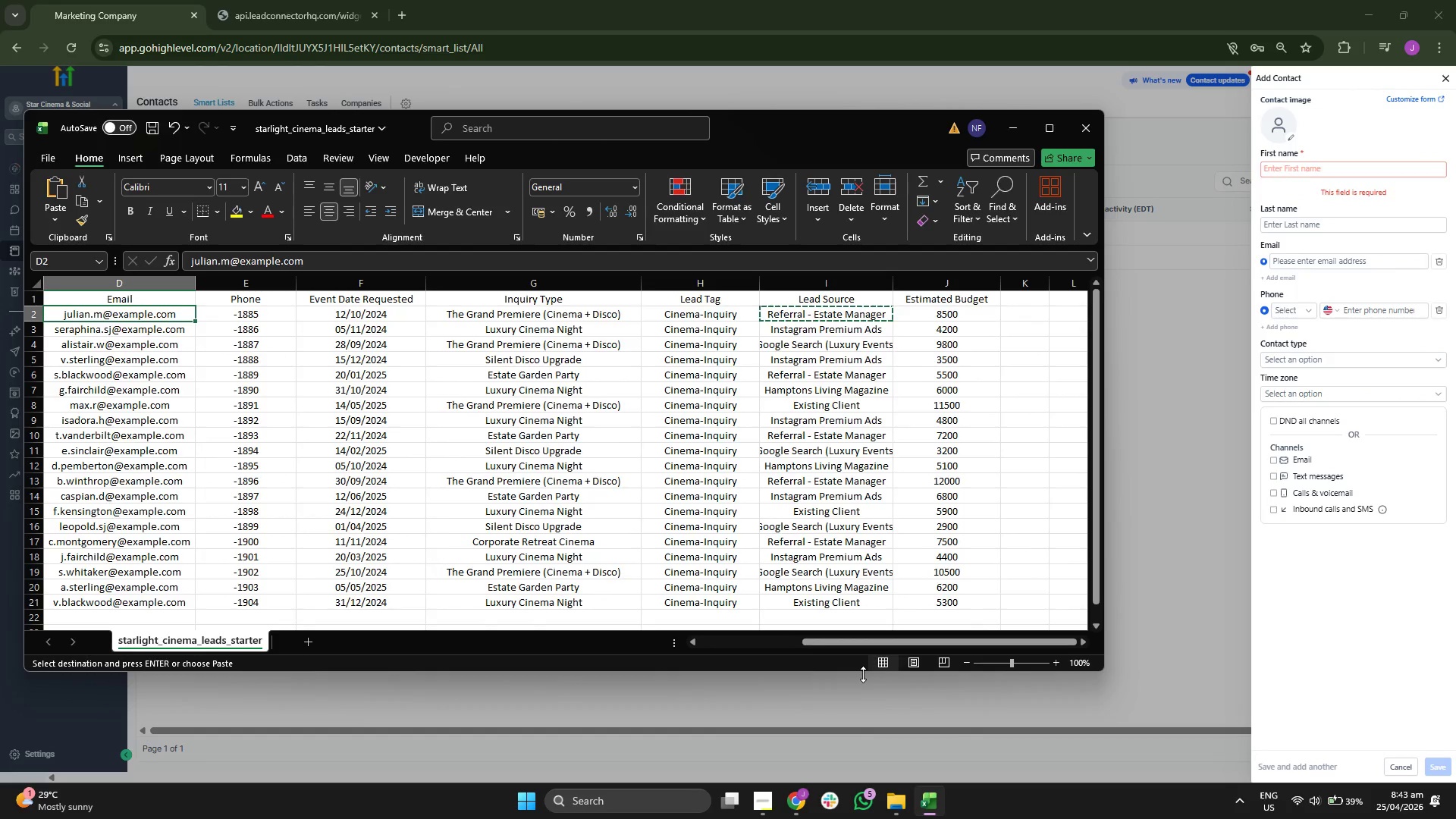 
key(ArrowLeft)
 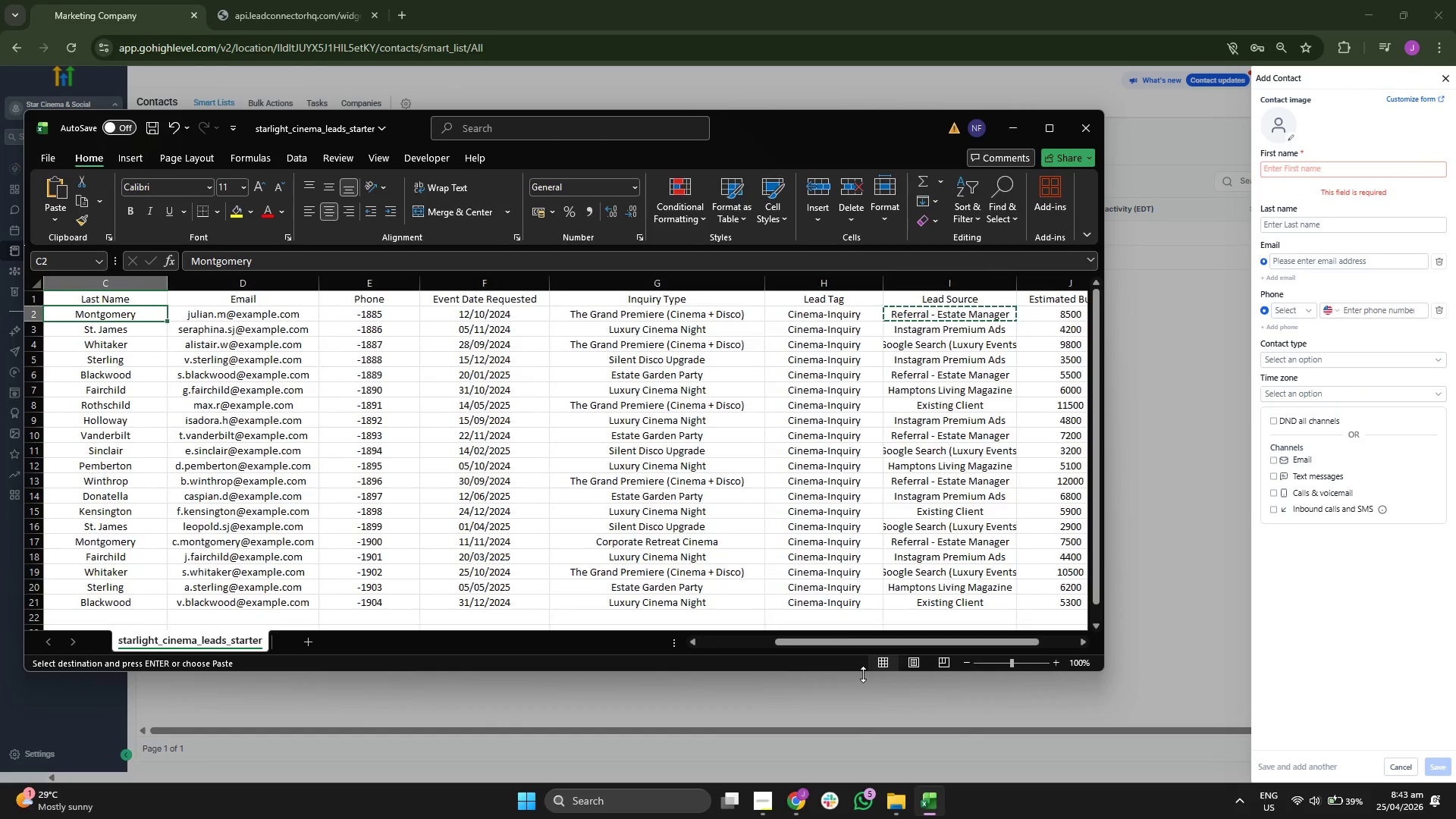 
key(ArrowLeft)
 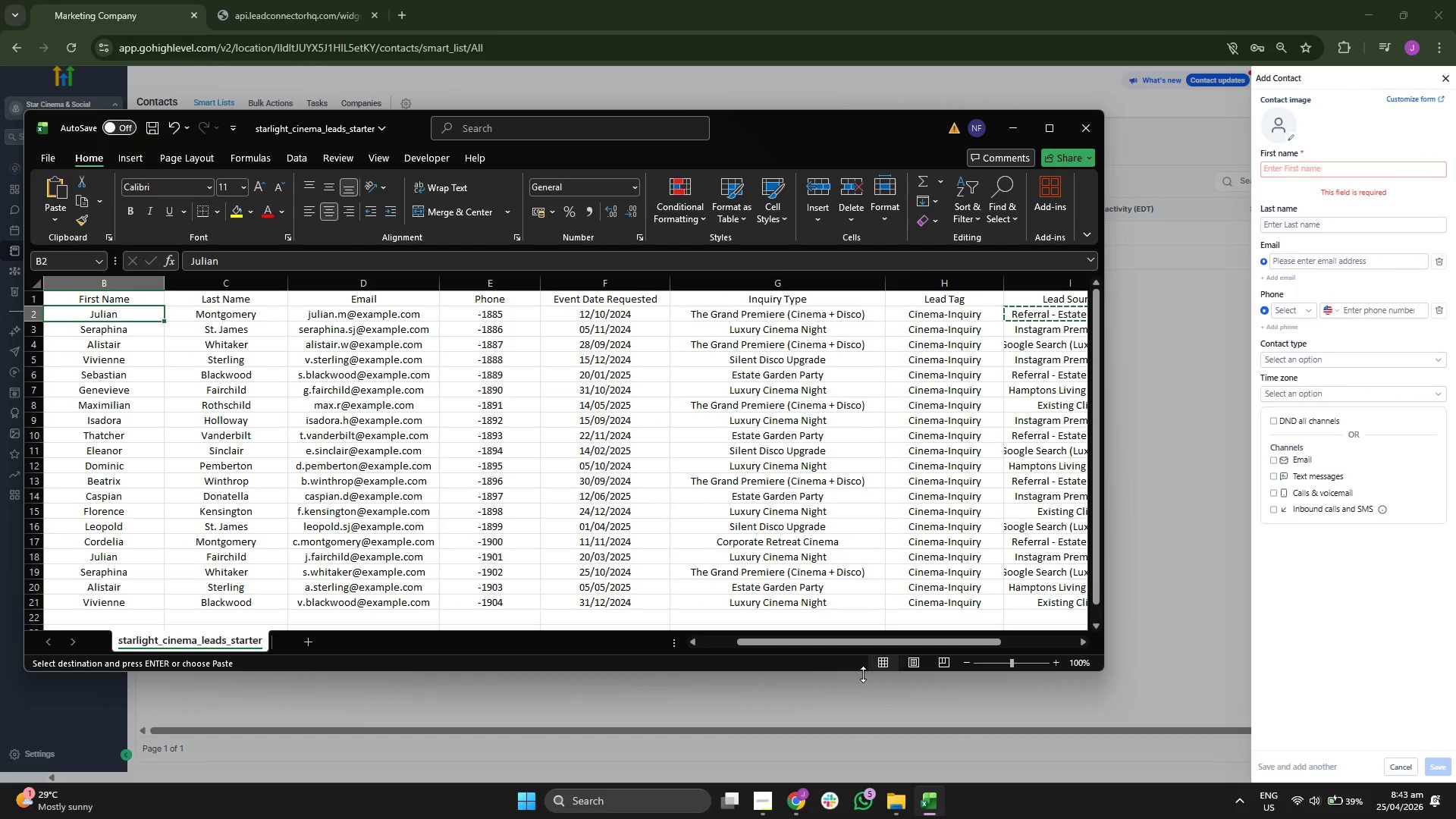 
key(ArrowDown)
 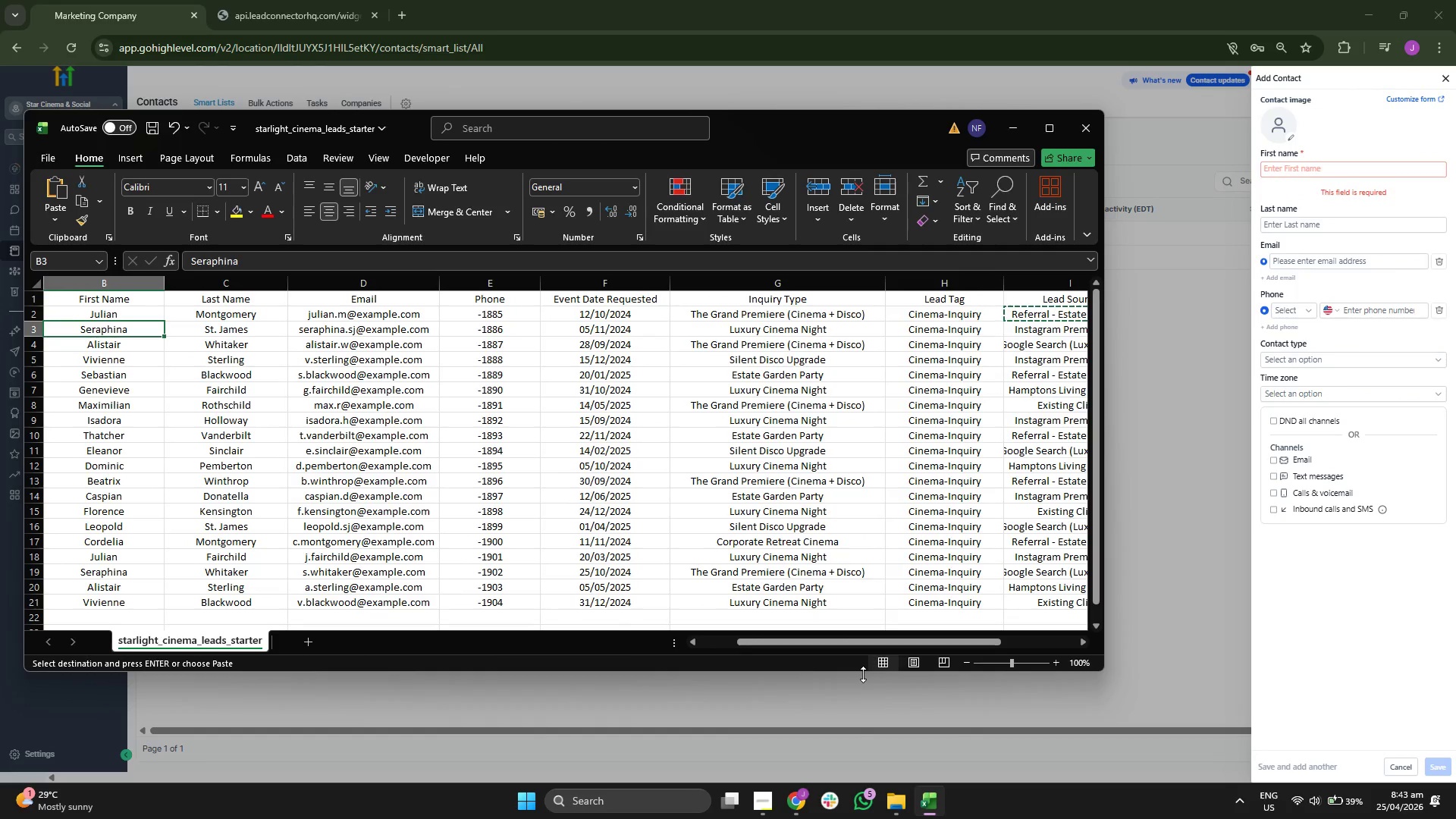 
key(ArrowRight)
 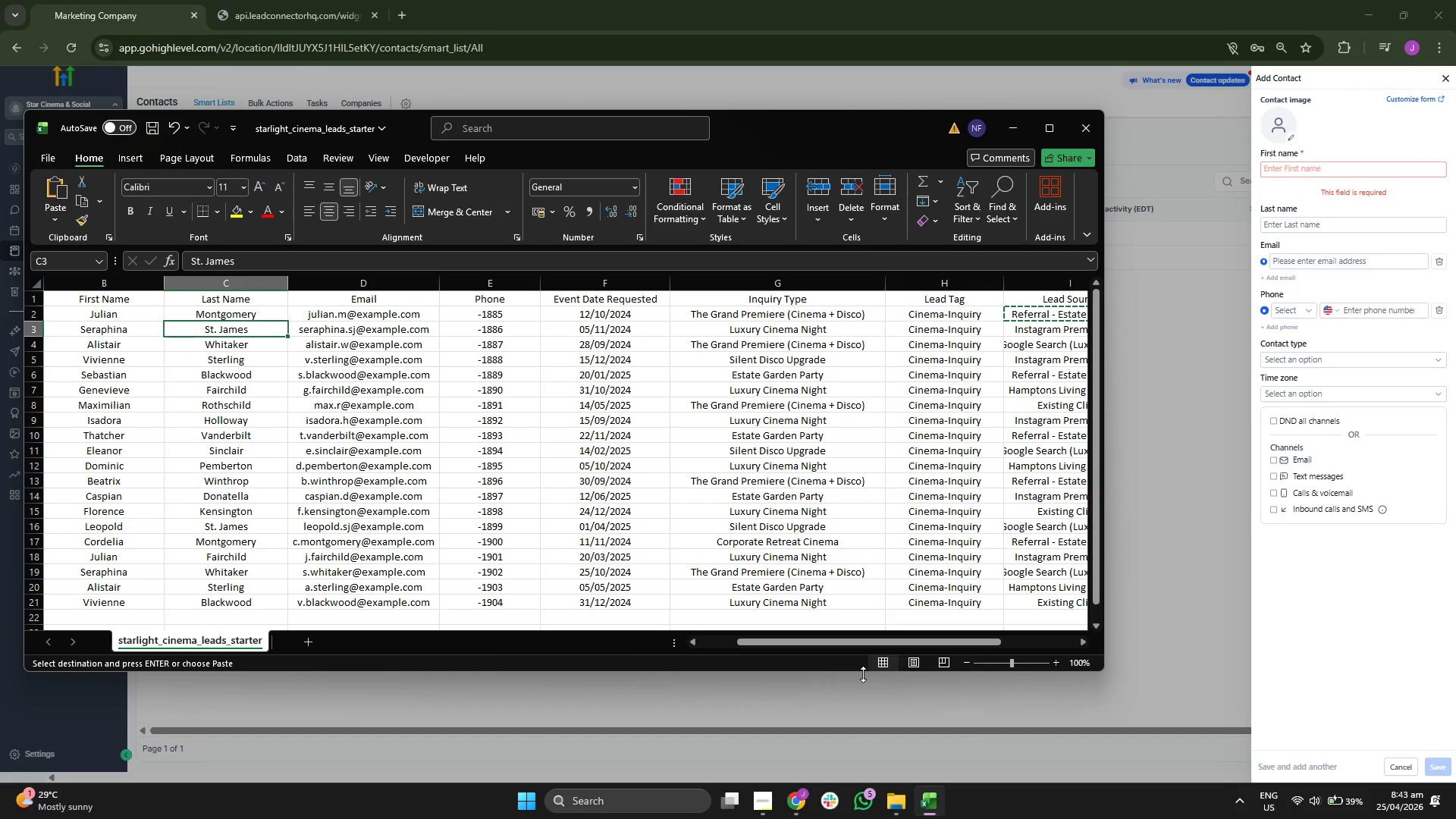 
key(ArrowRight)
 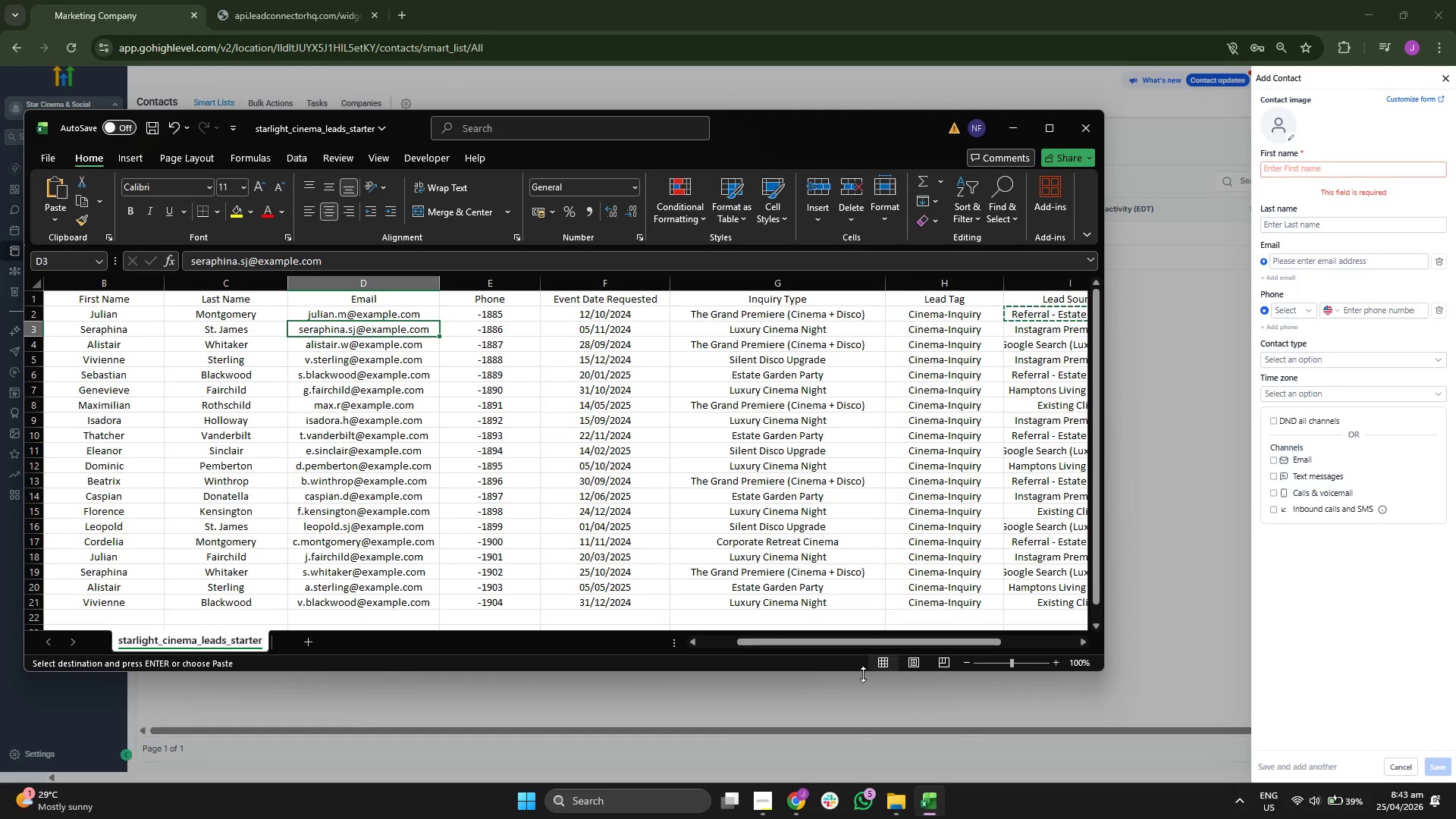 
key(Control+C)
 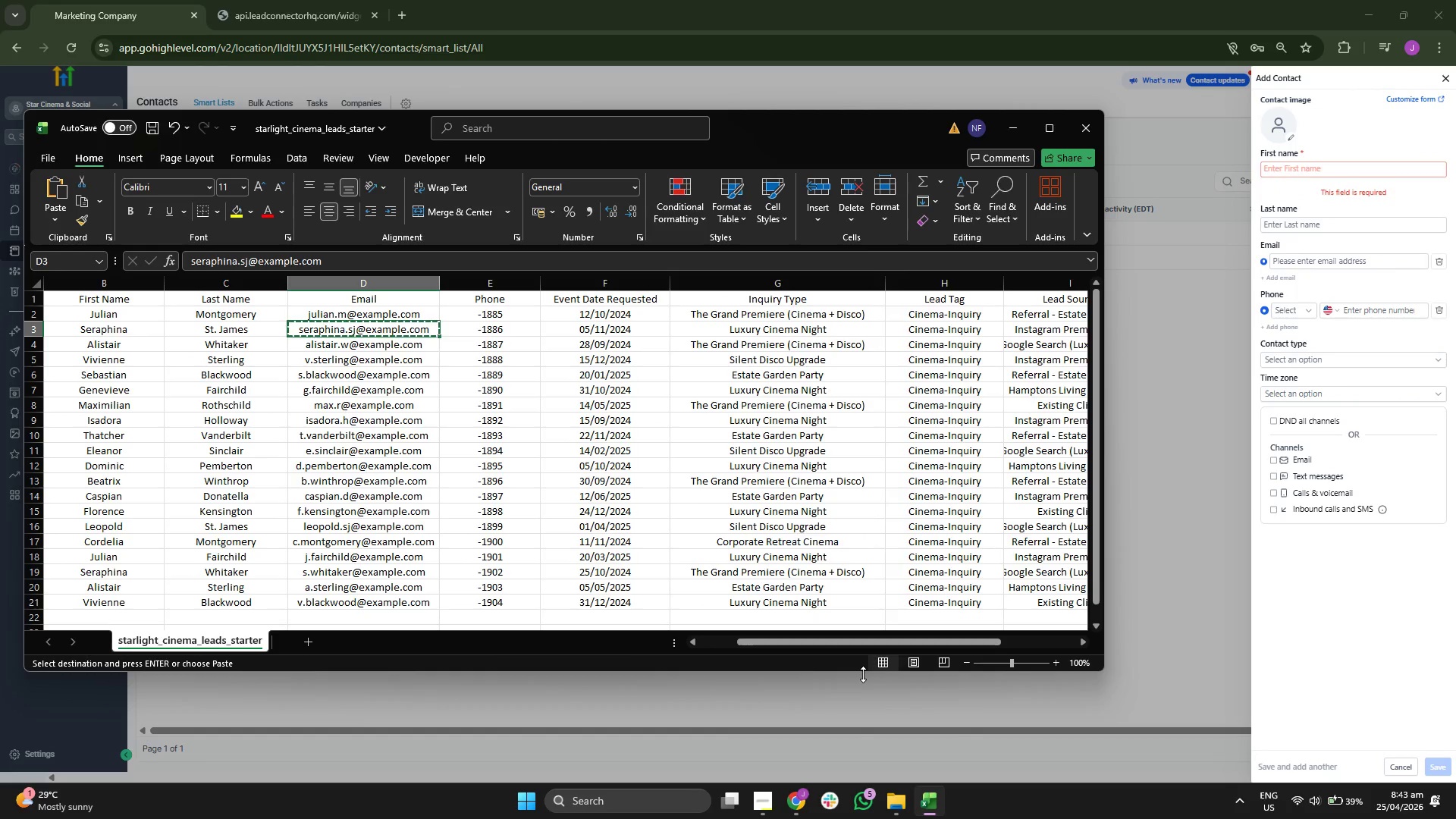 
key(ArrowDown)
 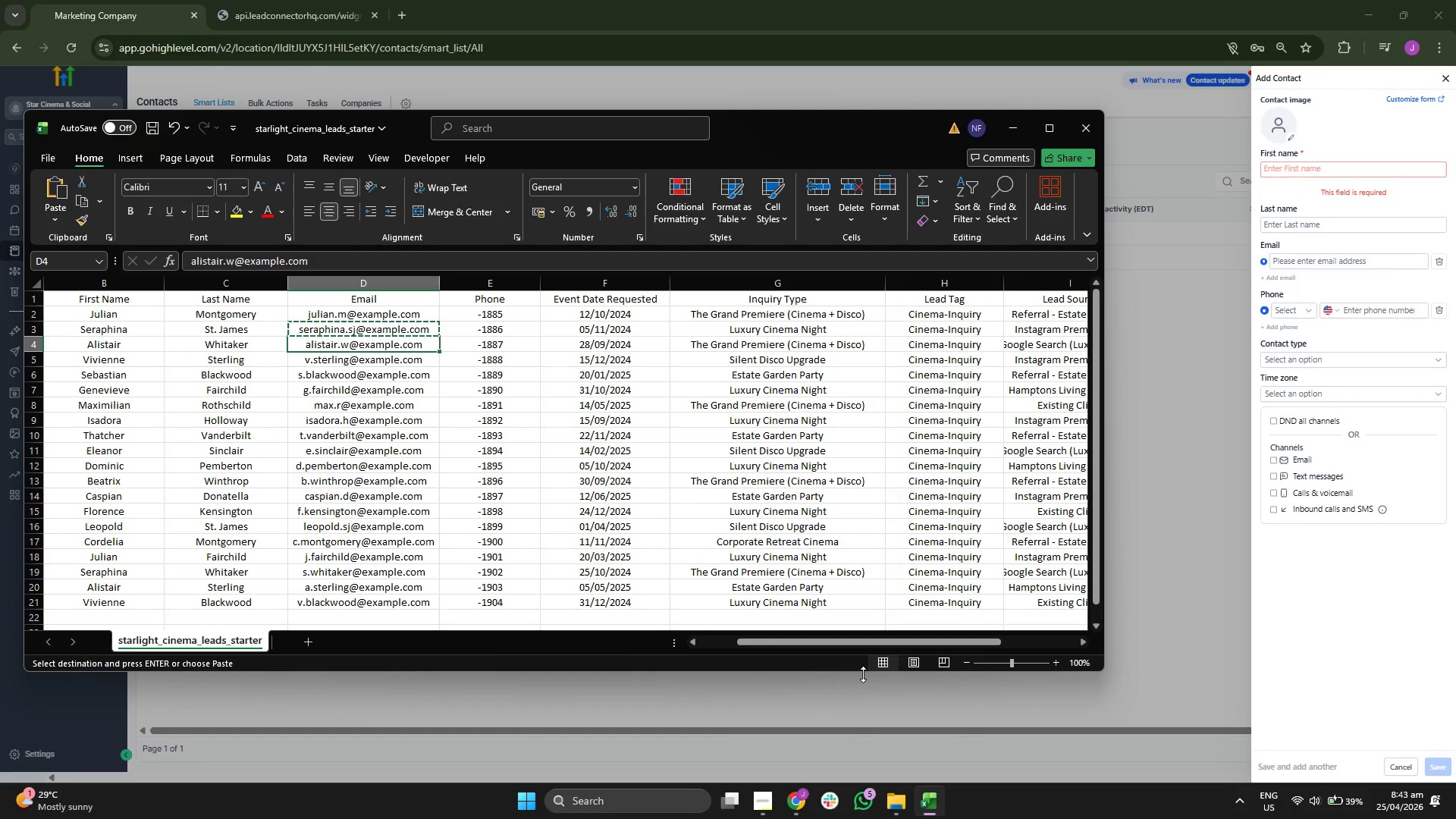 
key(Control+ControlLeft)
 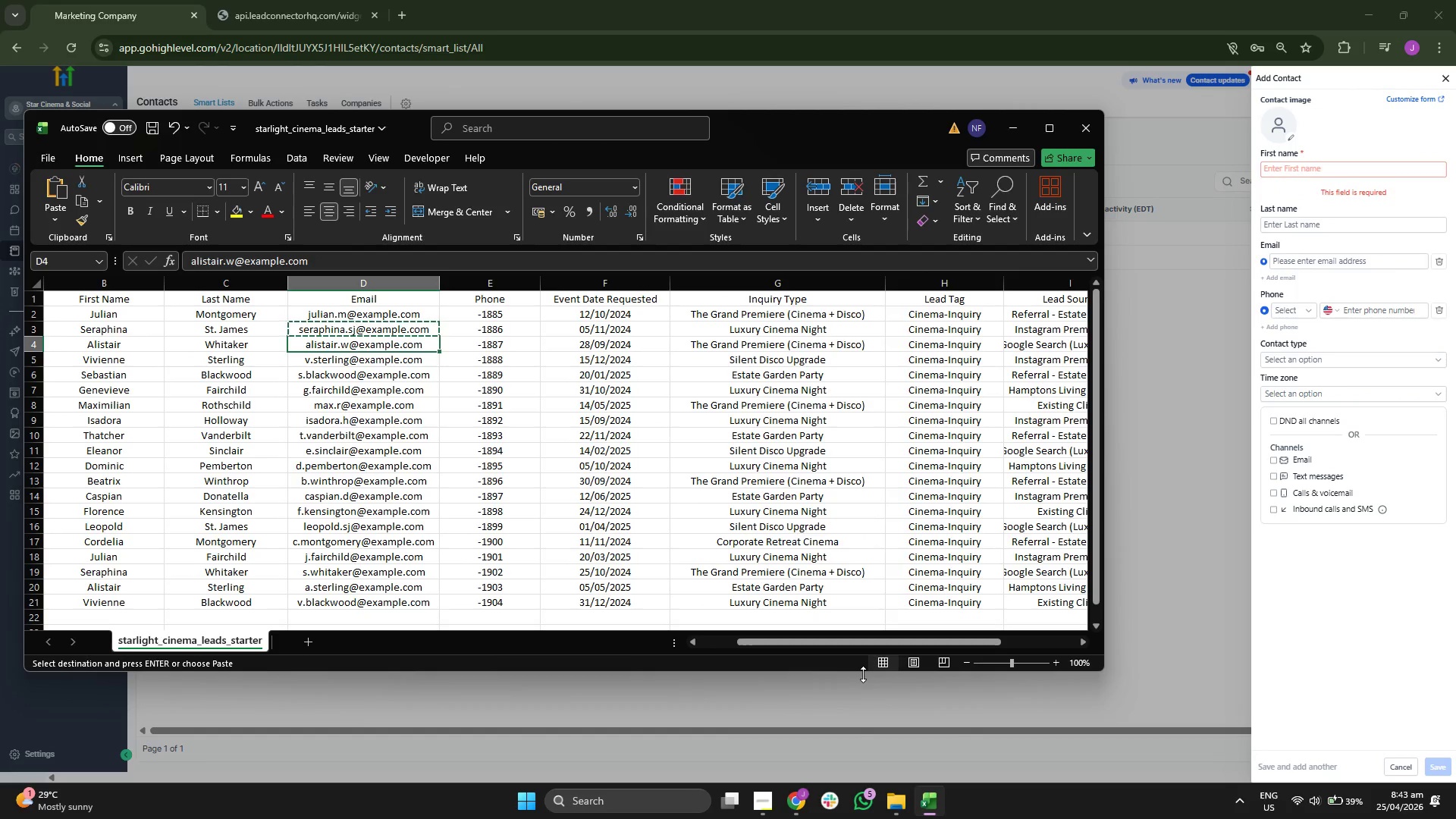 
key(Control+C)
 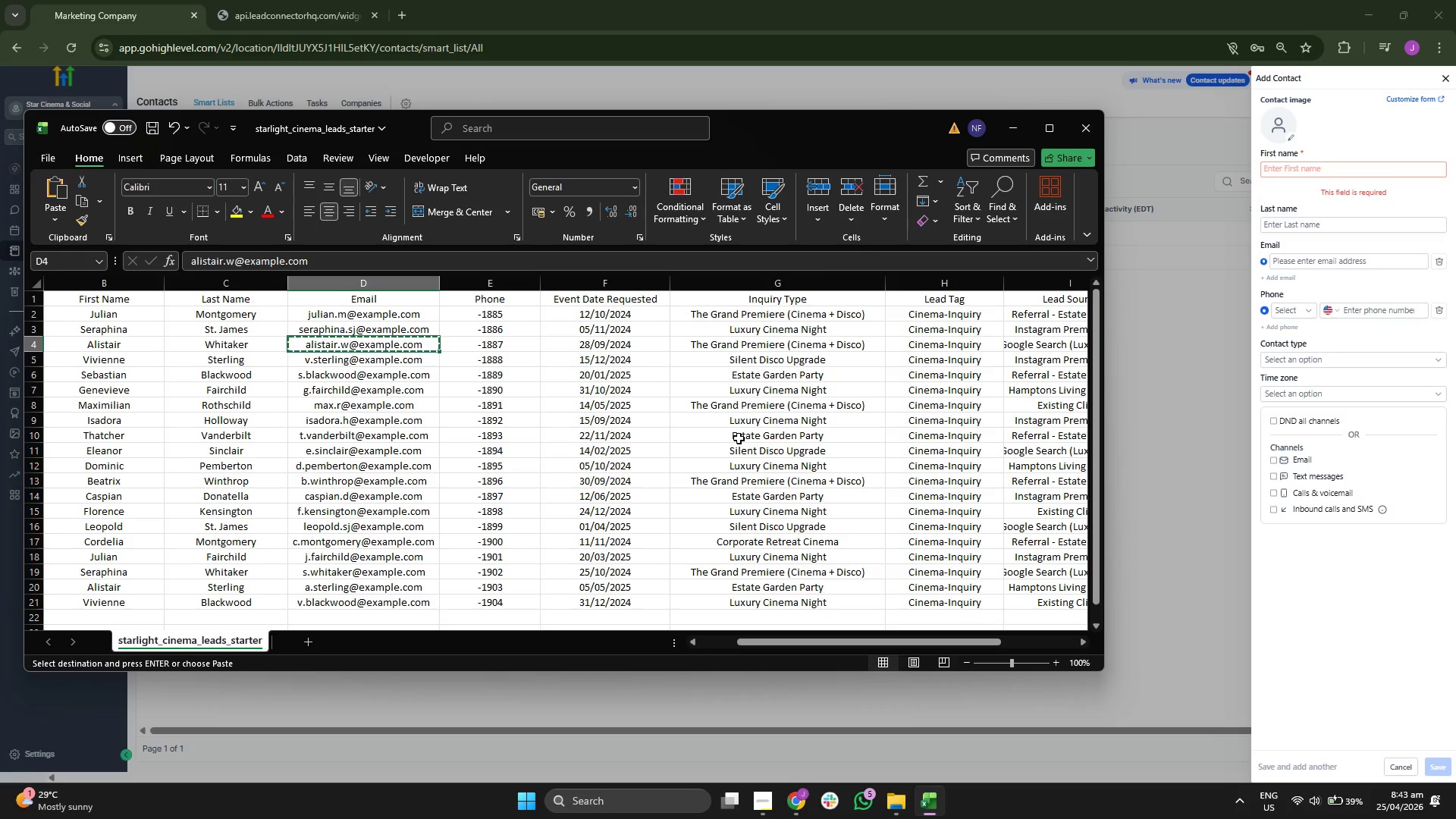 
key(ArrowRight)
 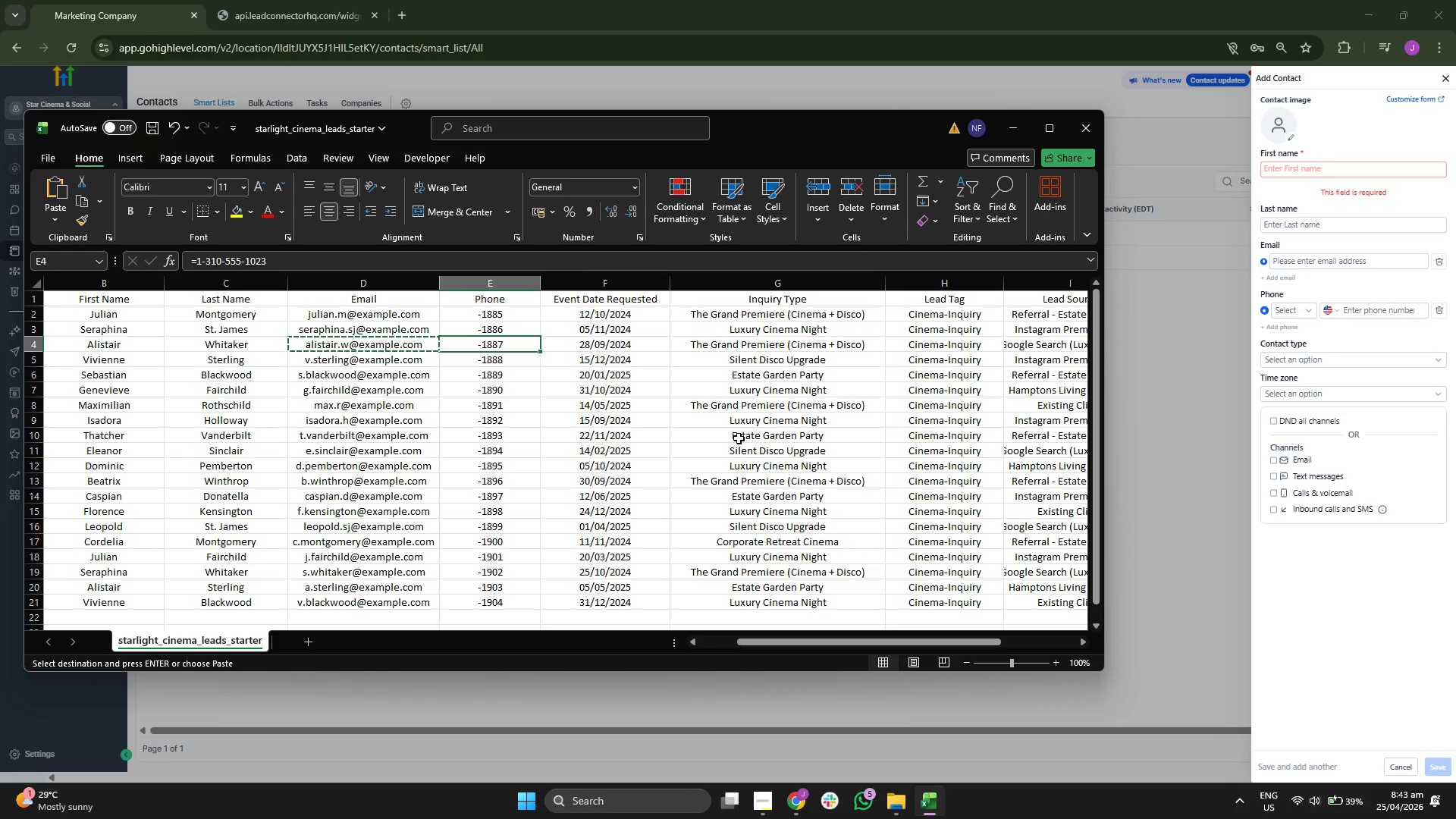 
key(ArrowRight)
 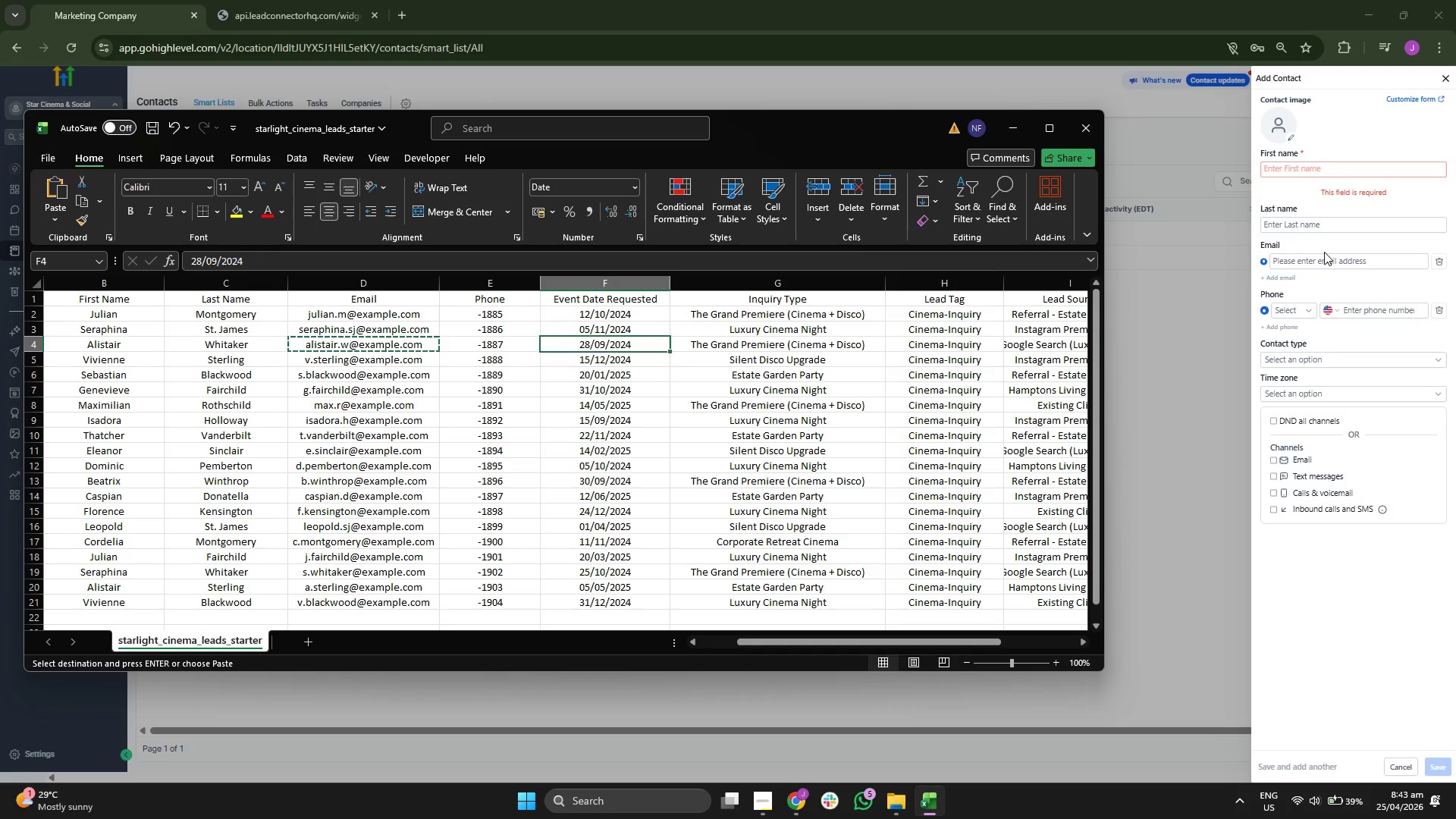 
left_click([1324, 257])
 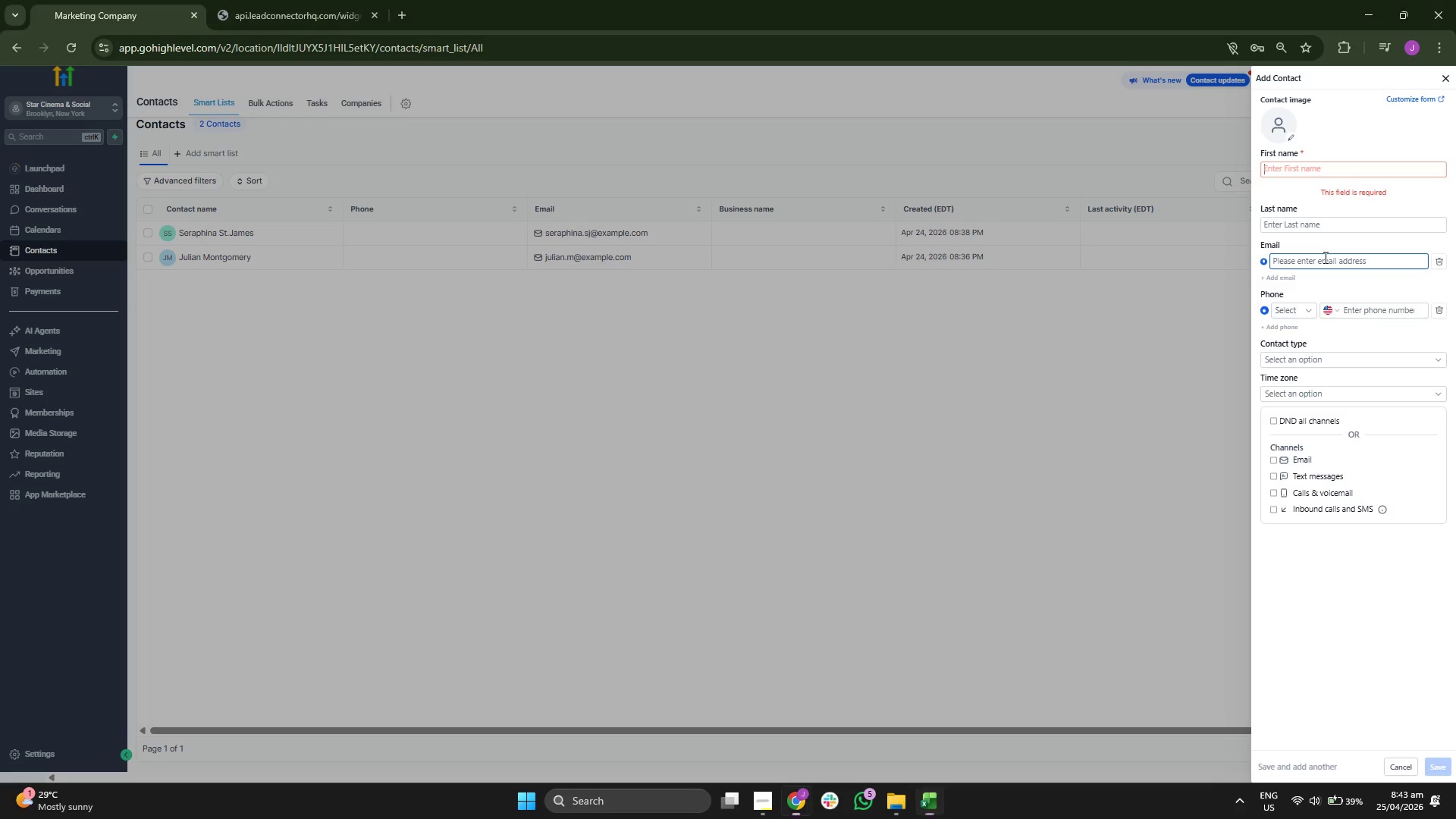 
key(Control+ControlLeft)
 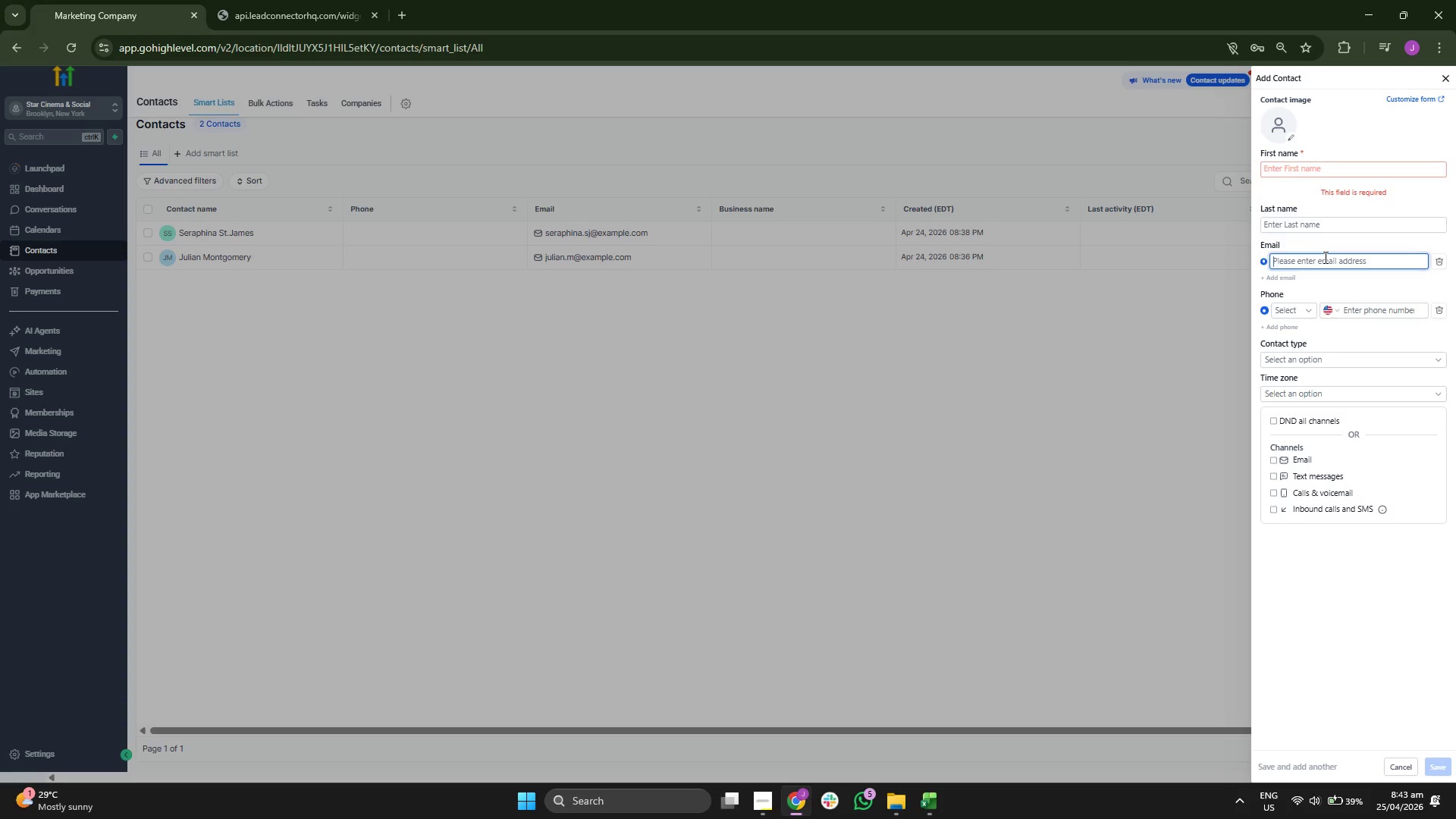 
key(Control+V)
 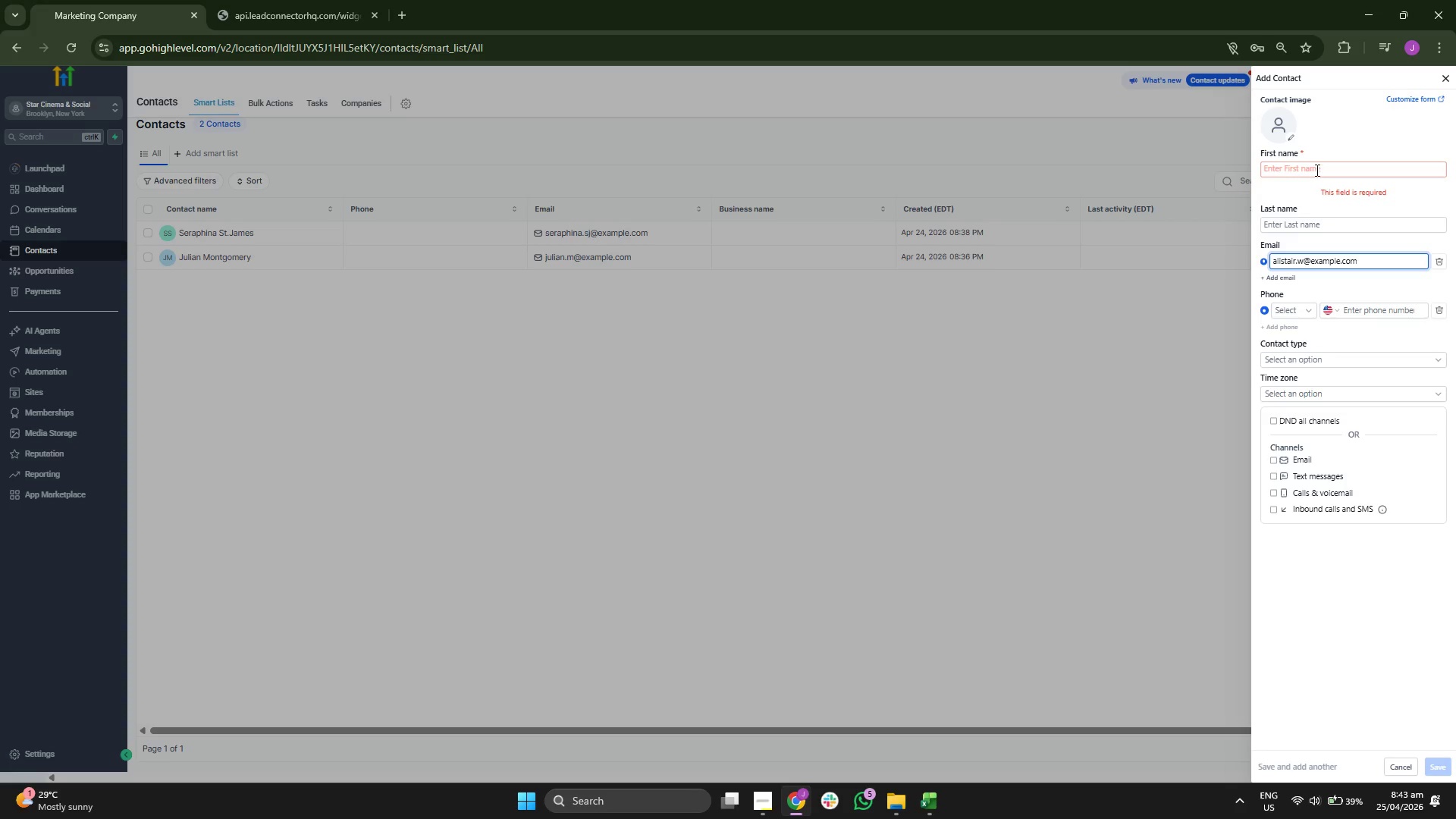 
type(Alistaid)
key(Backspace)
key(Backspace)
type(r)
key(Backspace)
type(ir)
key(Tab)
type(Whittaker)
 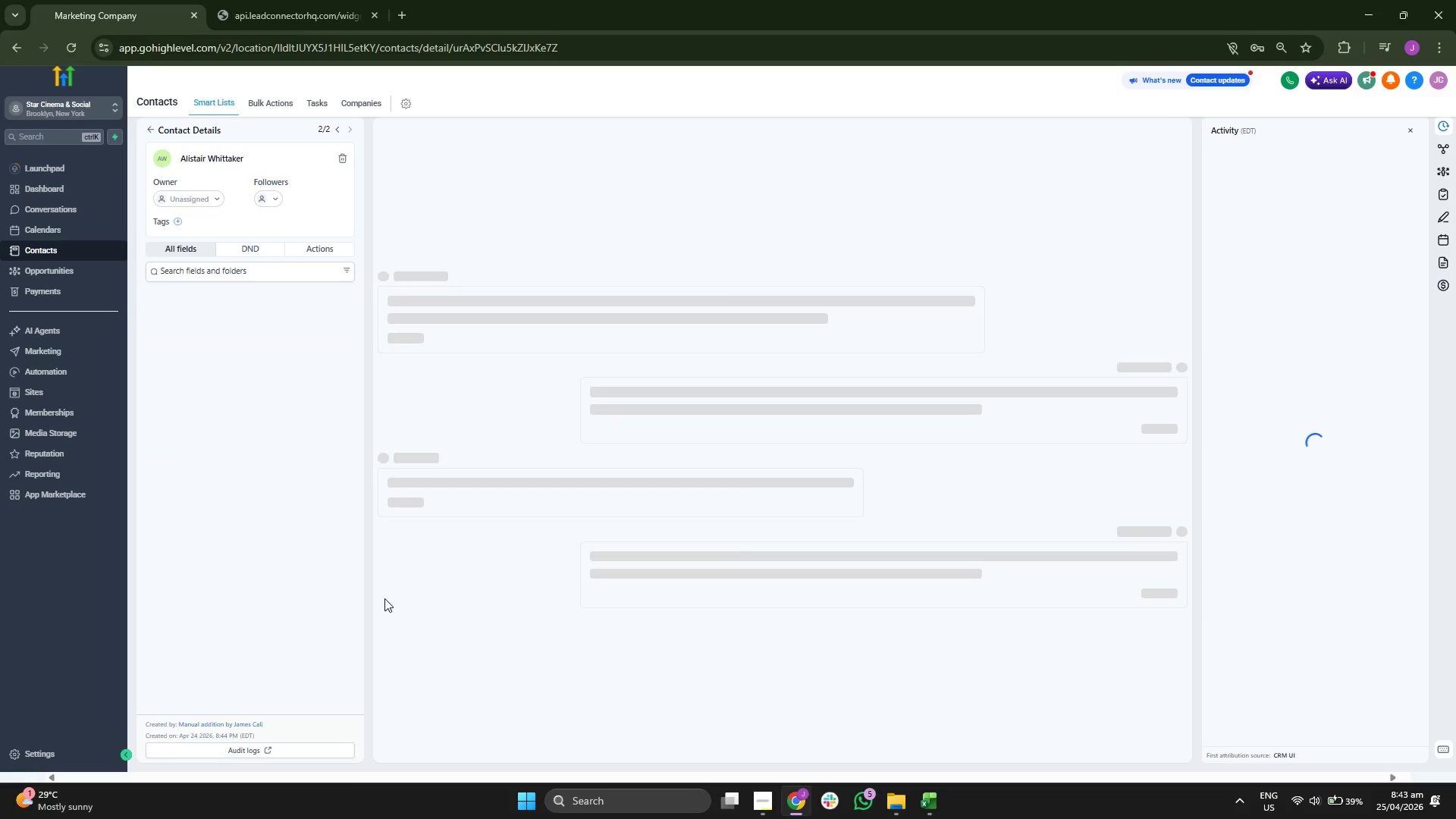 
wait(6.31)
 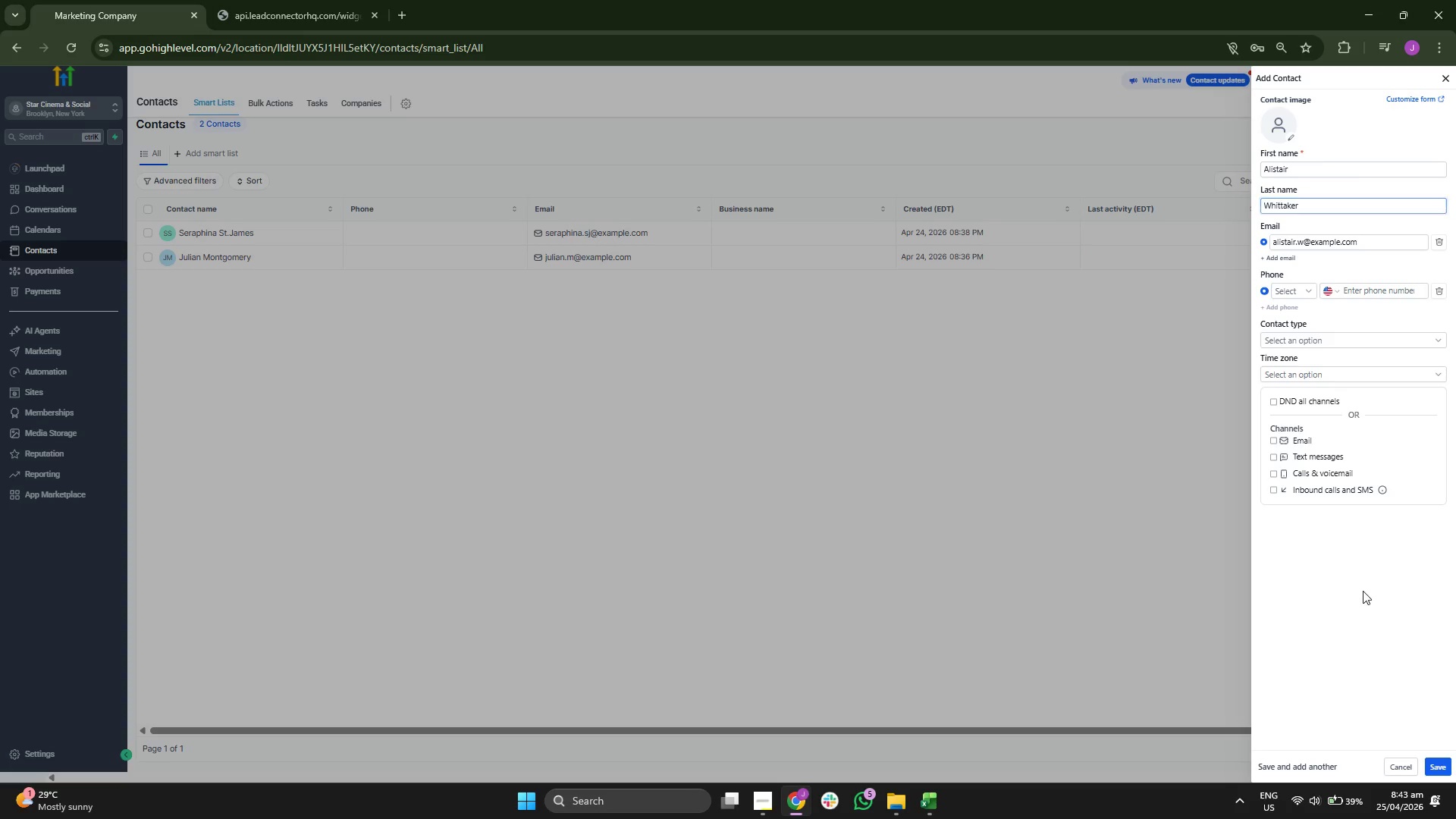 
left_click([212, 628])
 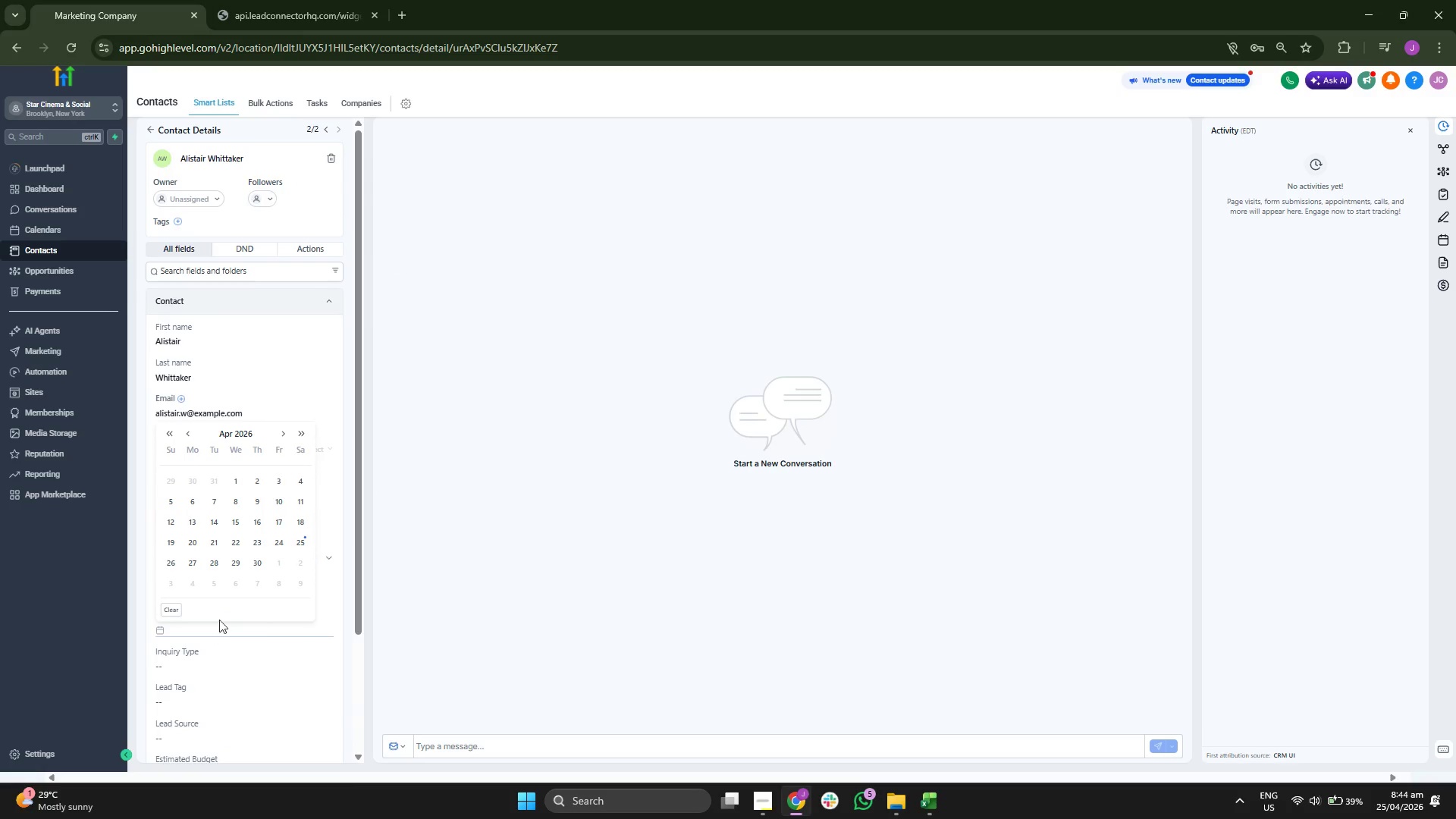 
left_click([172, 610])
 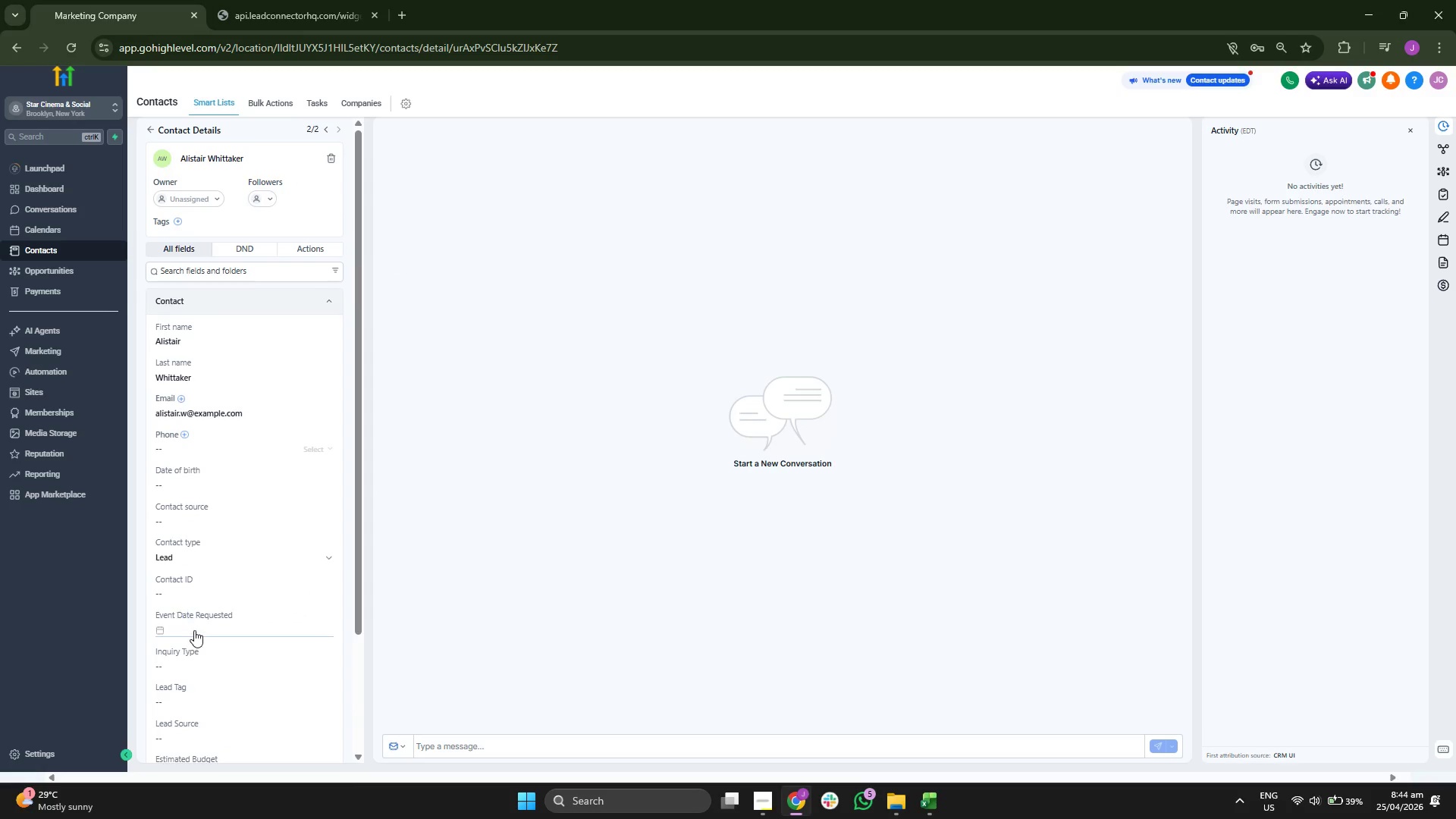 
type(adssadasdas)
 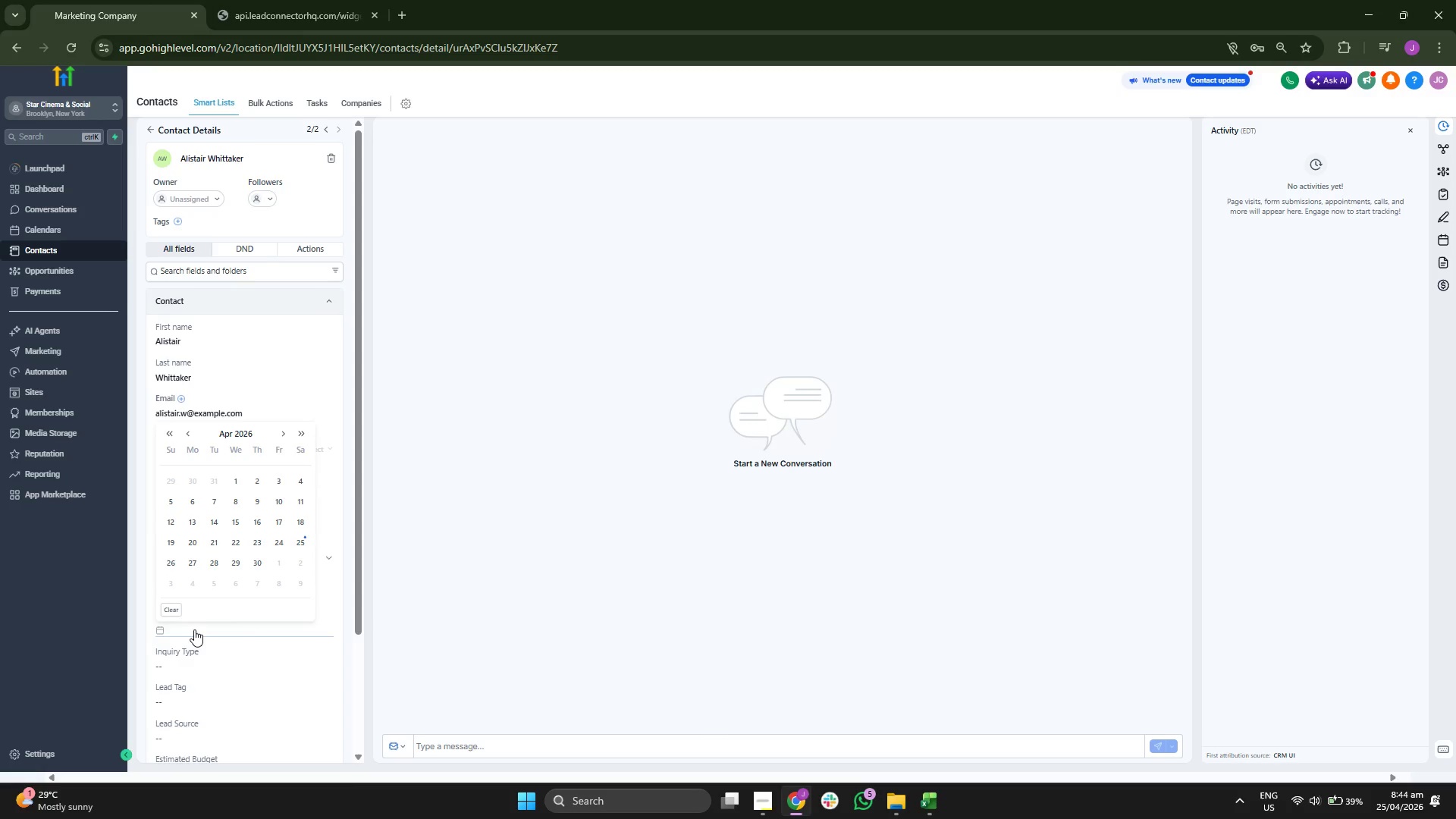 
left_click([194, 629])
 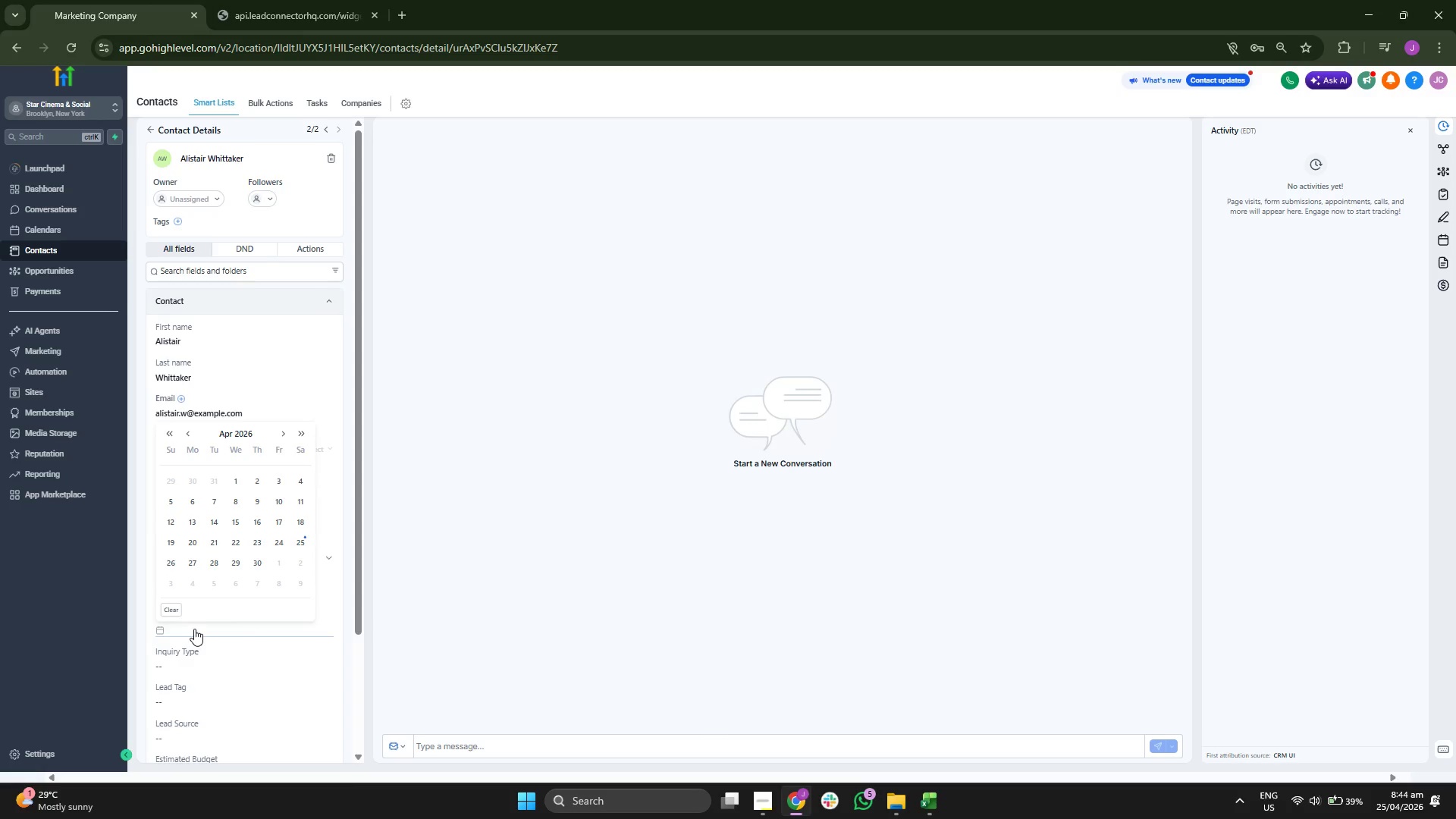 
key(D)
 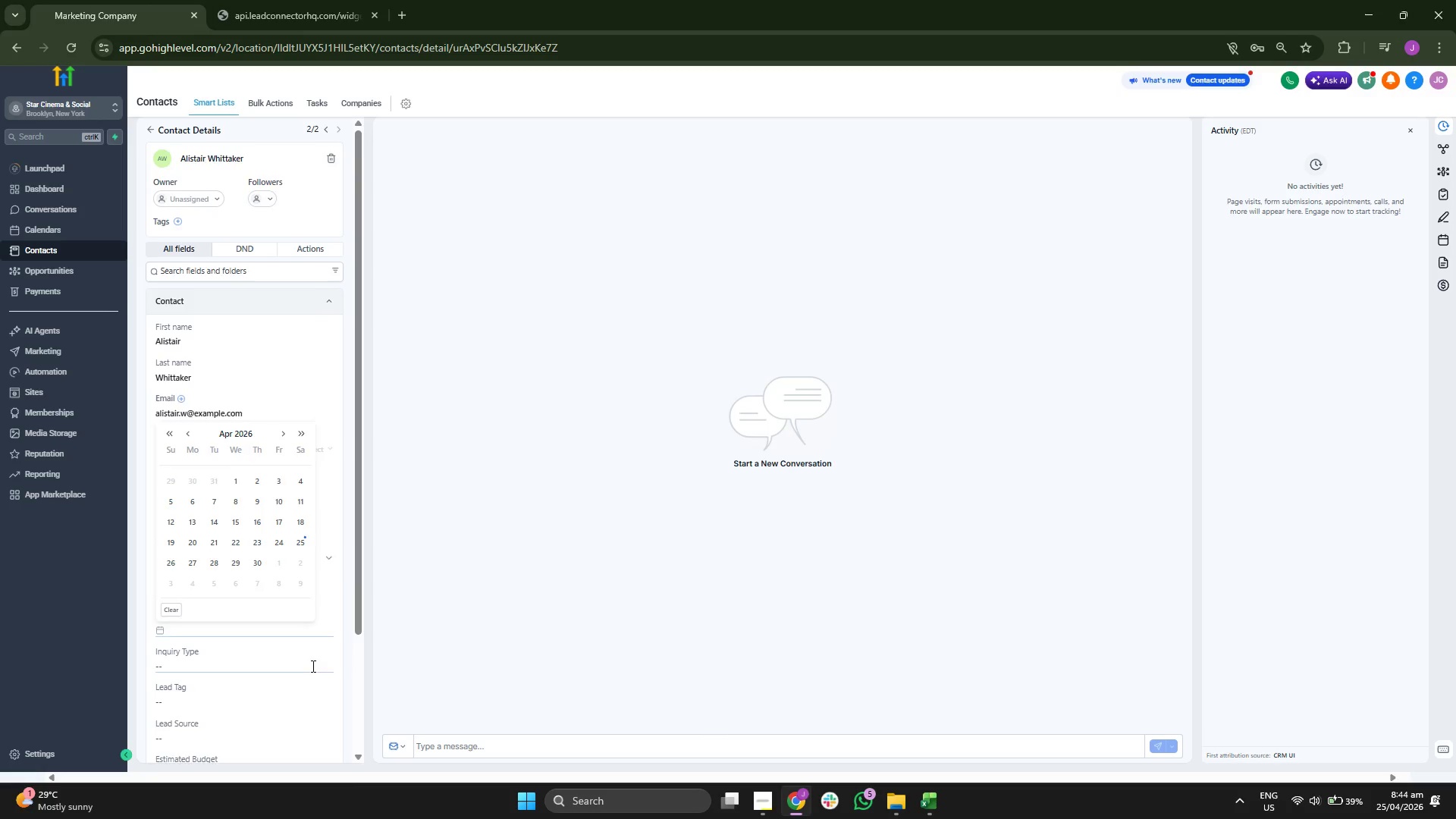 
scroll: coordinate [312, 666], scroll_direction: down, amount: 2.0
 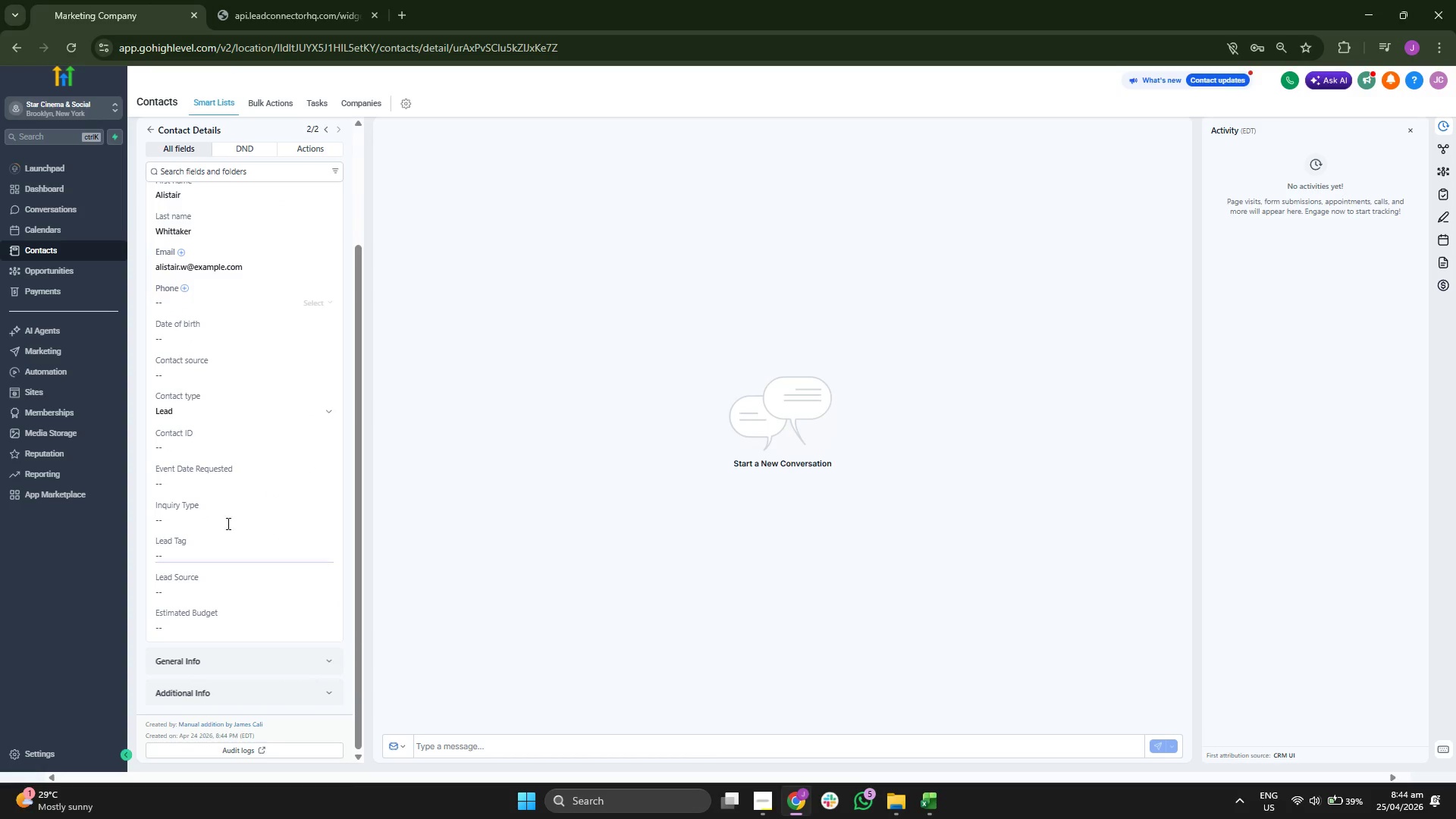 
left_click([187, 484])
 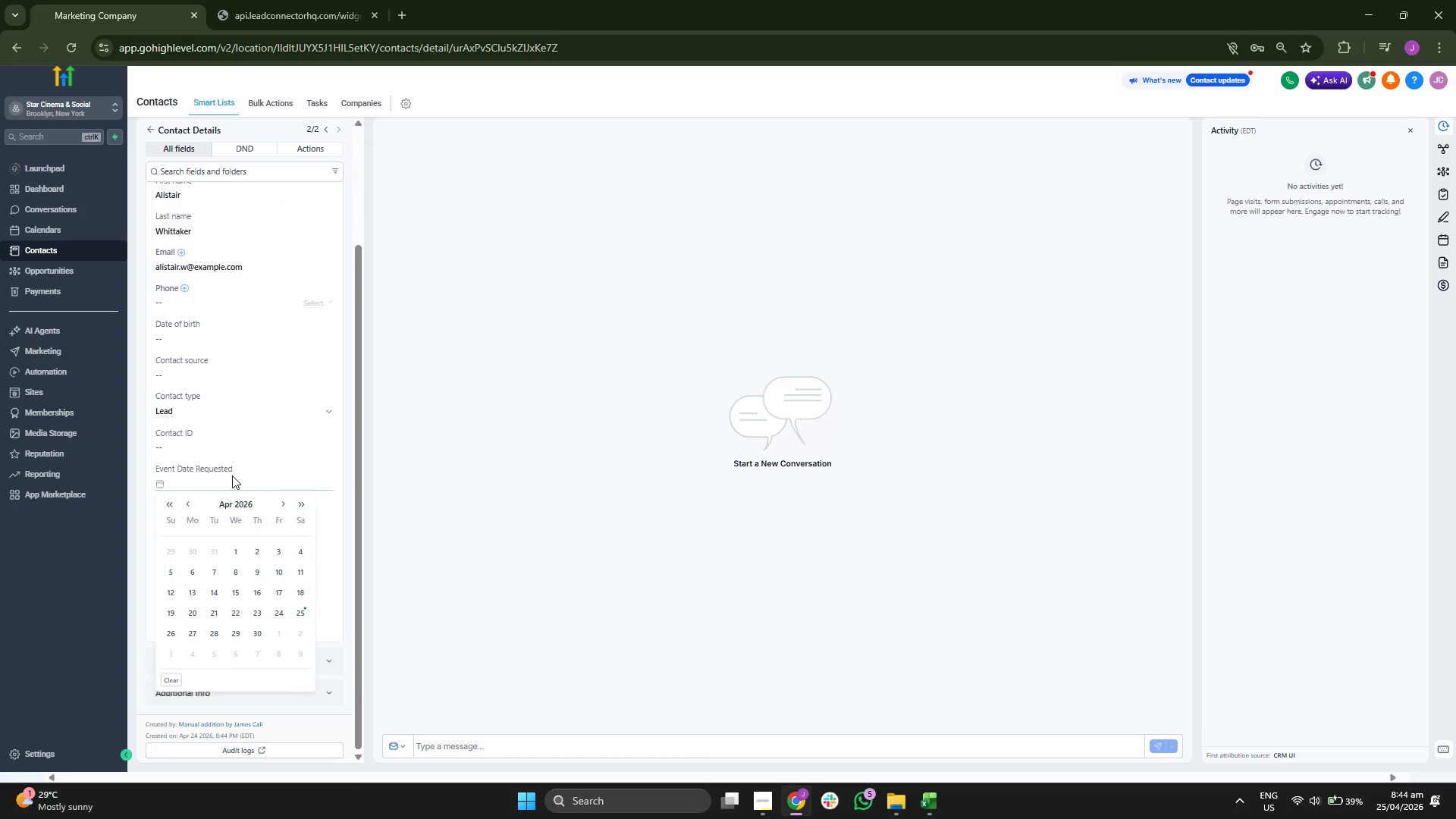 
left_click([298, 473])
 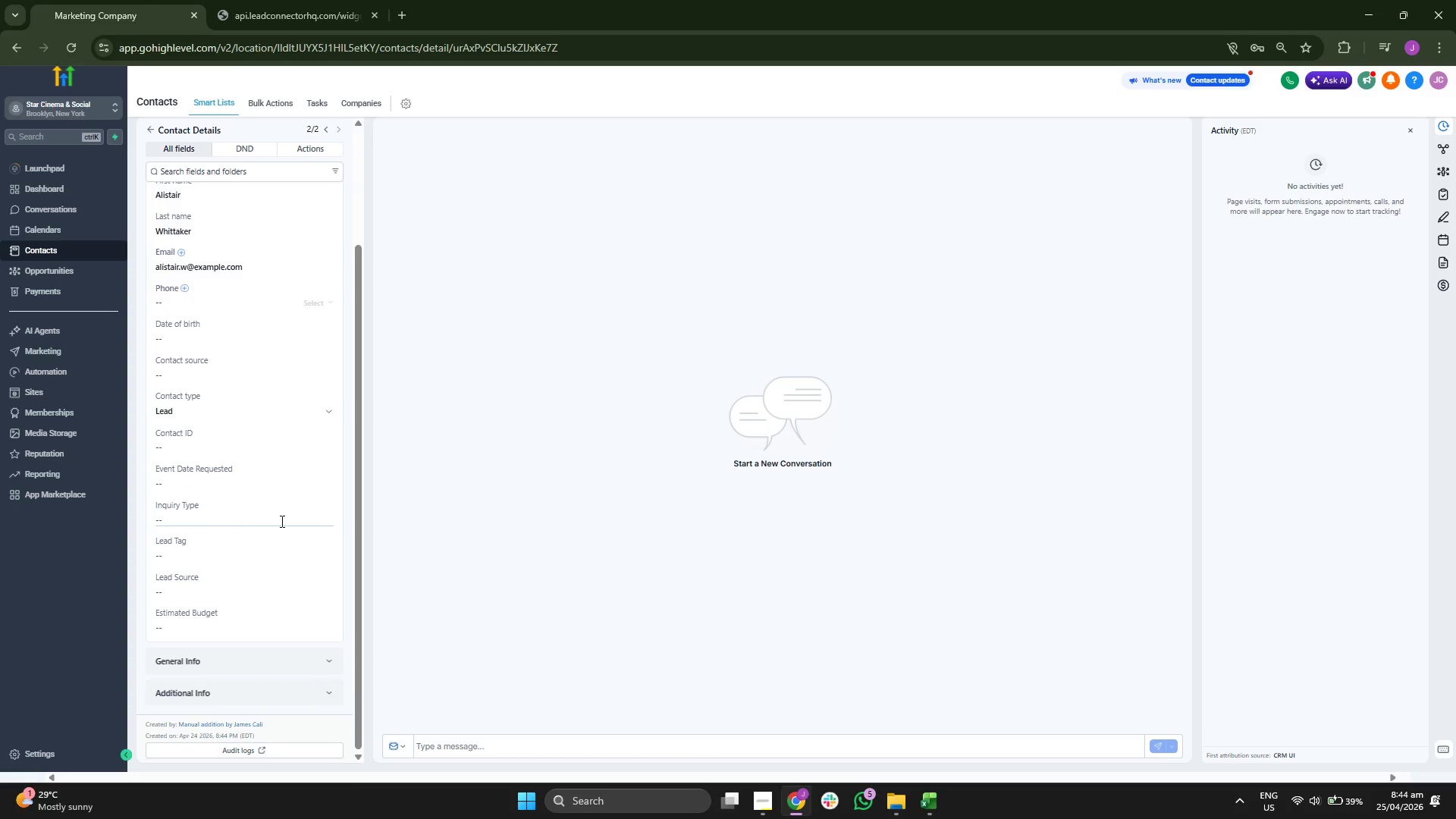 
left_click([281, 521])
 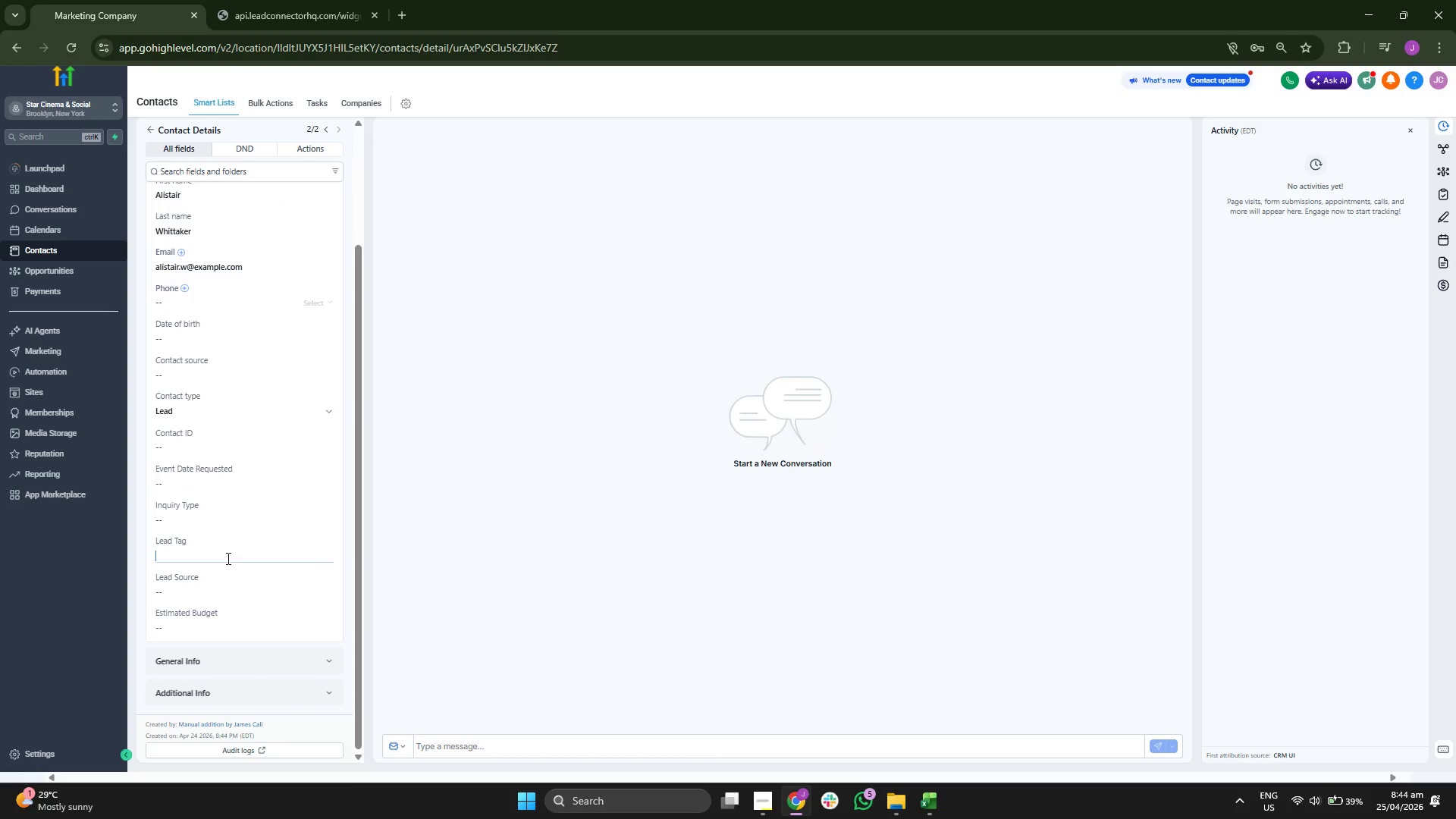 
type(Cinema-Inqury)
key(Backspace)
key(Backspace)
type(iry)
 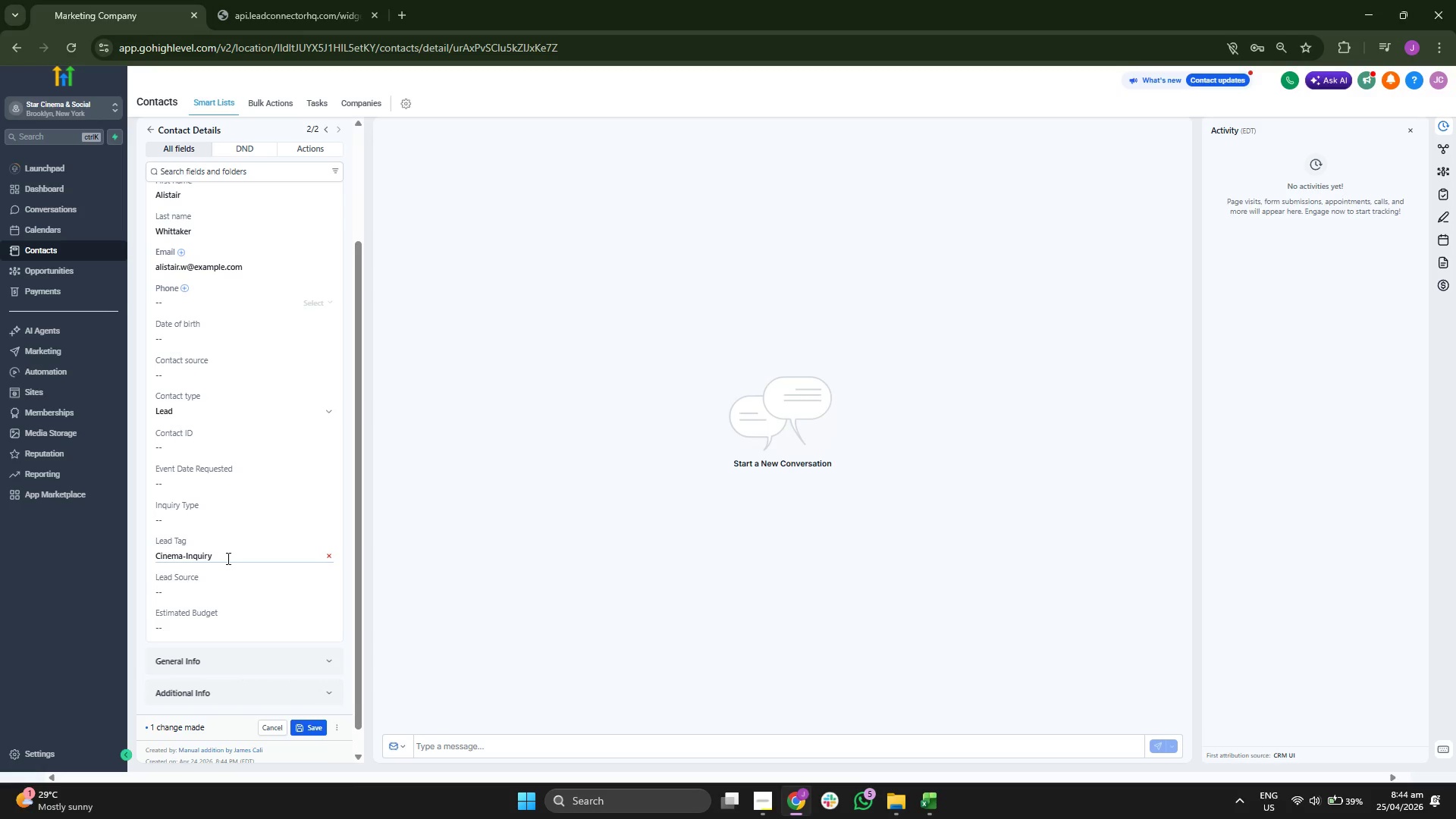 
scroll: coordinate [227, 558], scroll_direction: up, amount: 2.0
 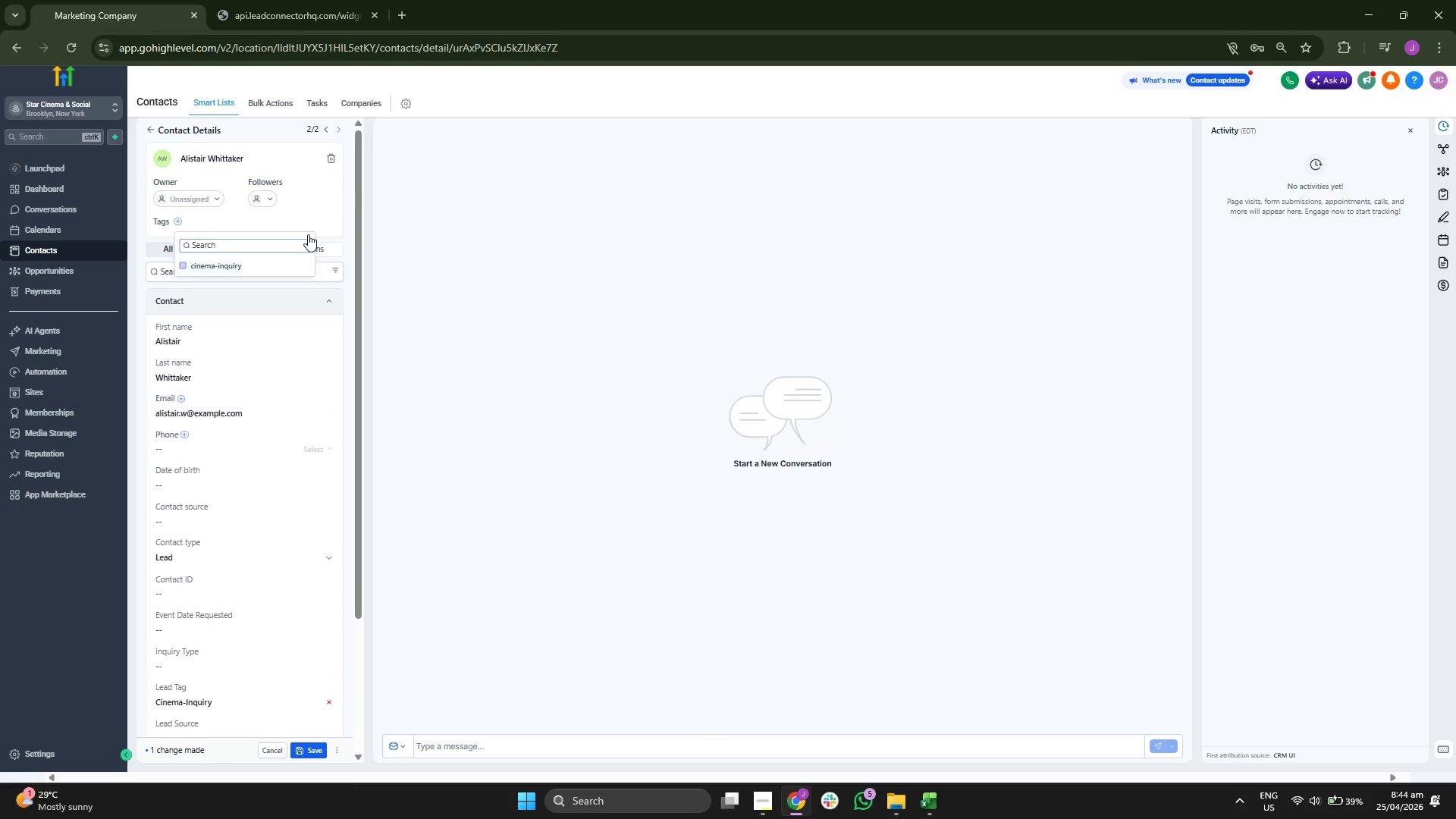 
scroll: coordinate [292, 527], scroll_direction: down, amount: 3.0
 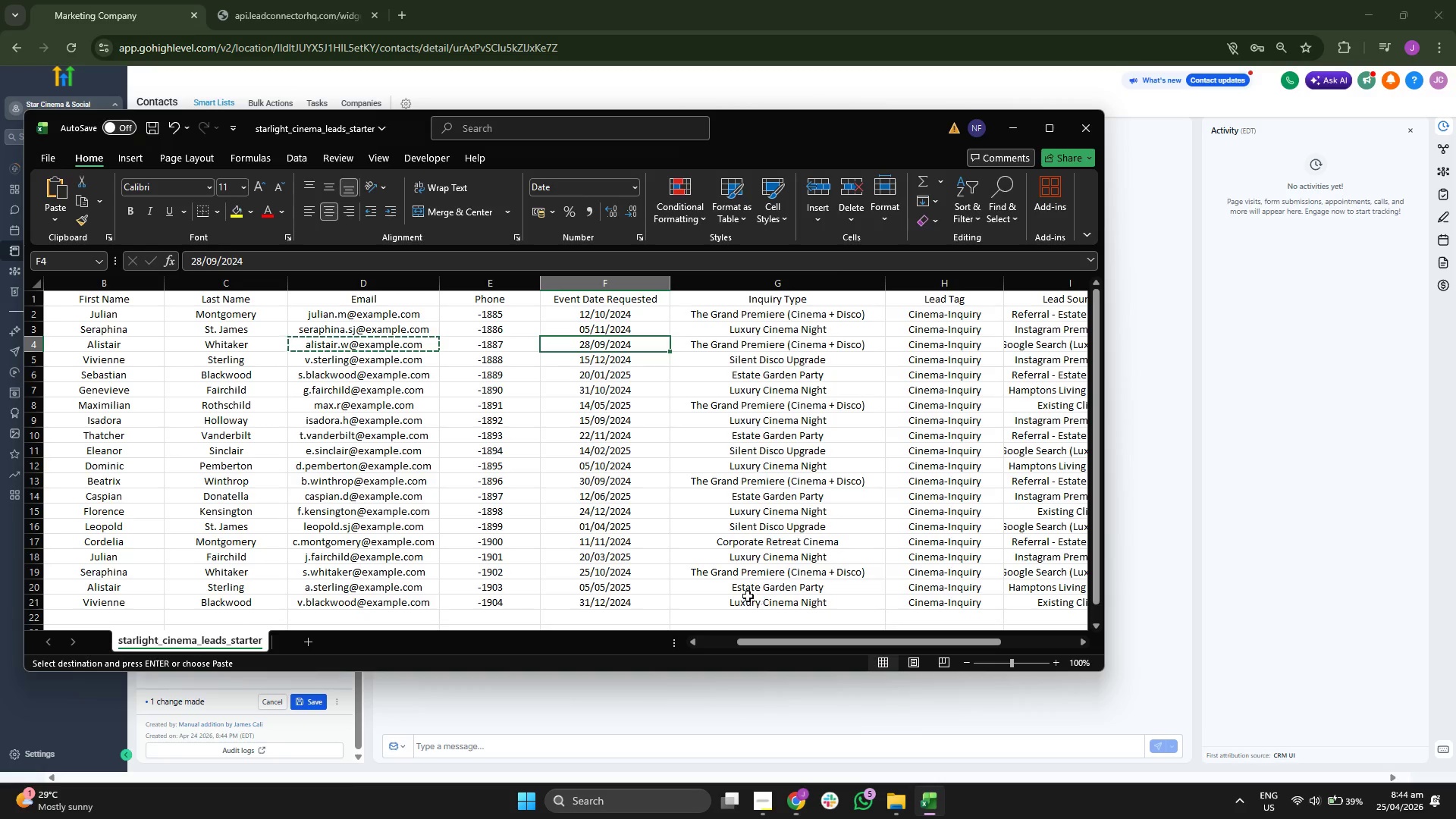 
key(ArrowRight)
 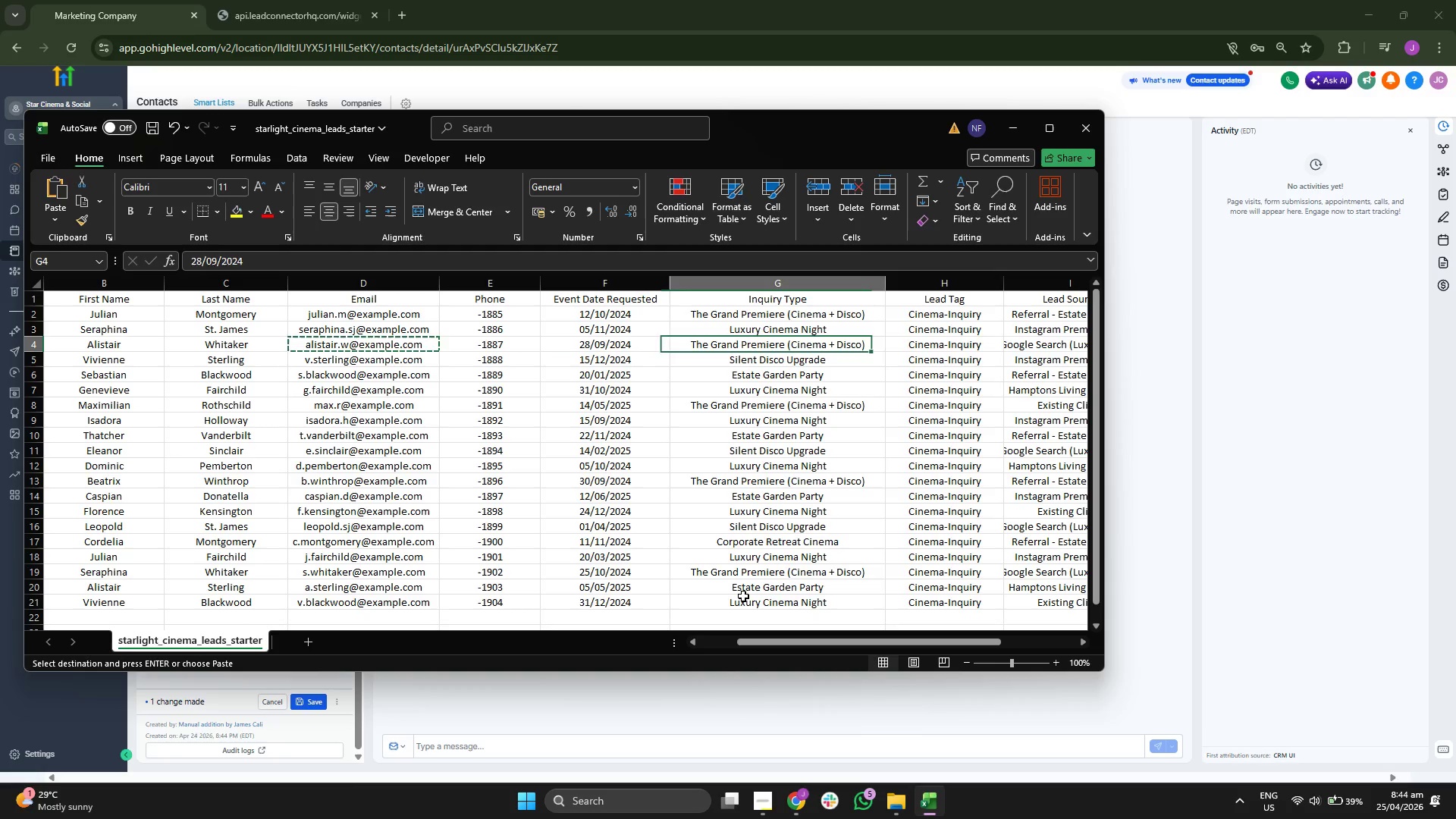 
key(ArrowRight)
 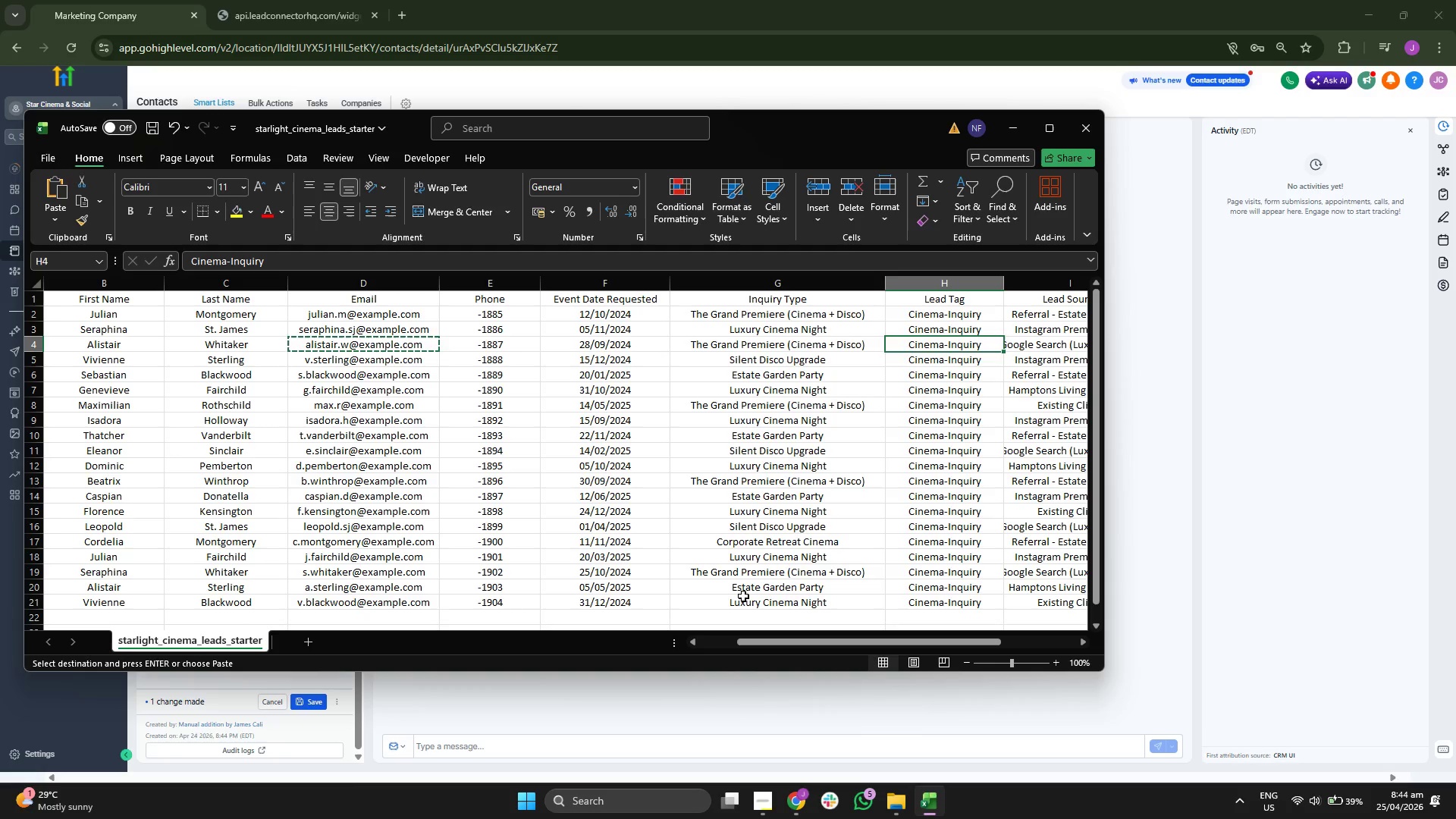 
key(ArrowLeft)
 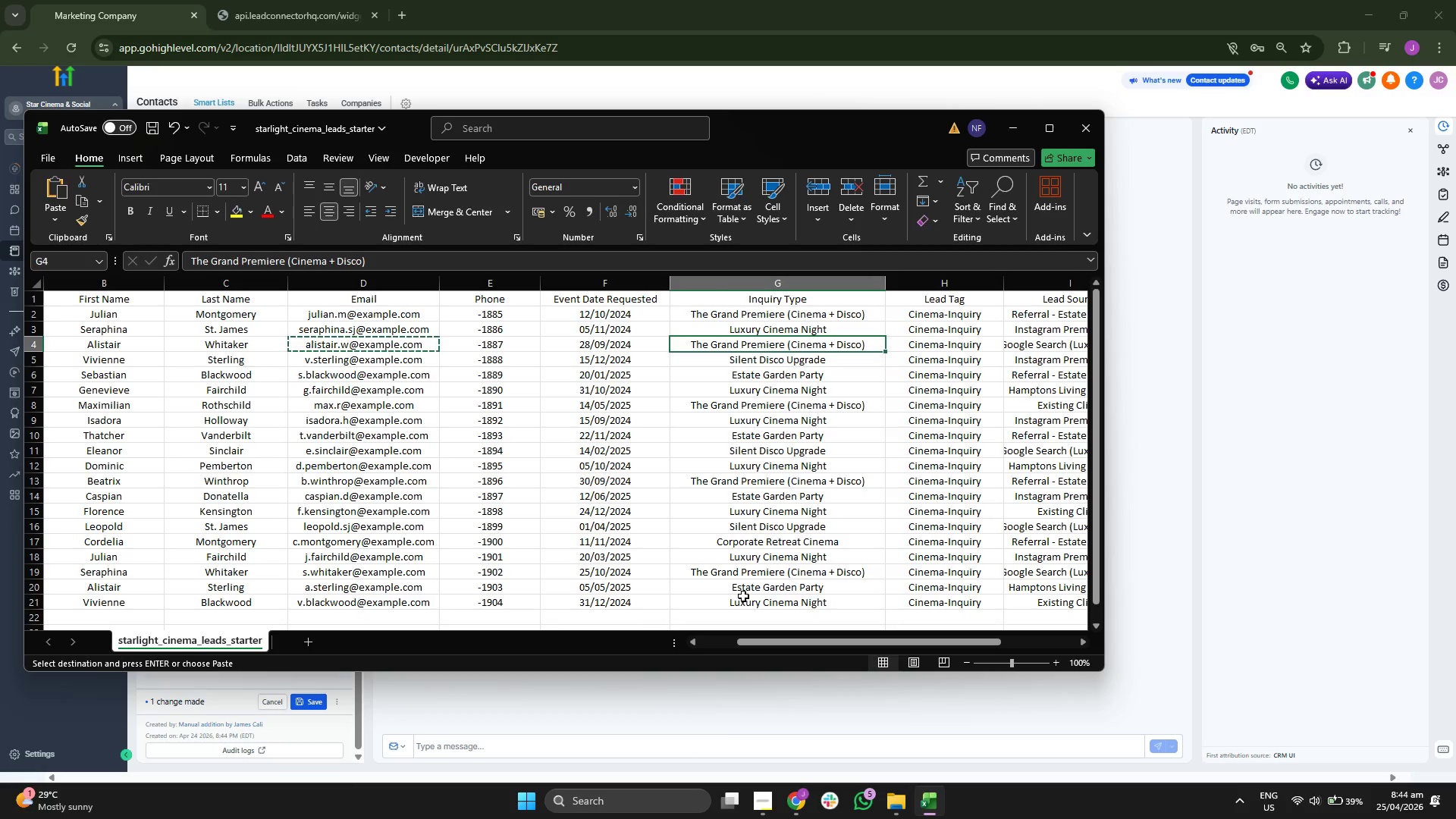 
key(ArrowRight)
 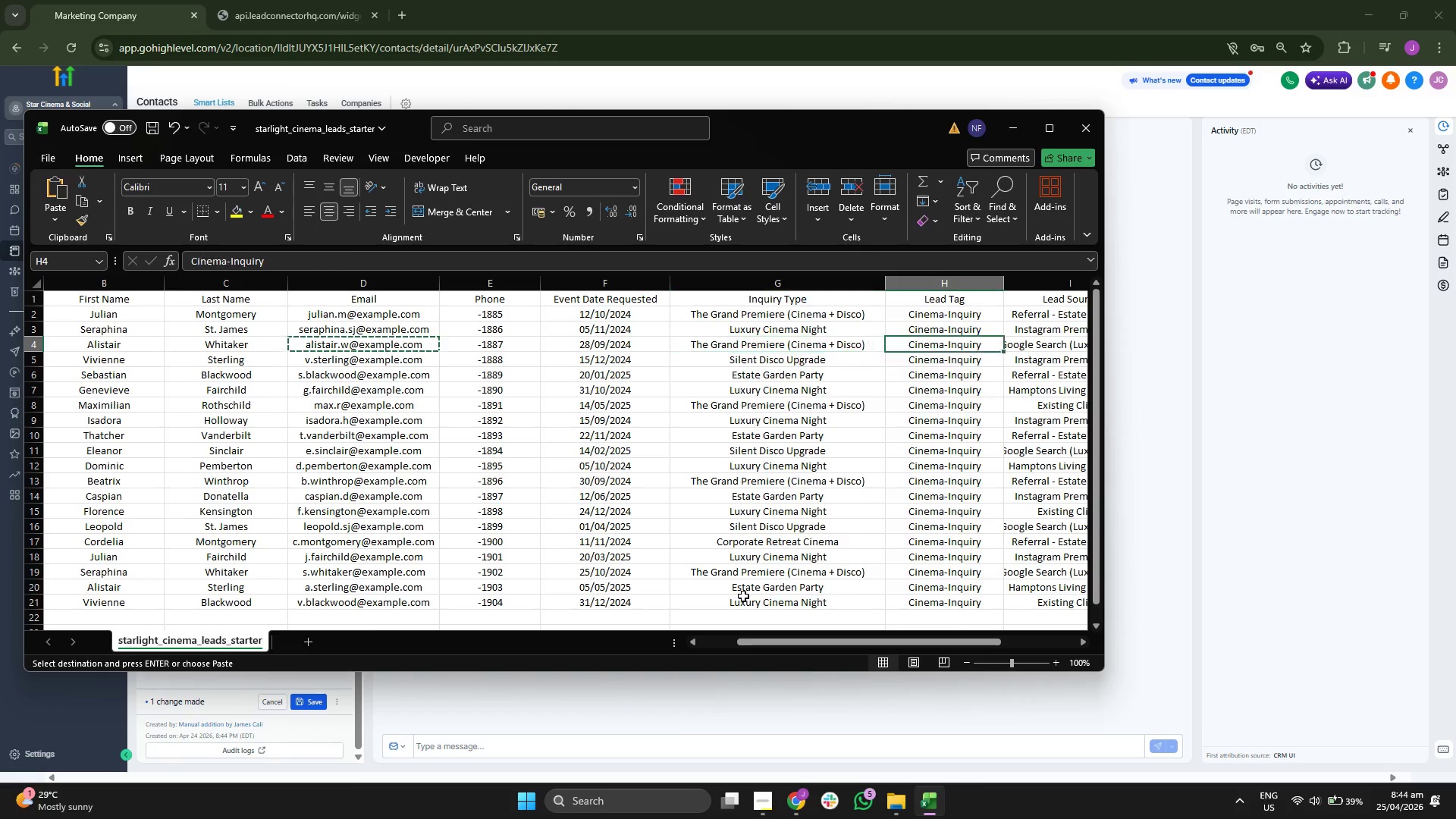 
key(ArrowRight)
 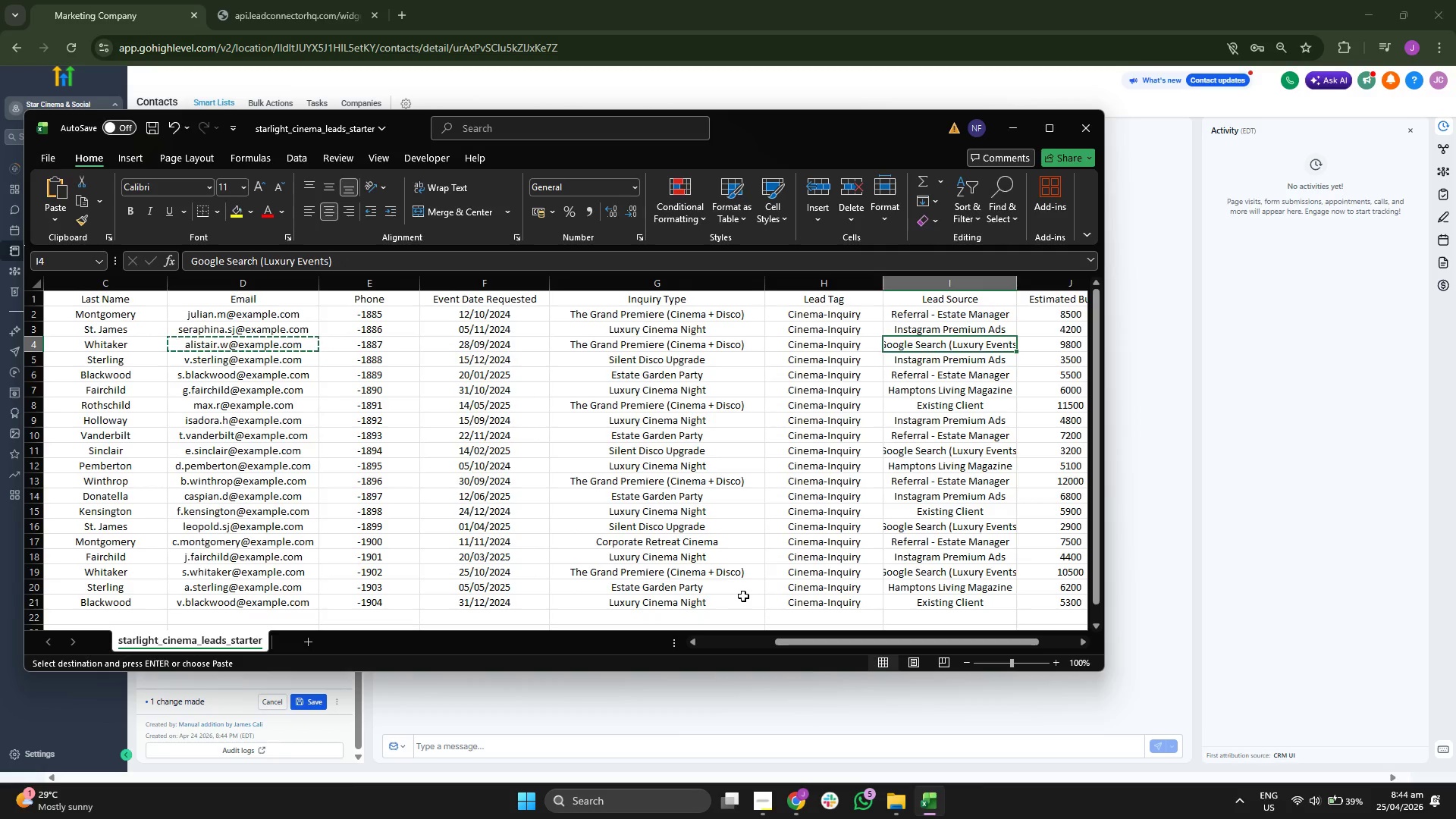 
key(ArrowLeft)
 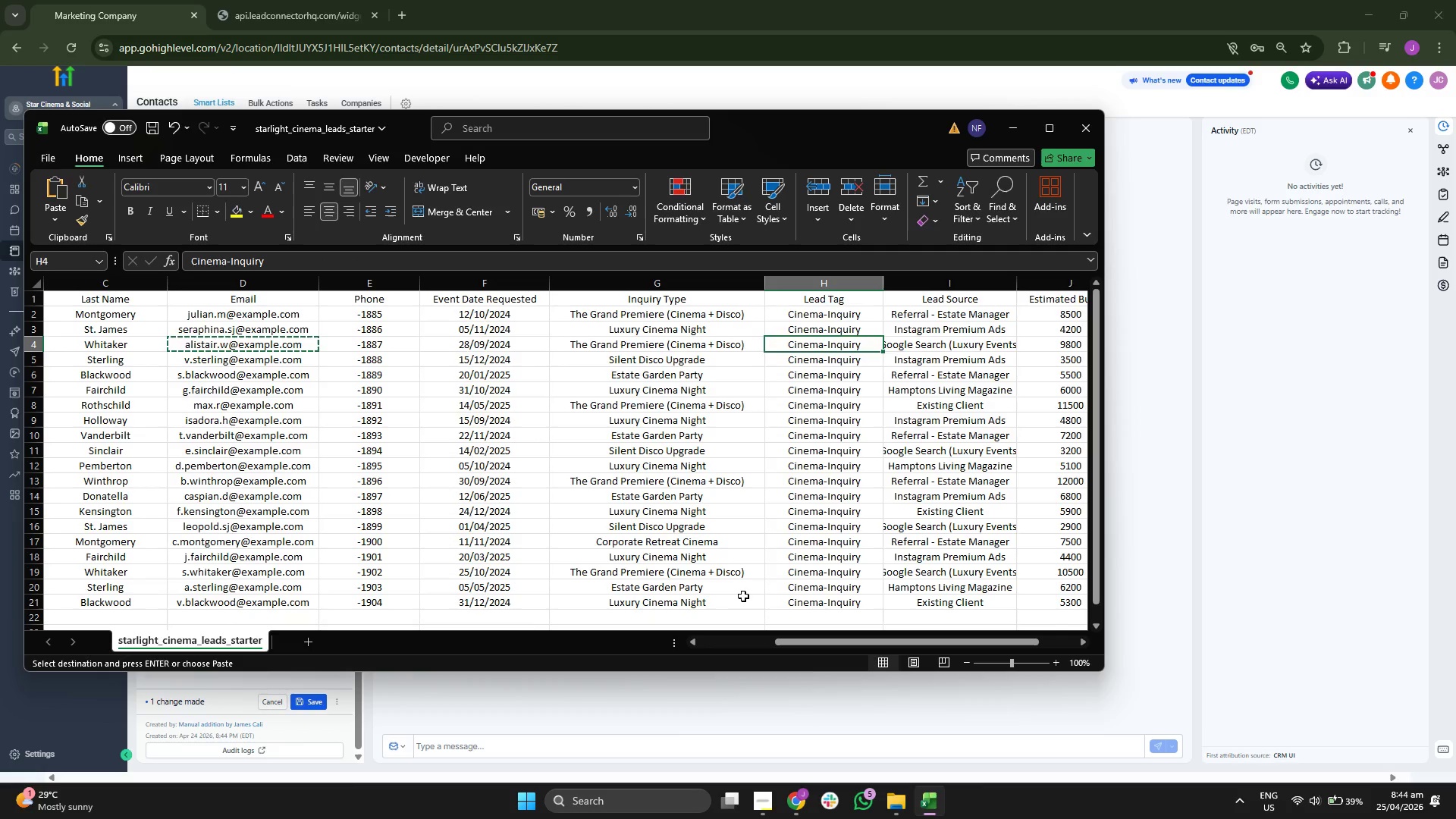 
key(ArrowRight)
 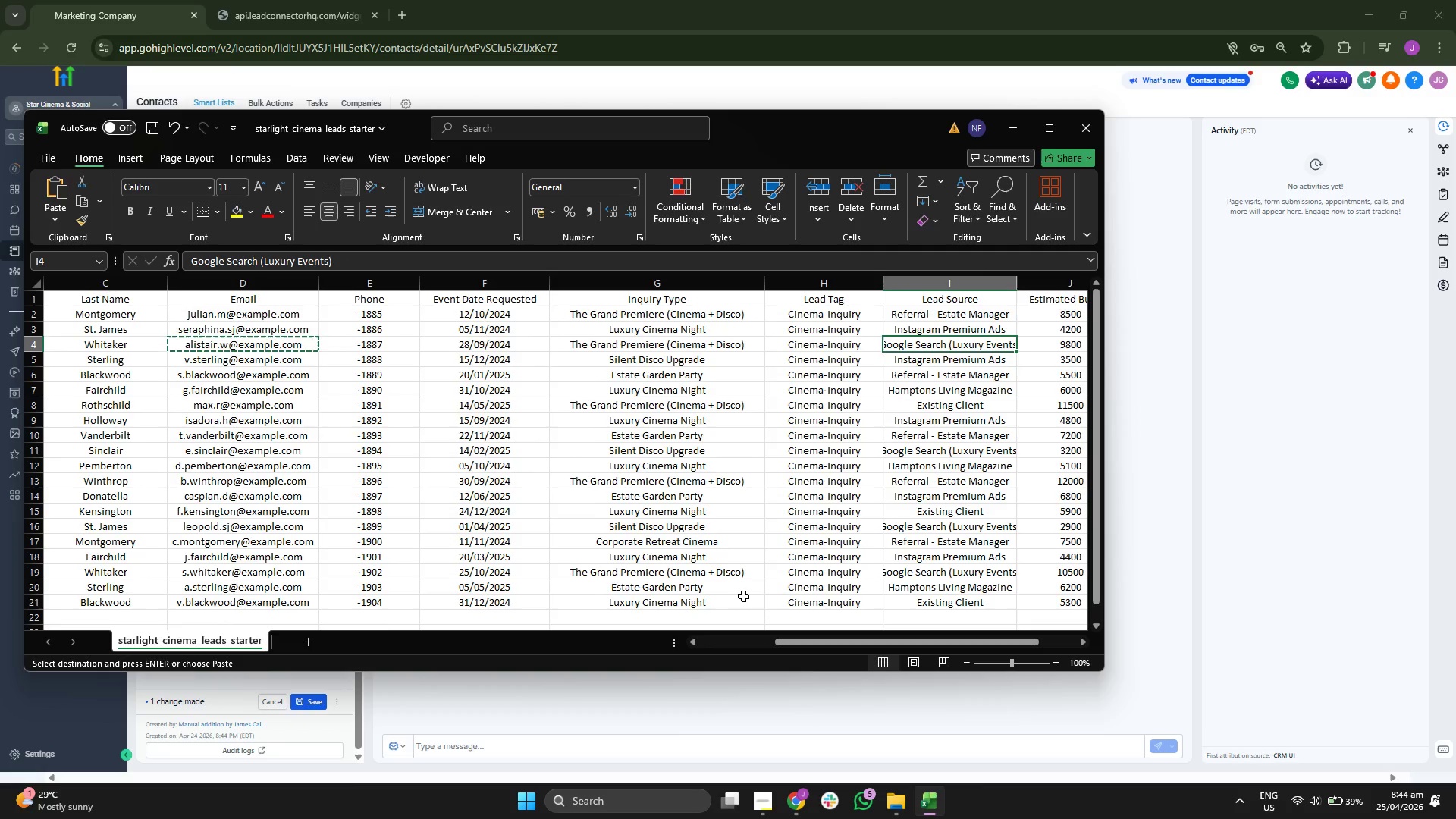 
key(ArrowRight)
 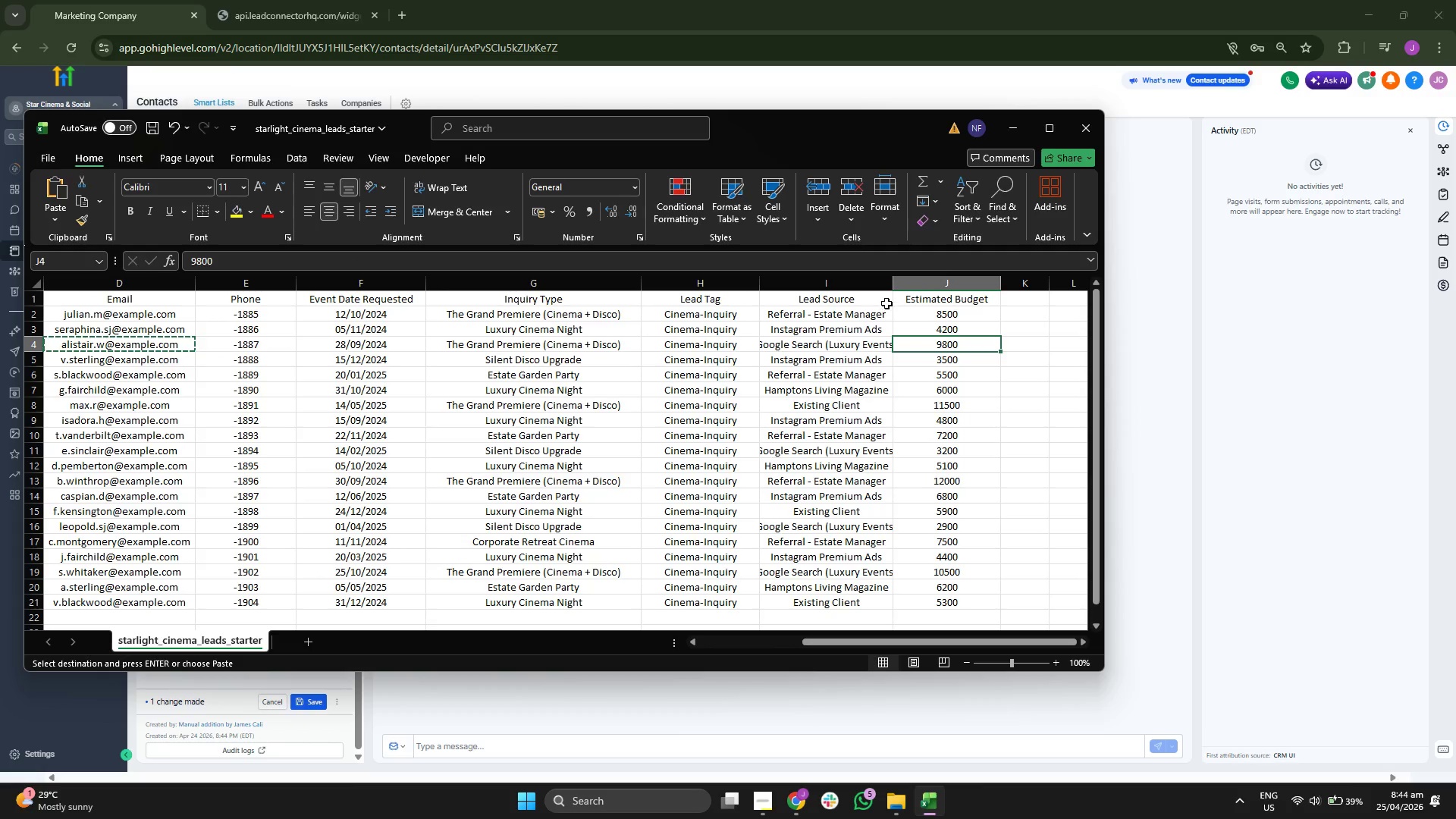 
left_click_drag(start_coordinate=[896, 281], to_coordinate=[912, 284])
 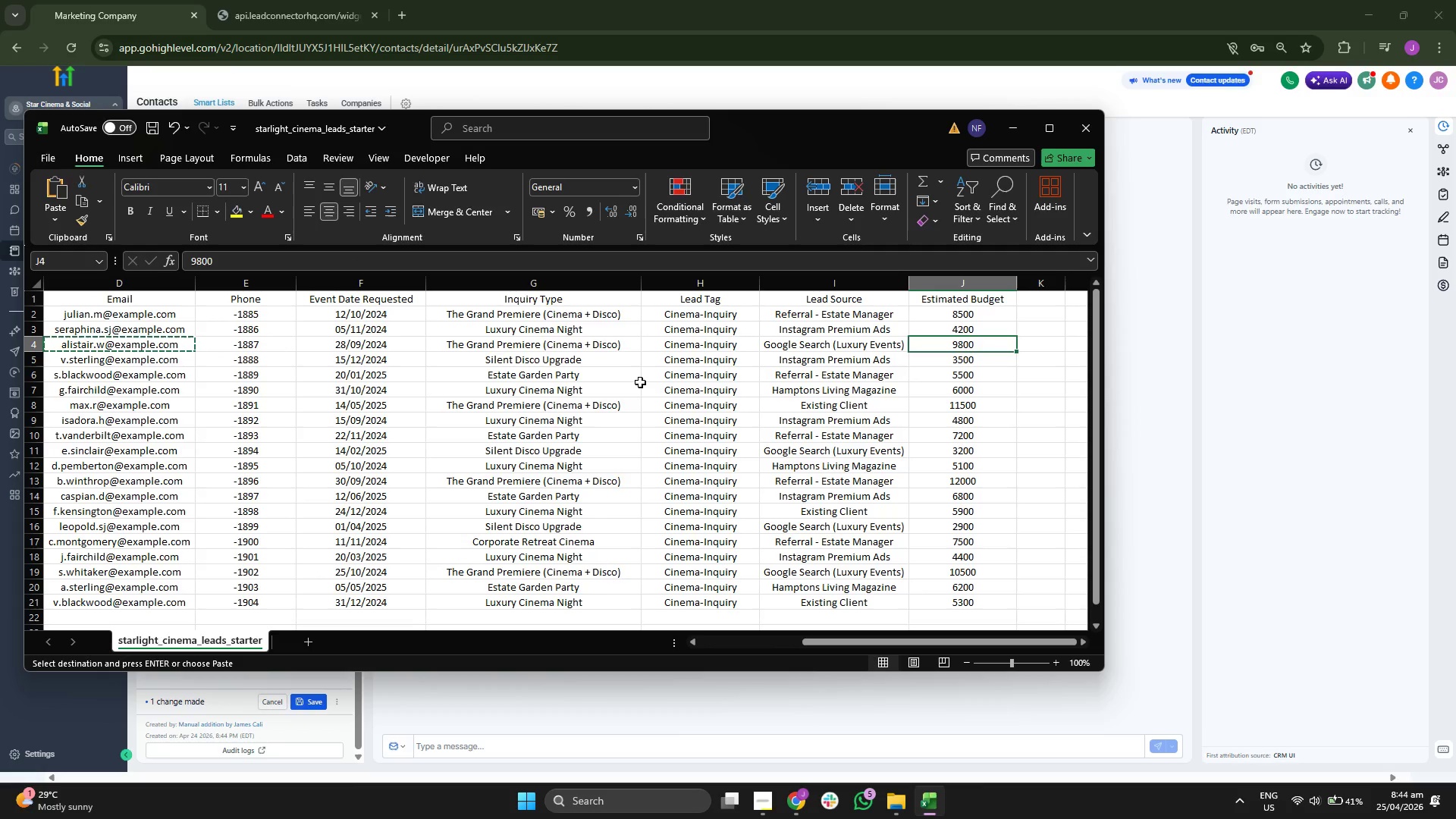 
key(ArrowLeft)
 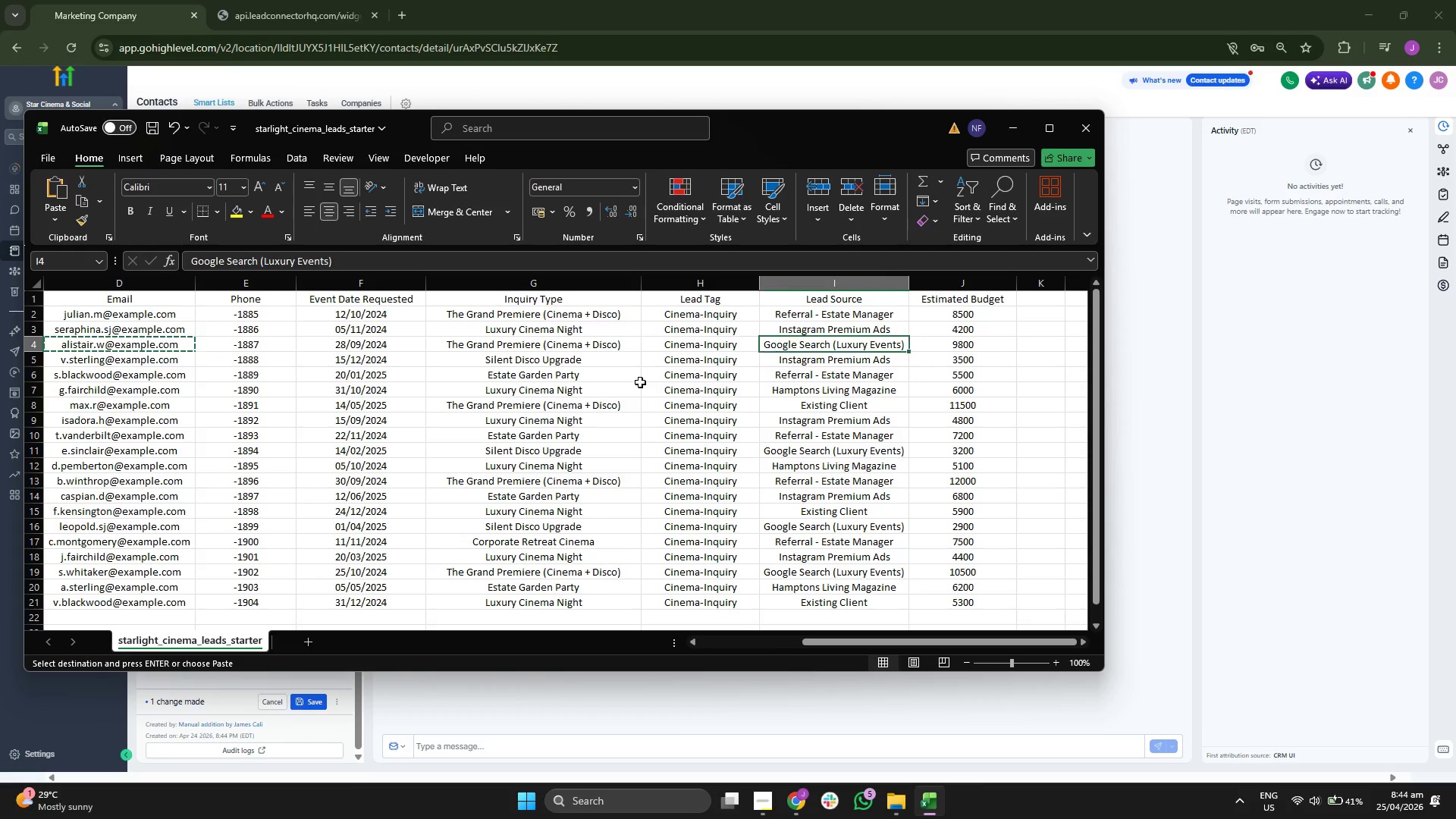 
key(ArrowLeft)
 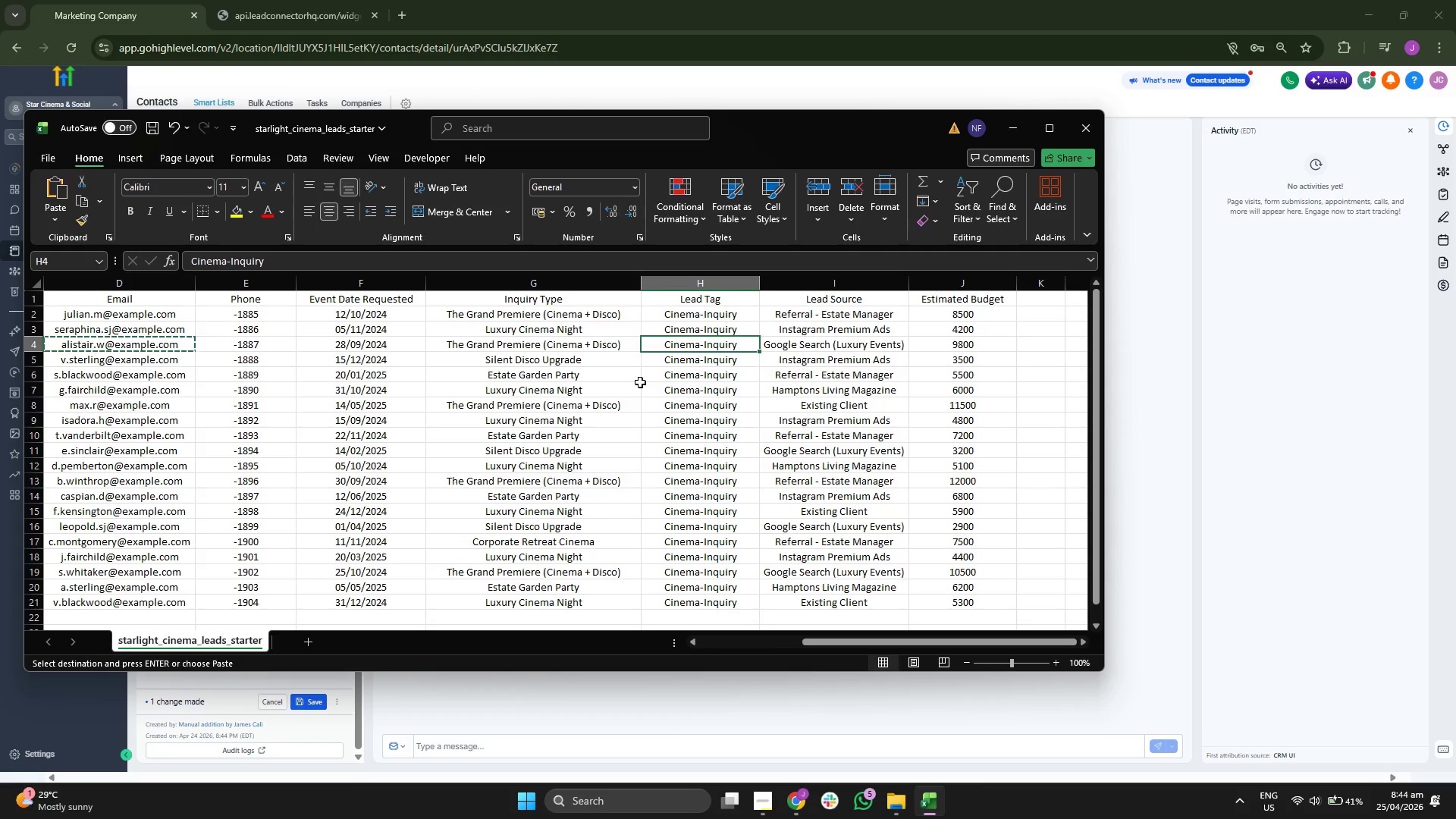 
key(ArrowLeft)
 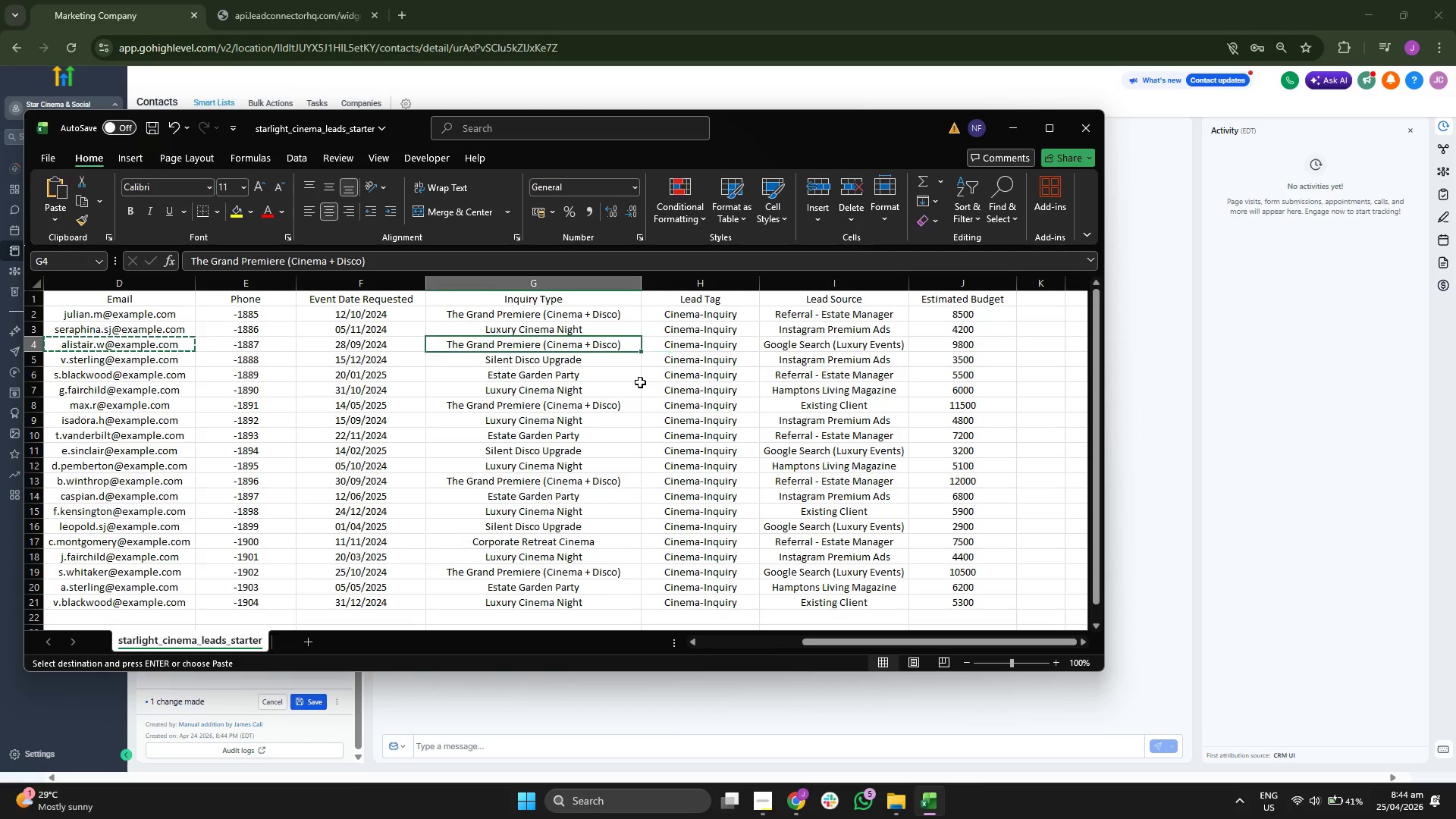 
key(Control+ControlLeft)
 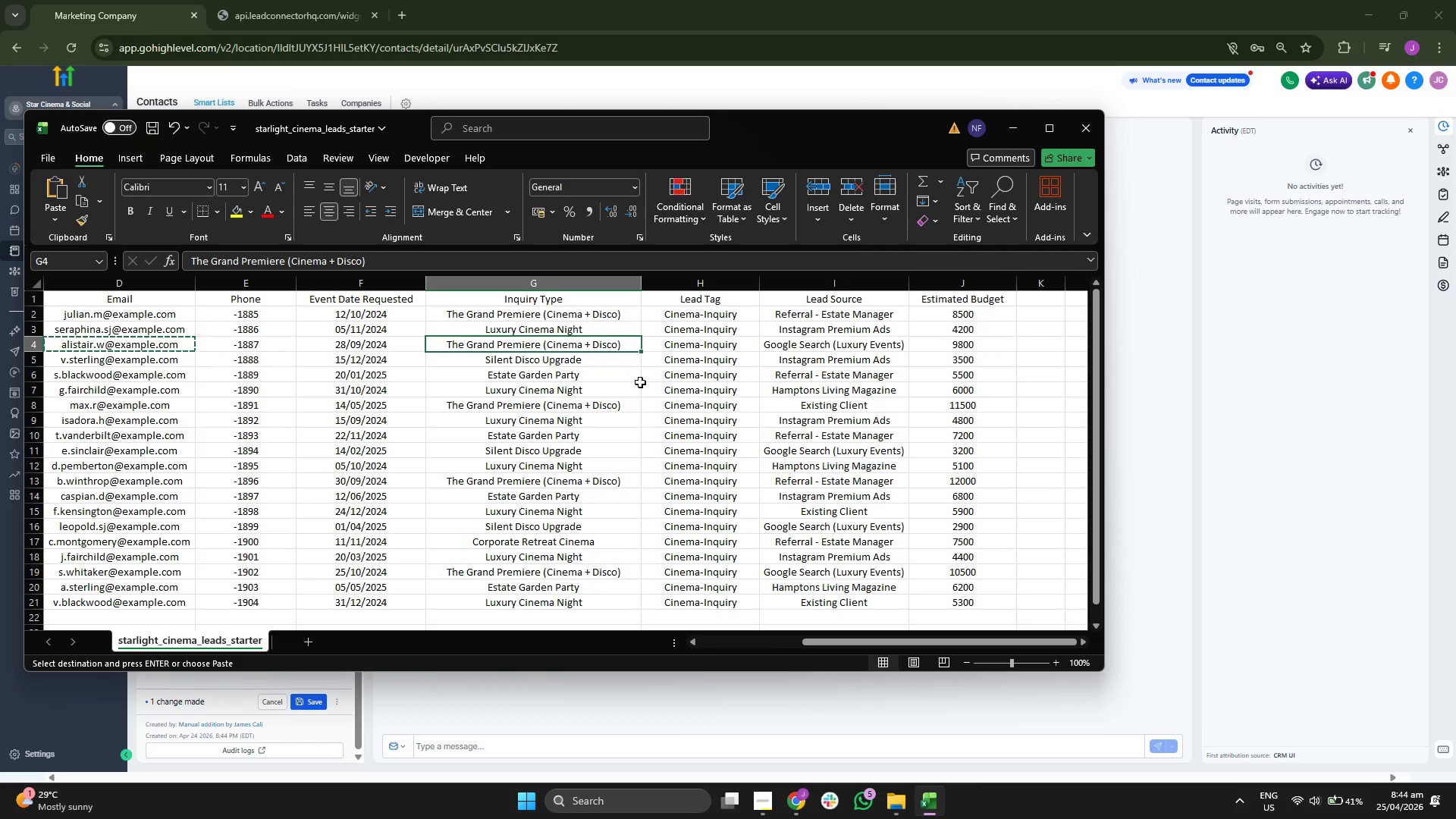 
key(Control+C)
 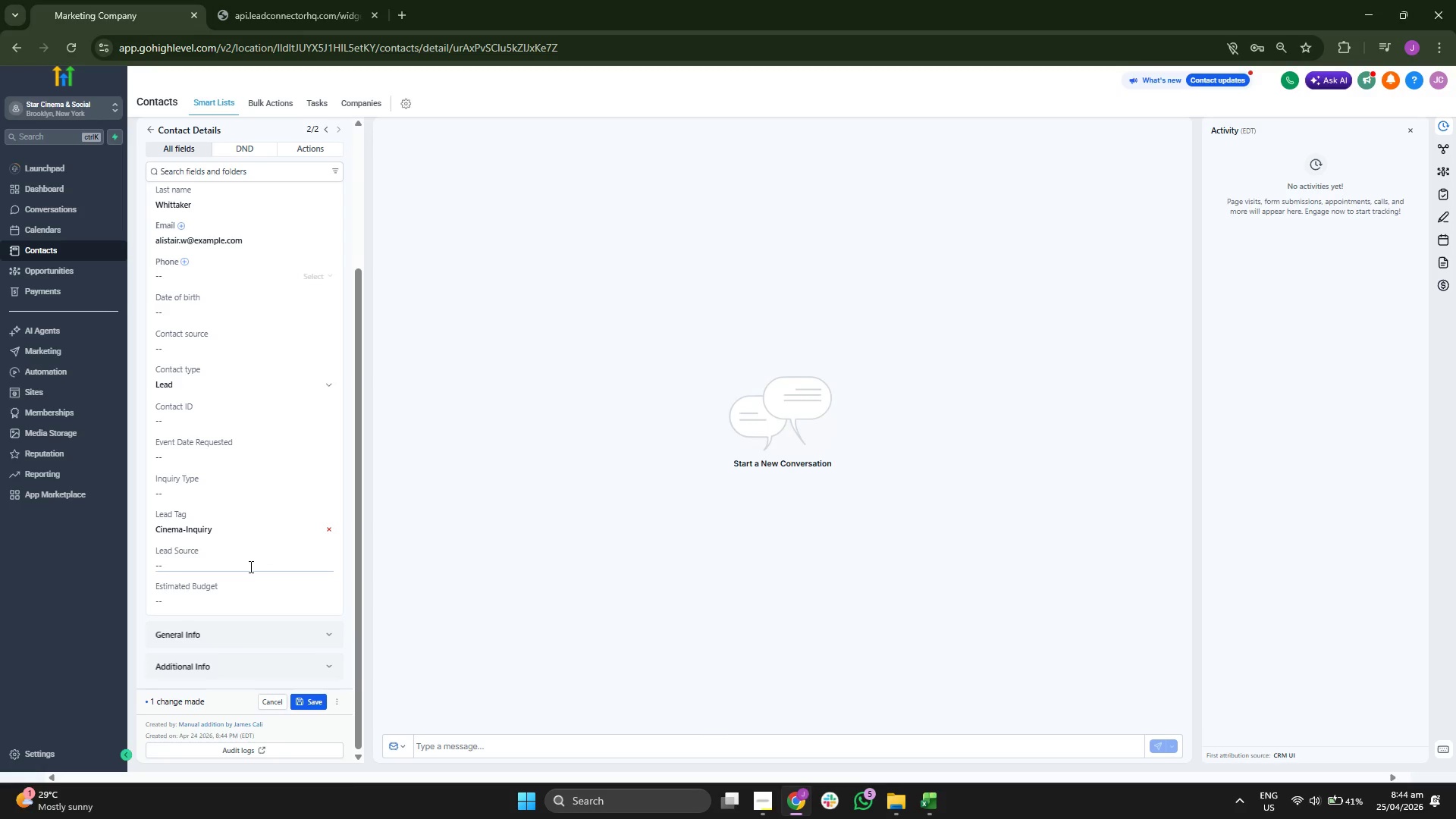 
left_click([242, 488])
 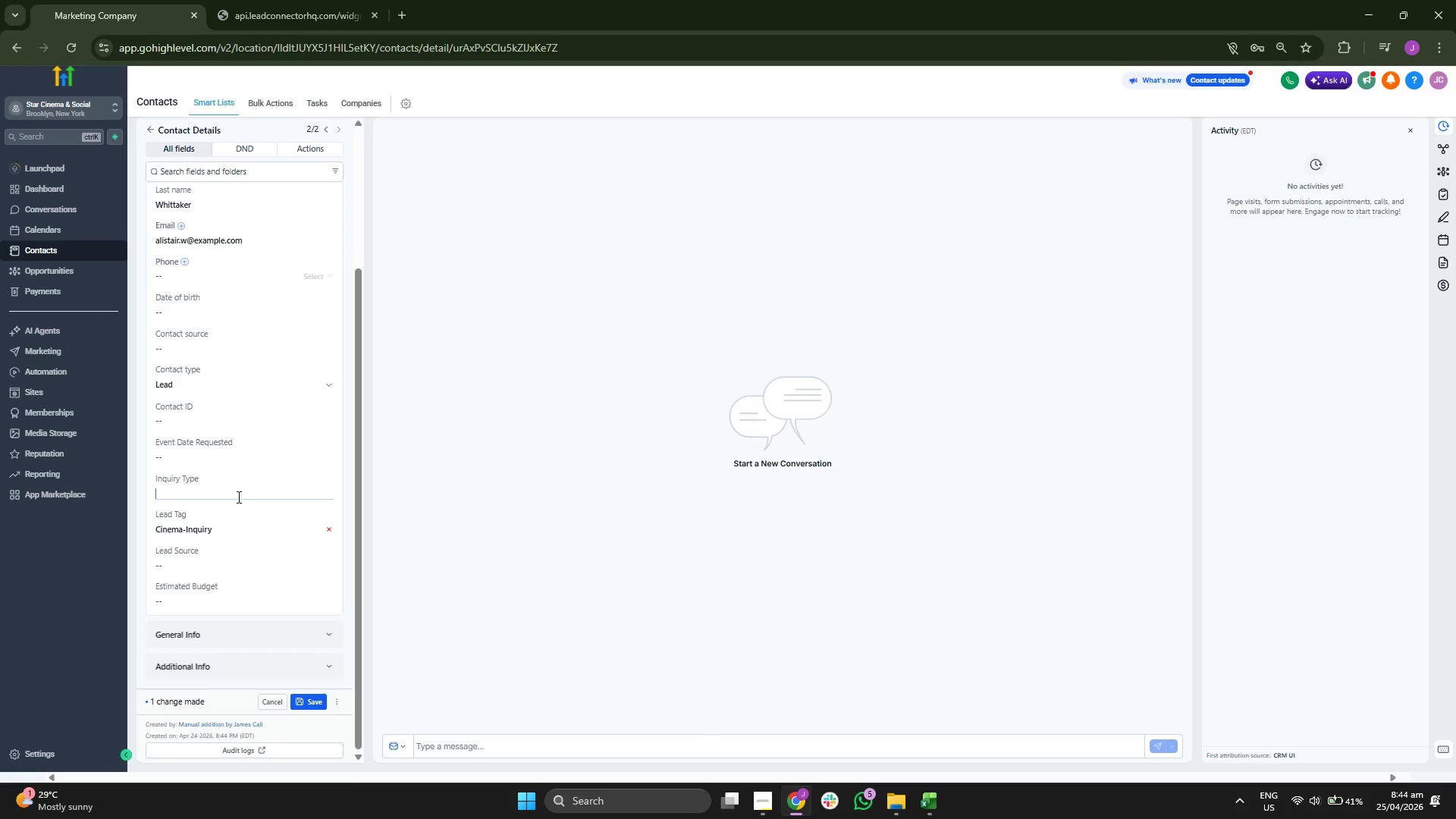 
key(Control+ControlLeft)
 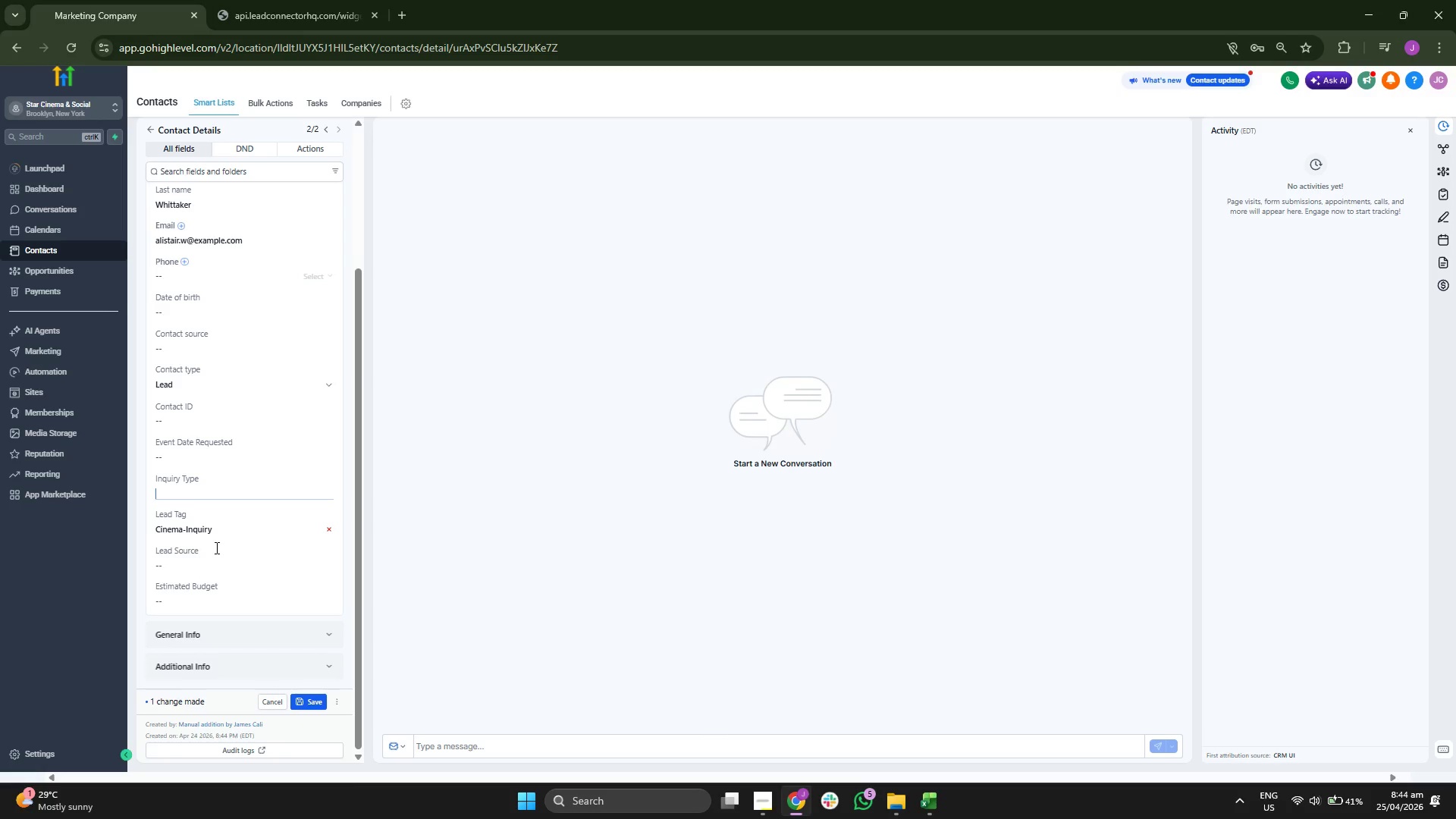 
key(Control+V)
 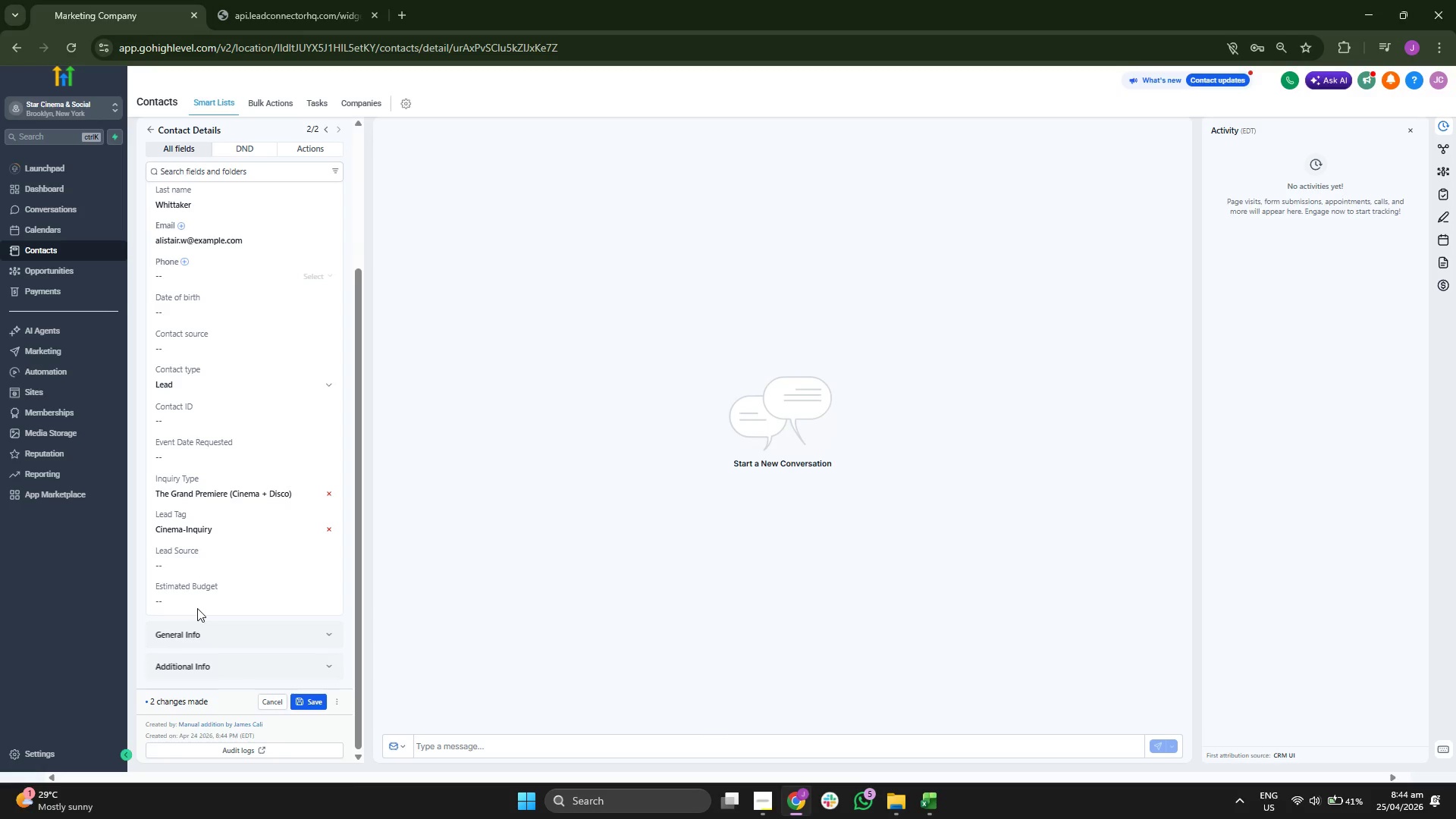 
double_click([200, 598])
 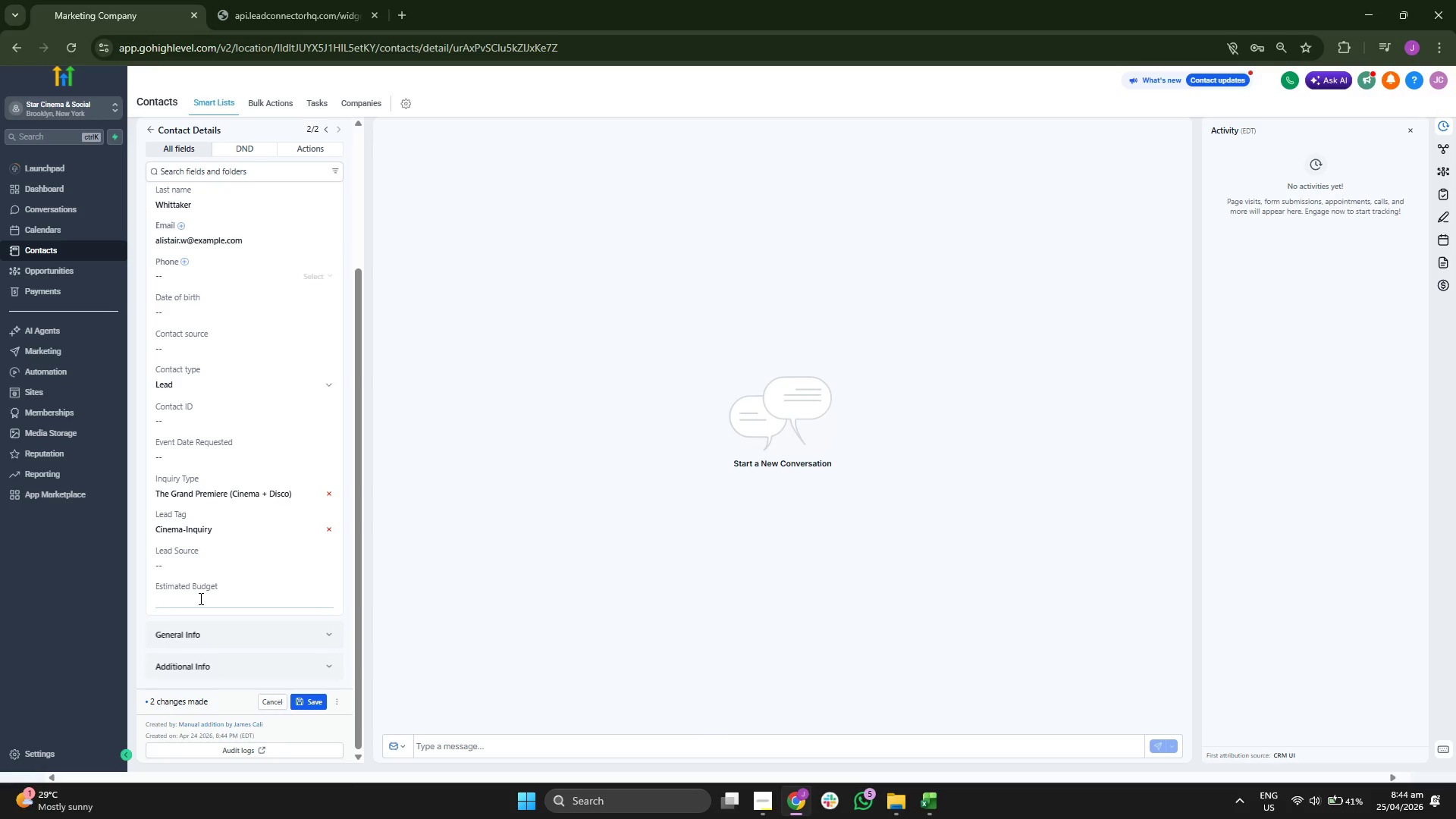 
type(9800)
 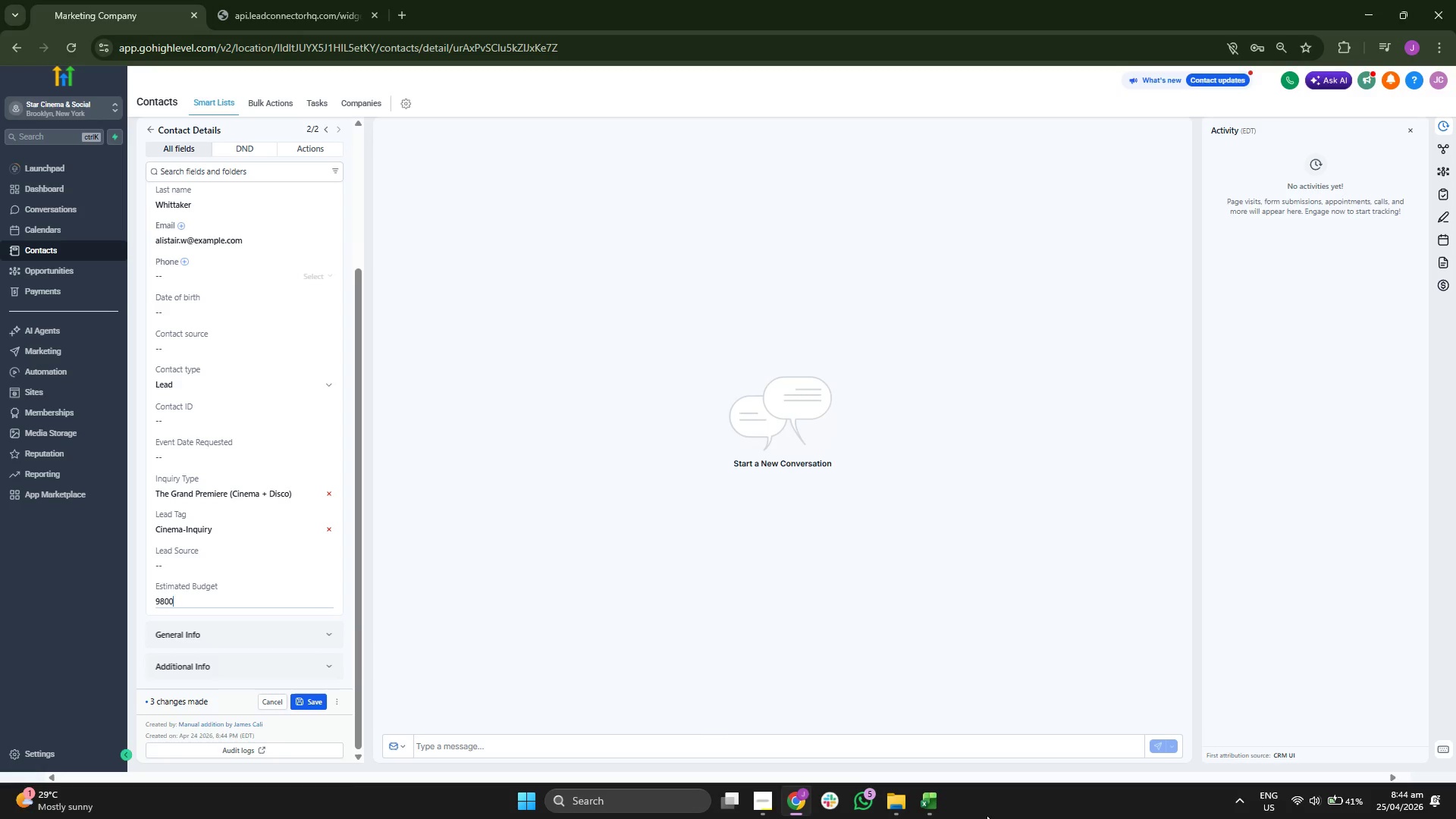 
left_click([942, 802])
 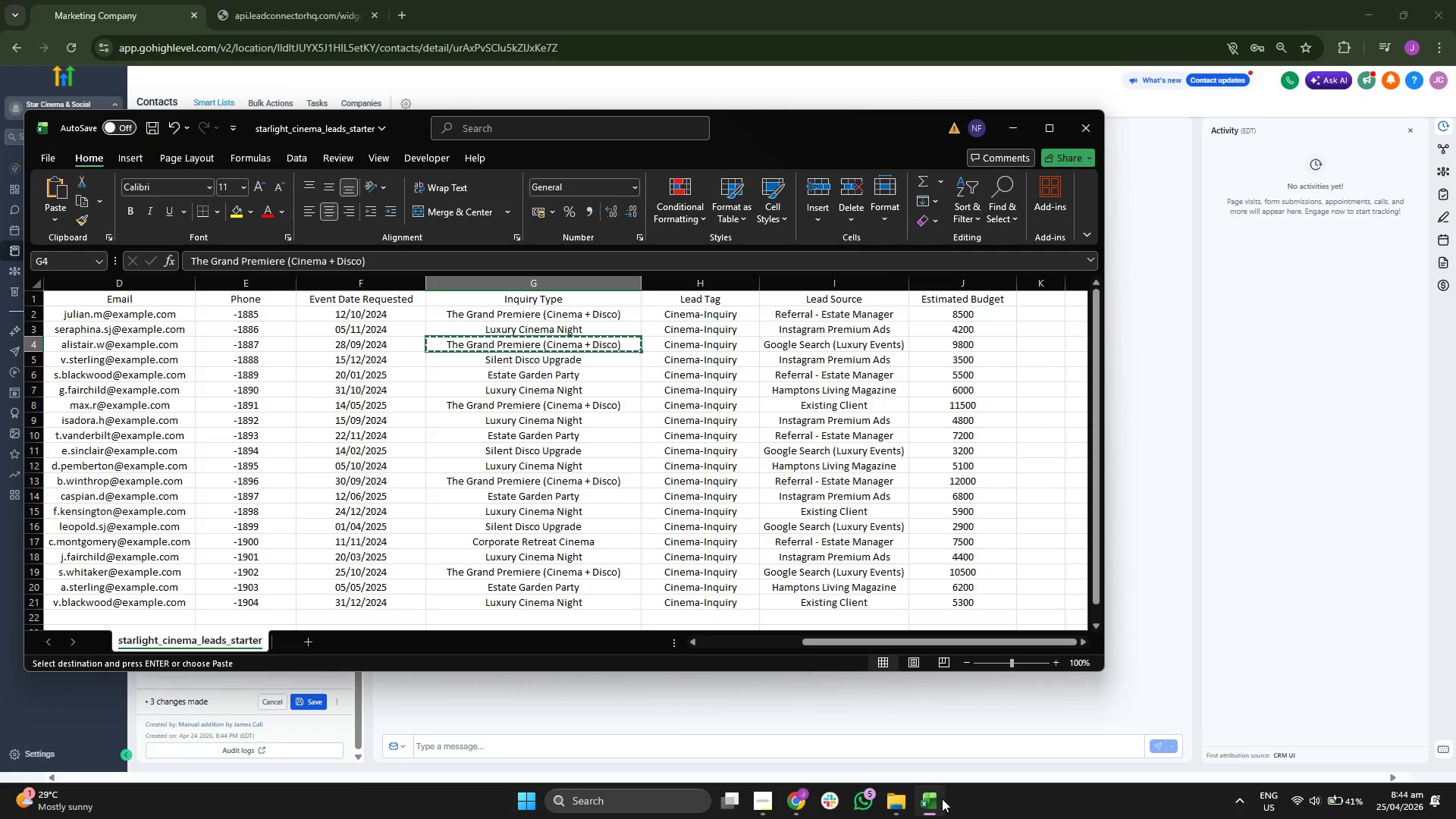 
key(ArrowRight)
 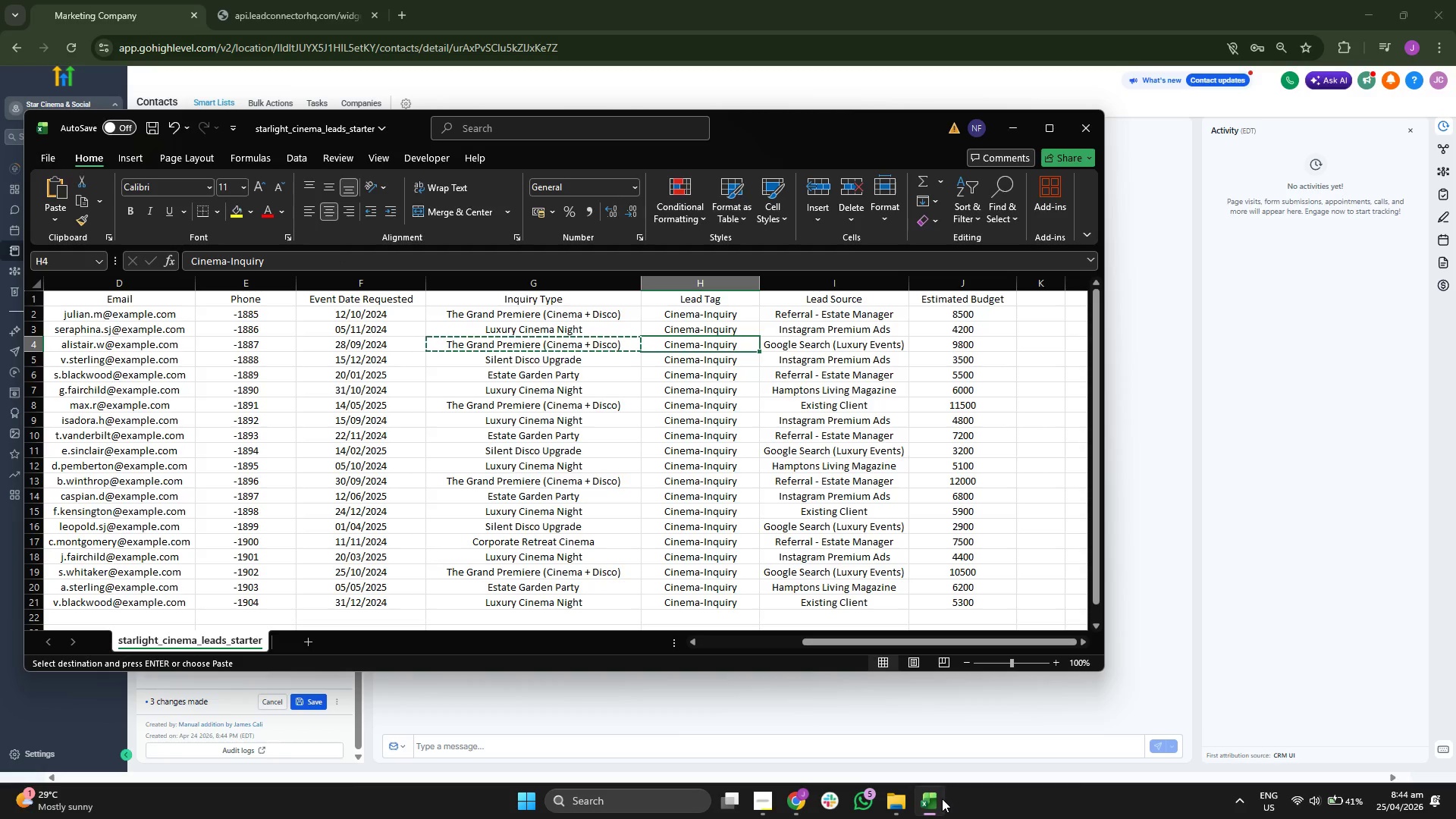 
key(ArrowRight)
 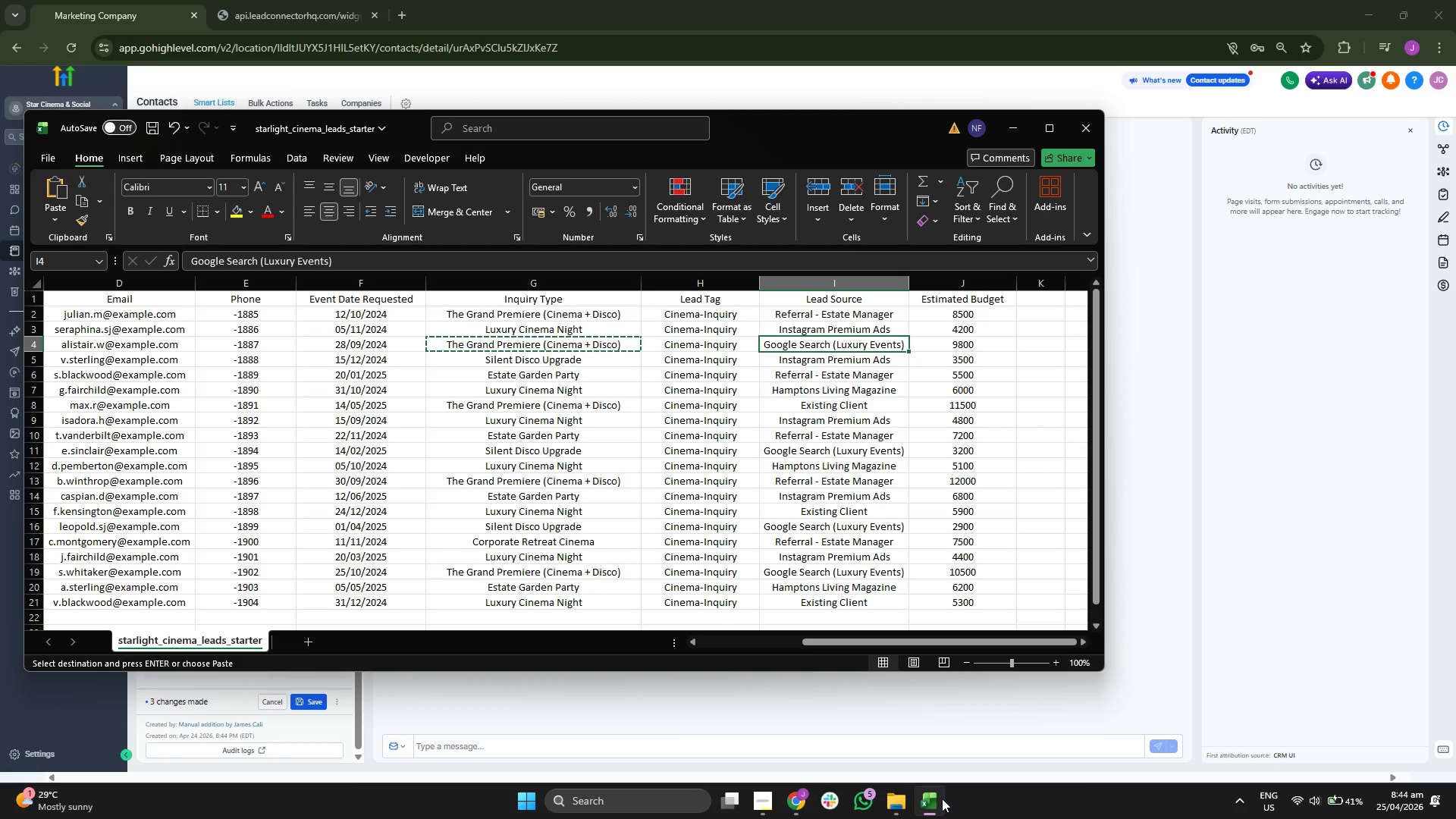 
key(Control+ControlLeft)
 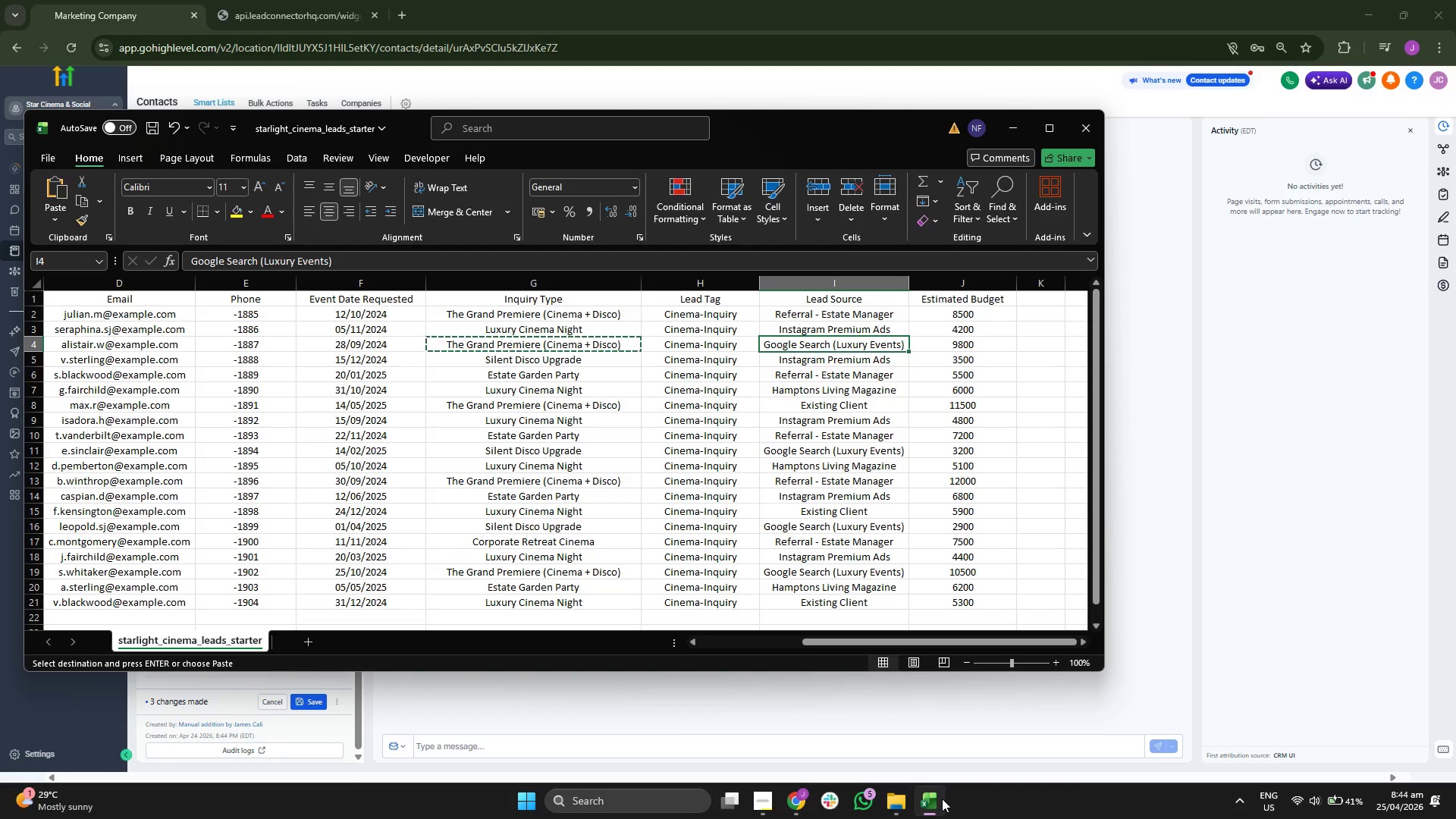 
key(Control+C)
 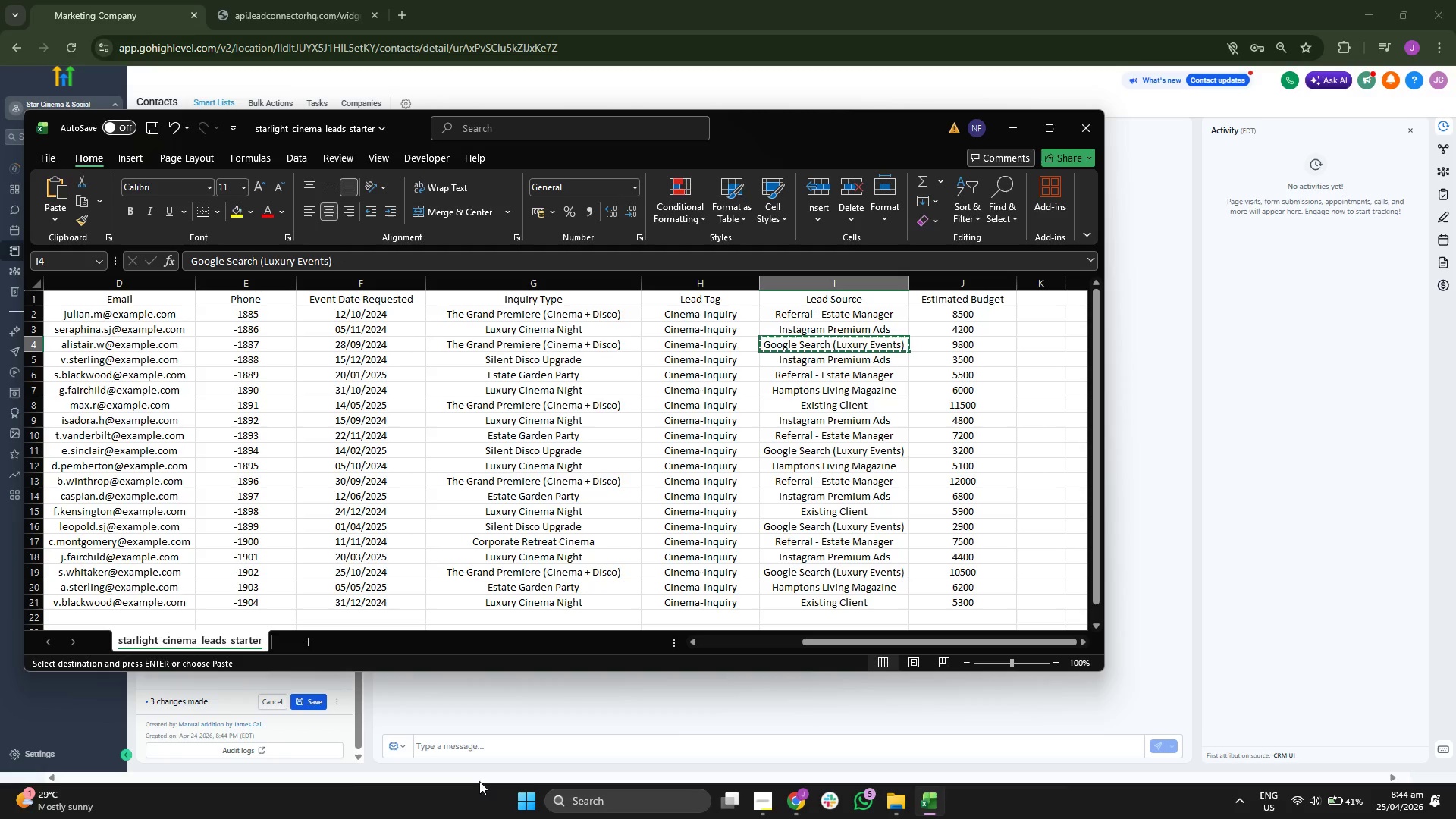 
left_click([347, 679])
 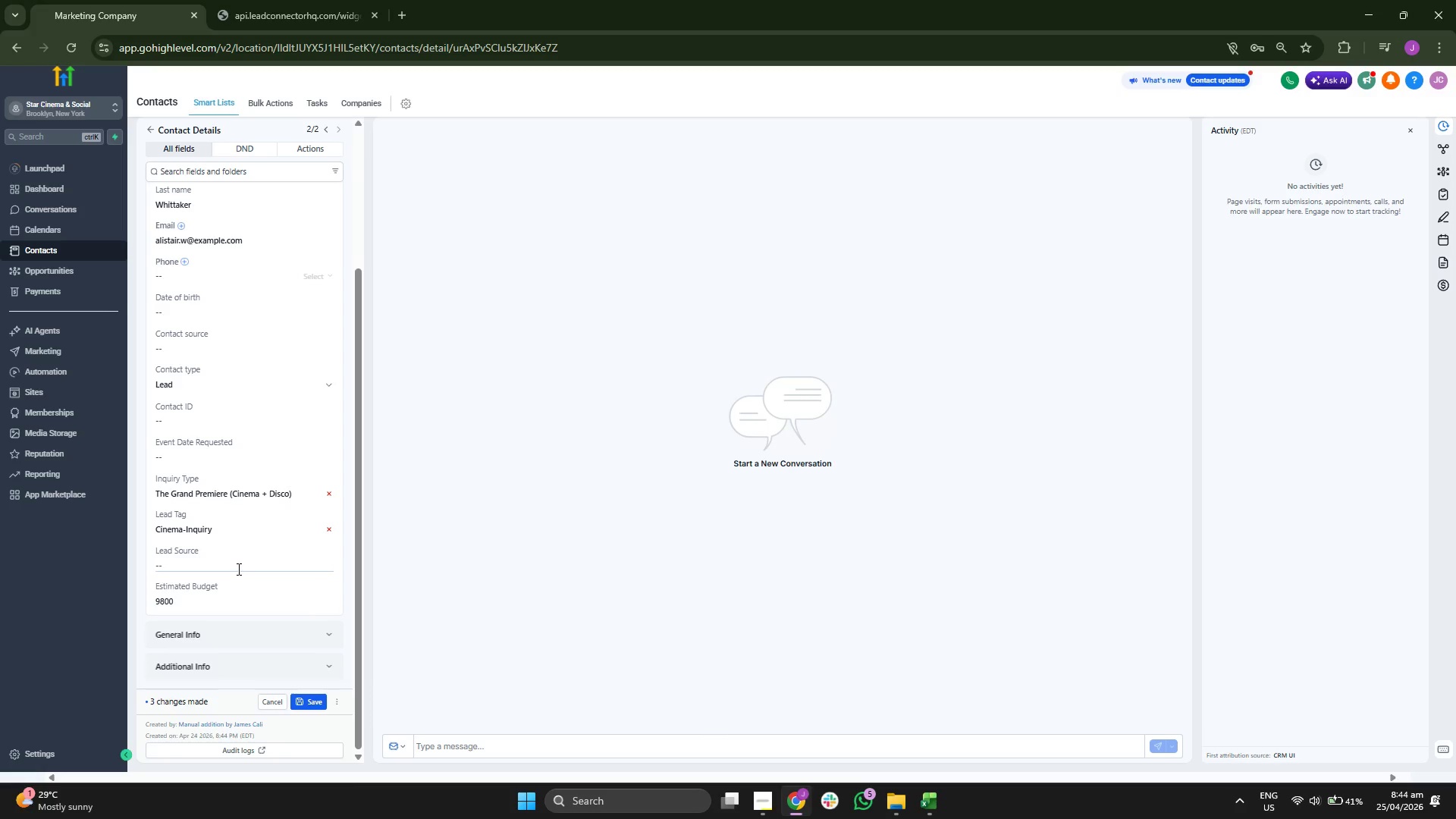 
left_click([237, 564])
 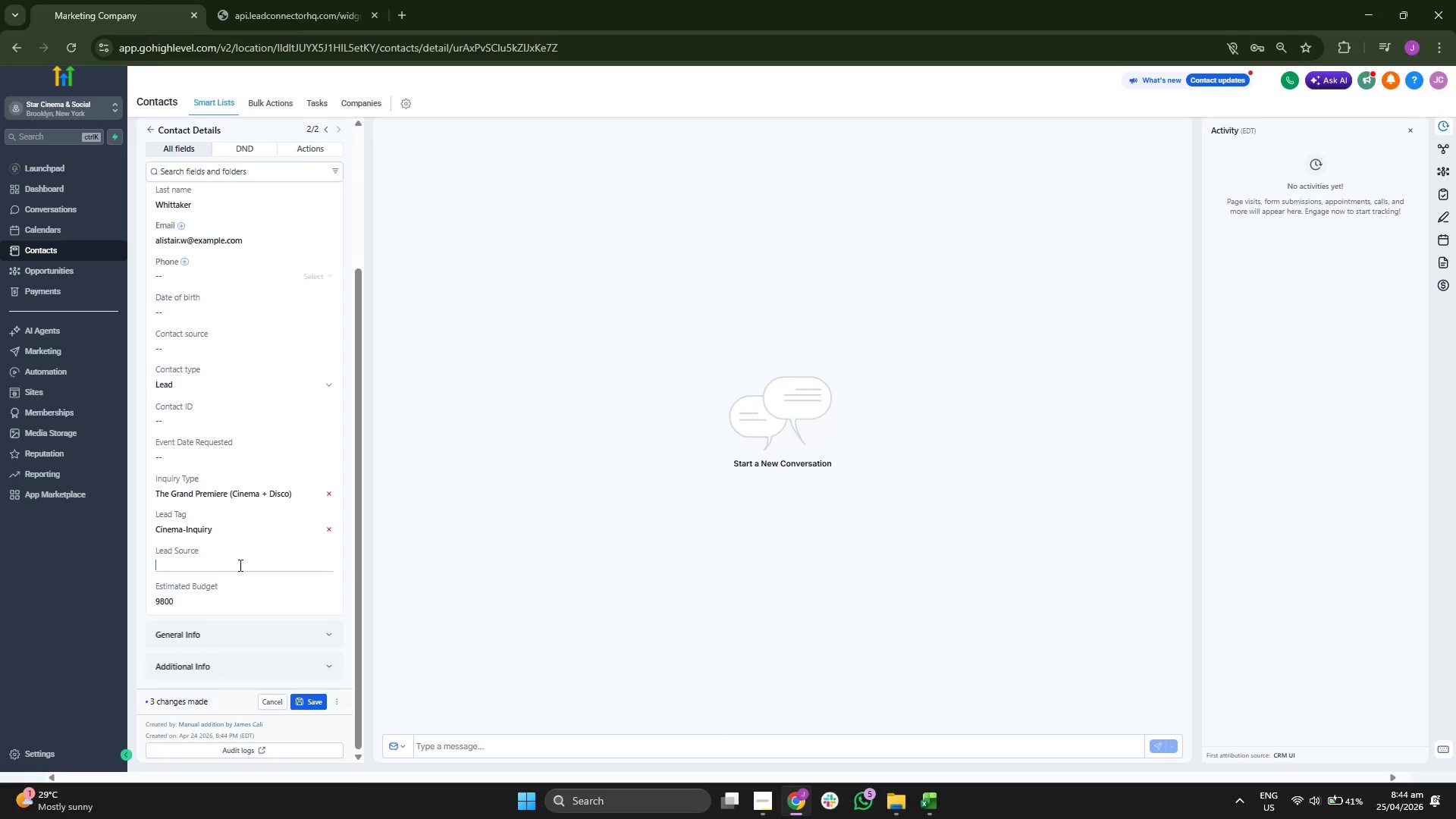 
key(Control+ControlLeft)
 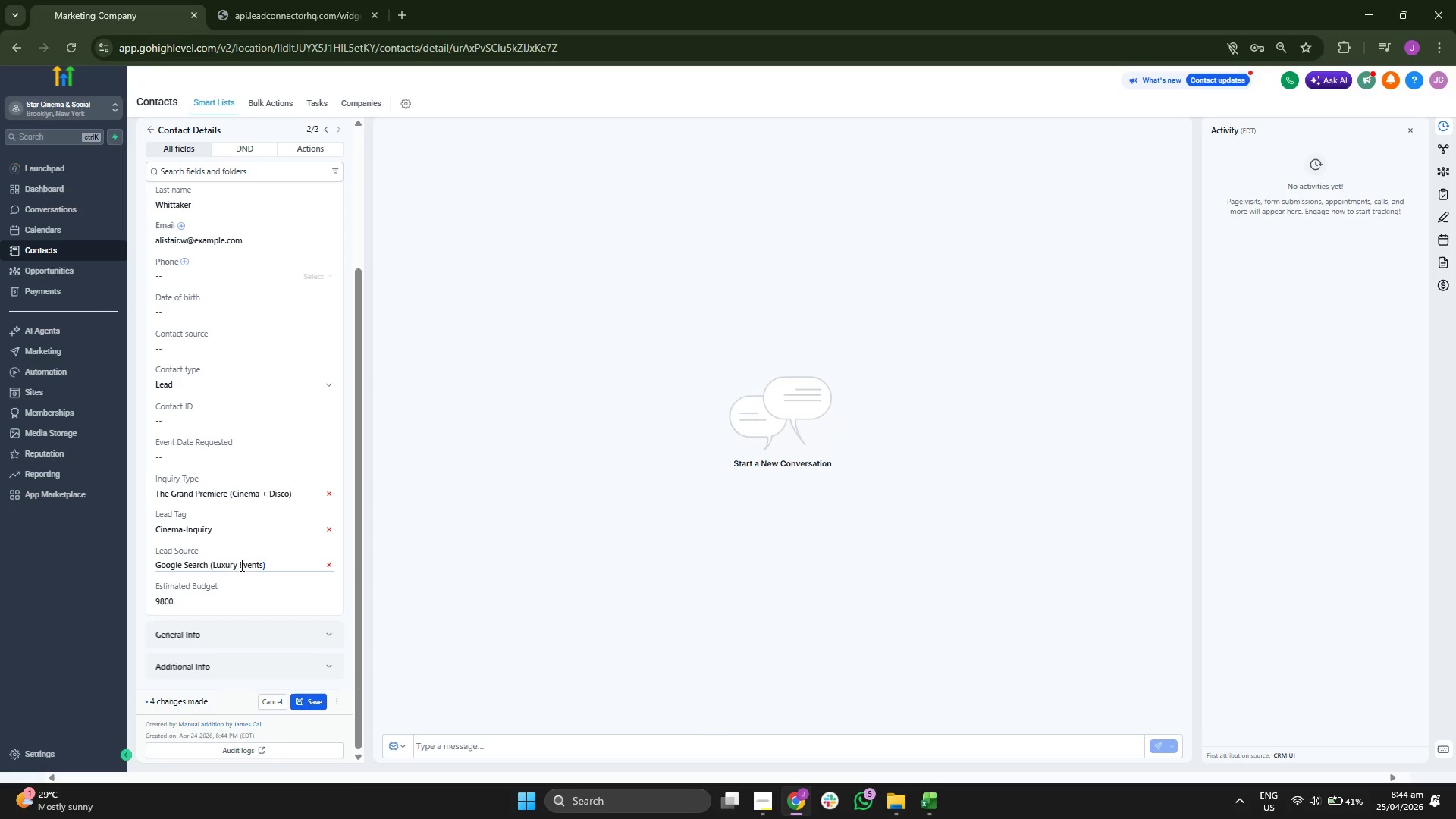 
key(Control+V)
 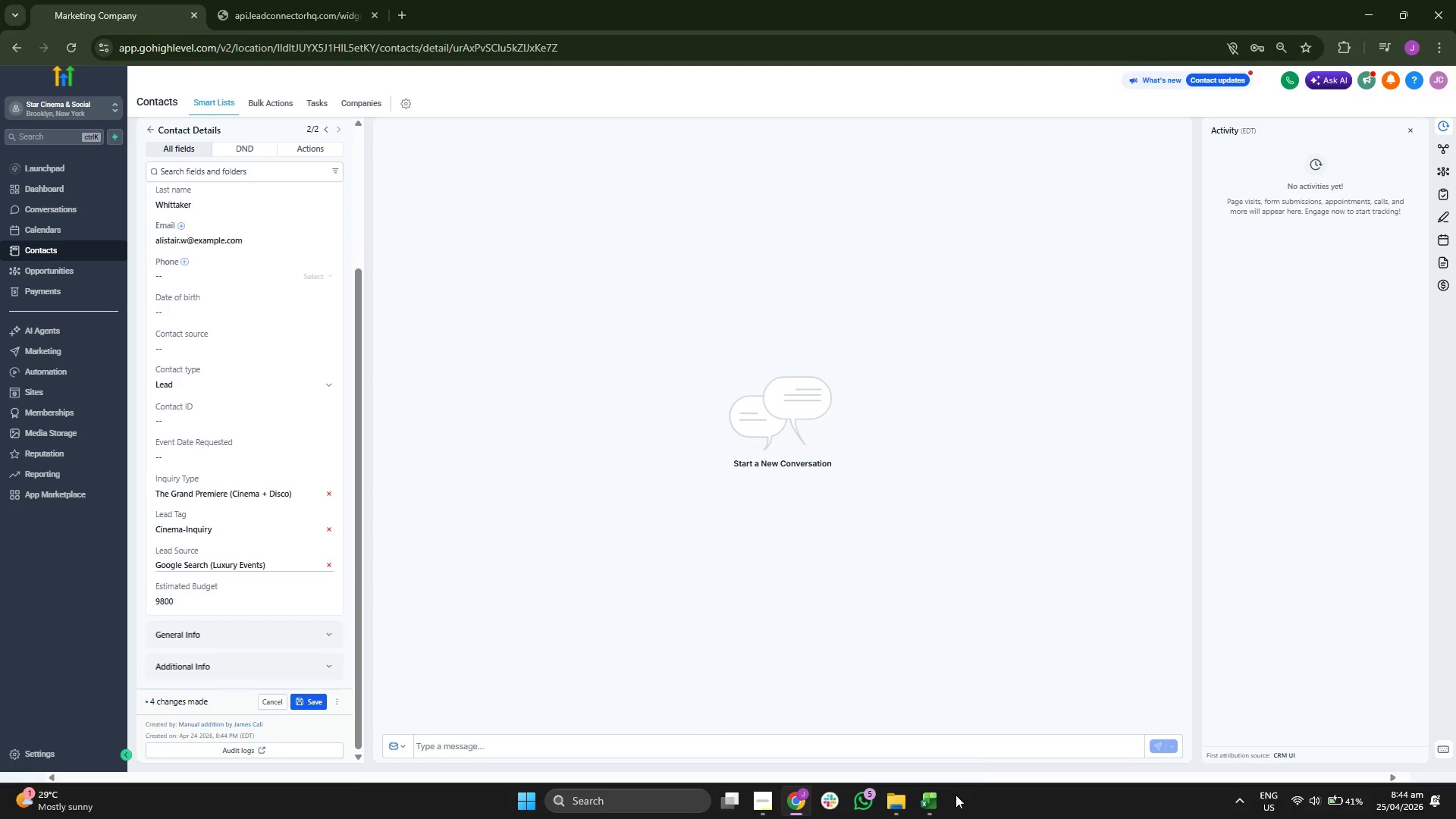 
left_click([937, 804])
 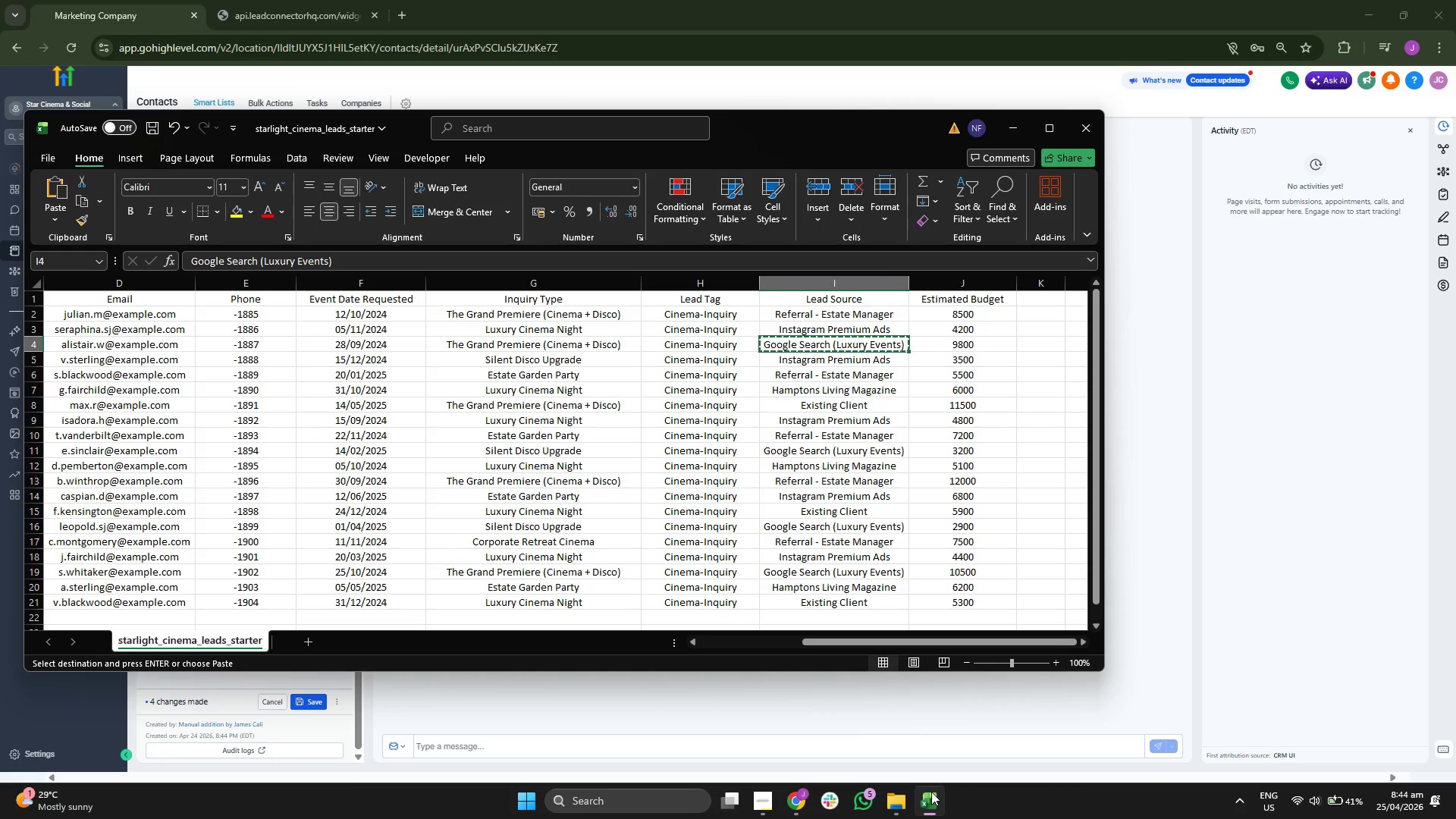 
key(ArrowLeft)
 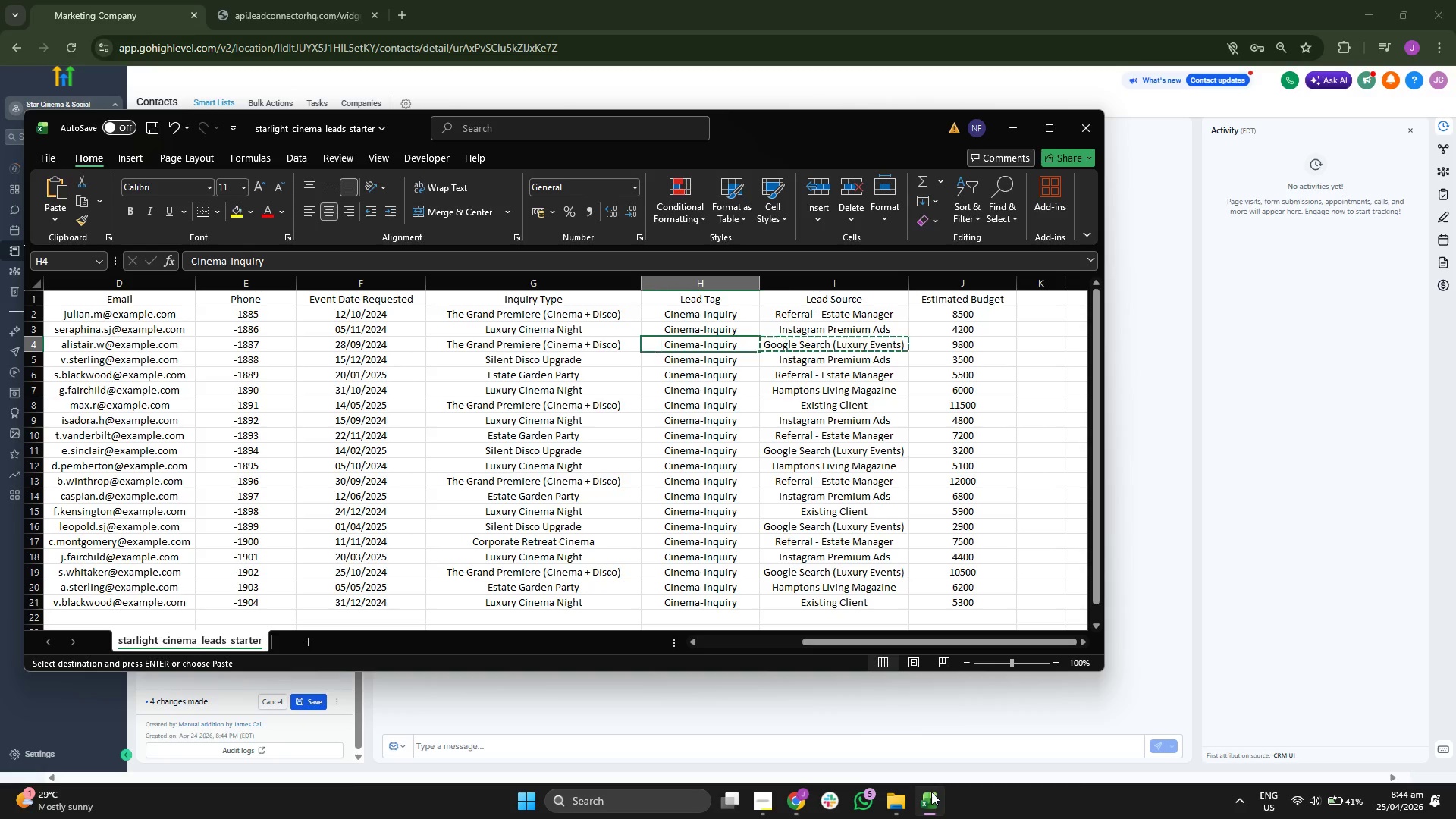 
key(ArrowLeft)
 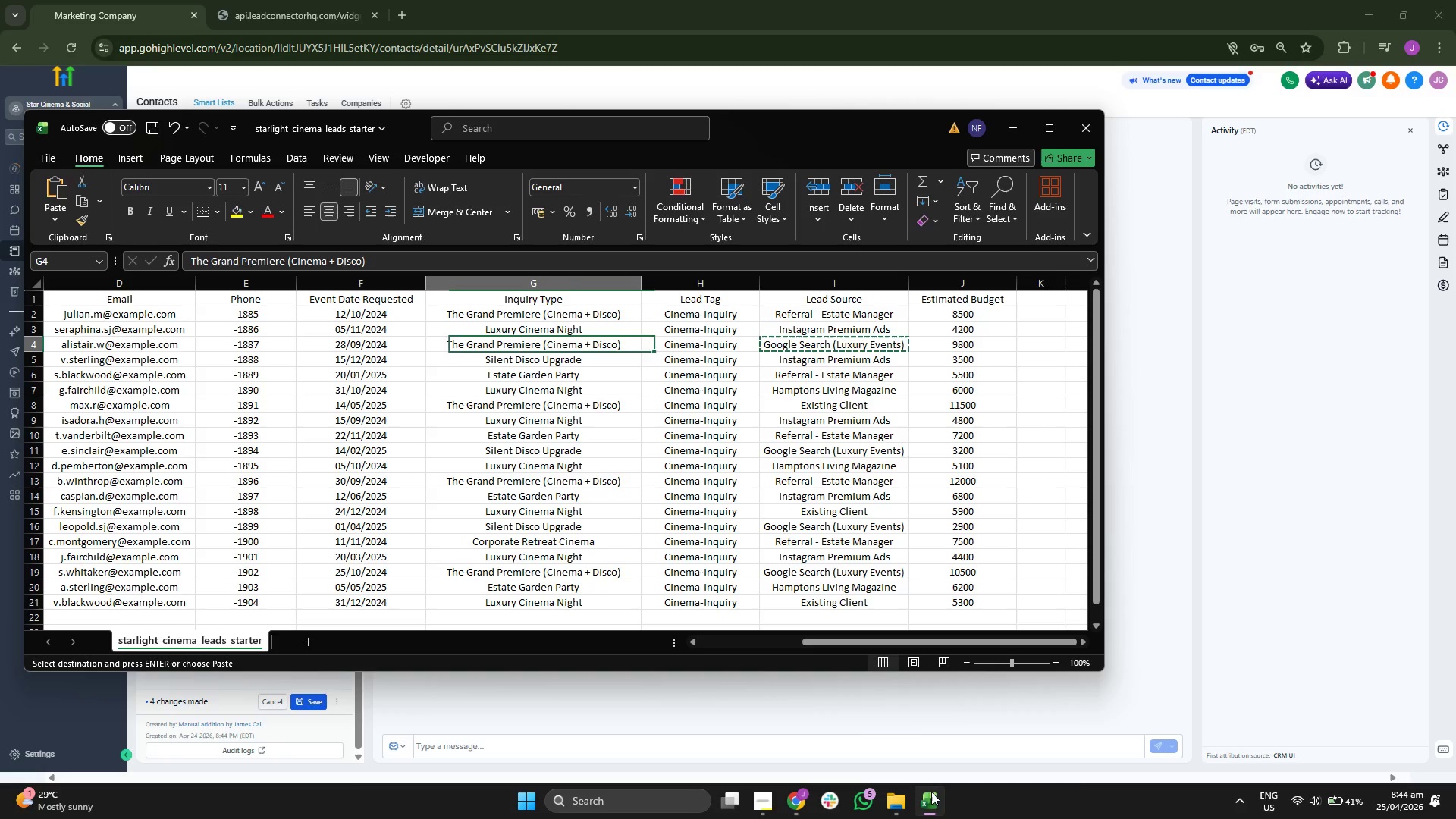 
key(ArrowLeft)
 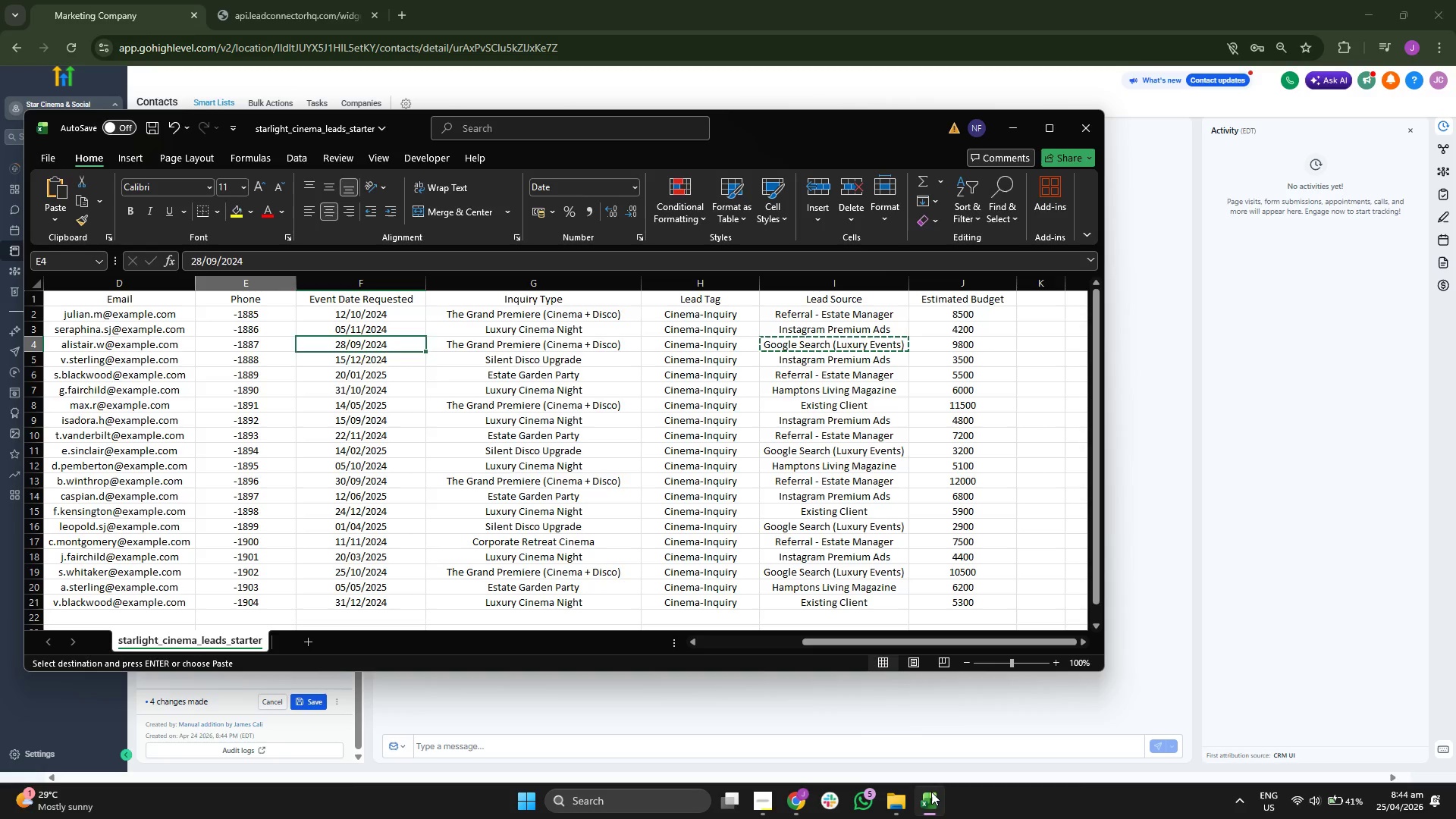 
key(ArrowLeft)
 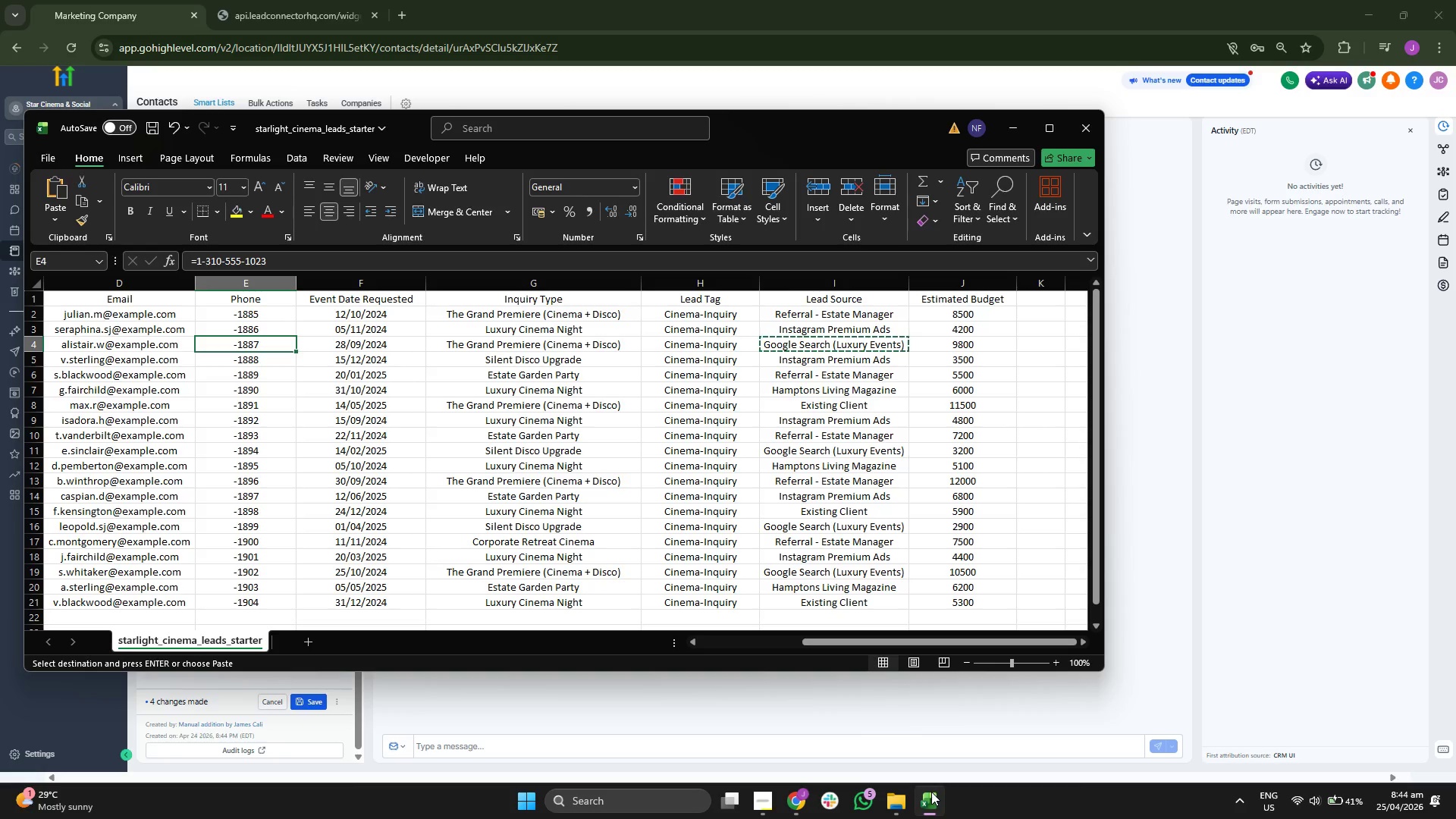 
key(ArrowRight)
 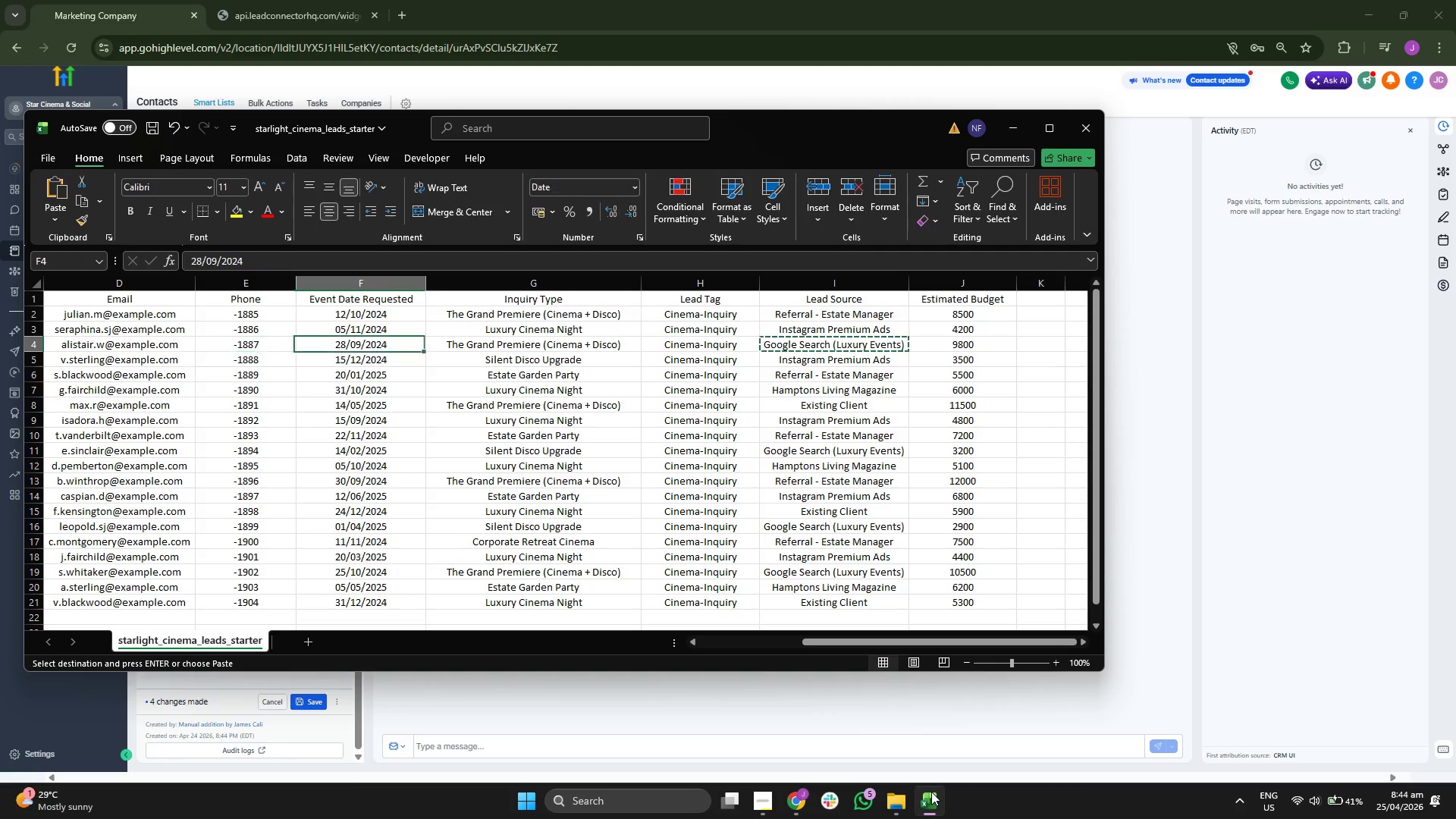 
key(Control+ControlLeft)
 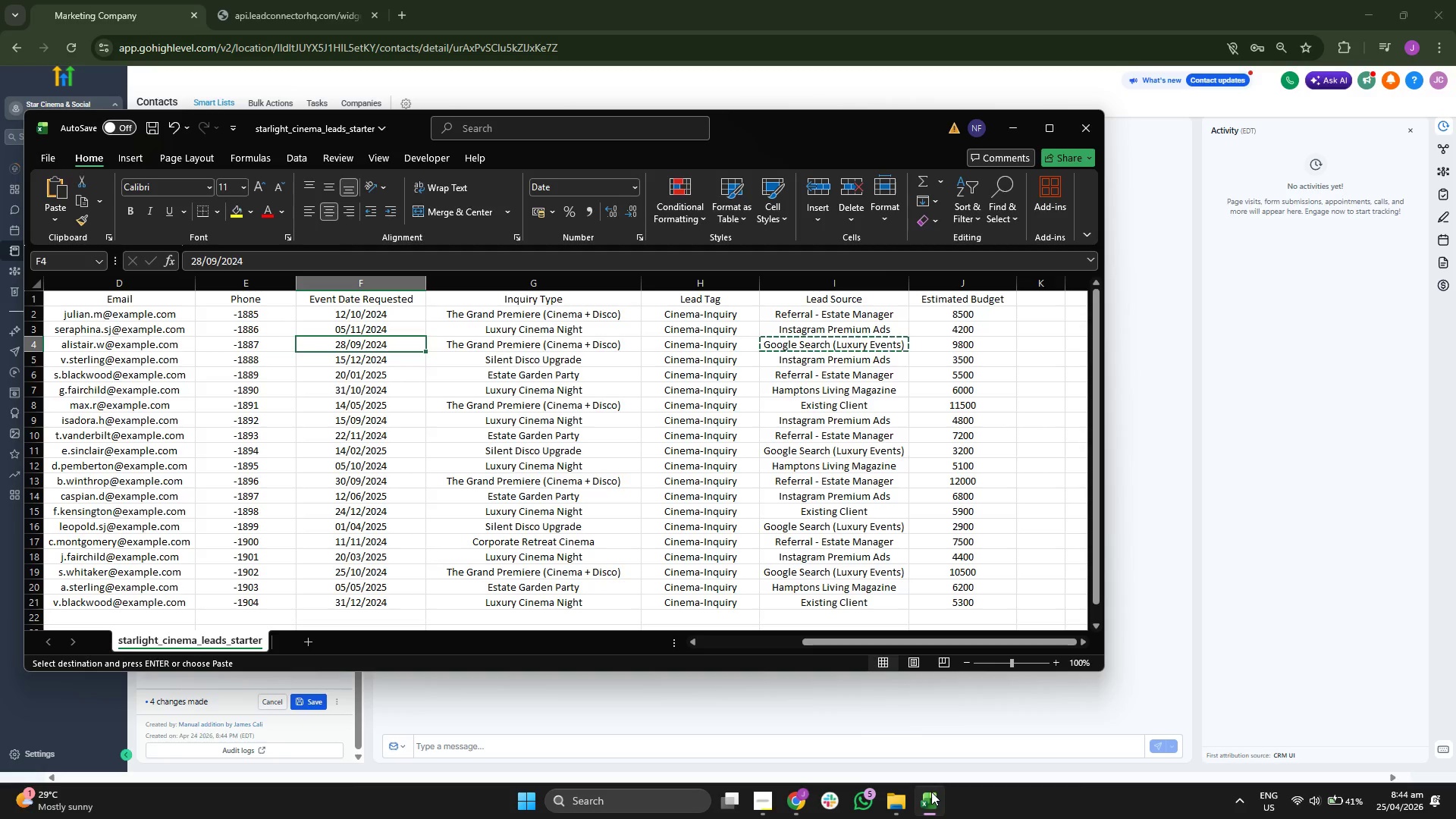 
key(Control+C)
 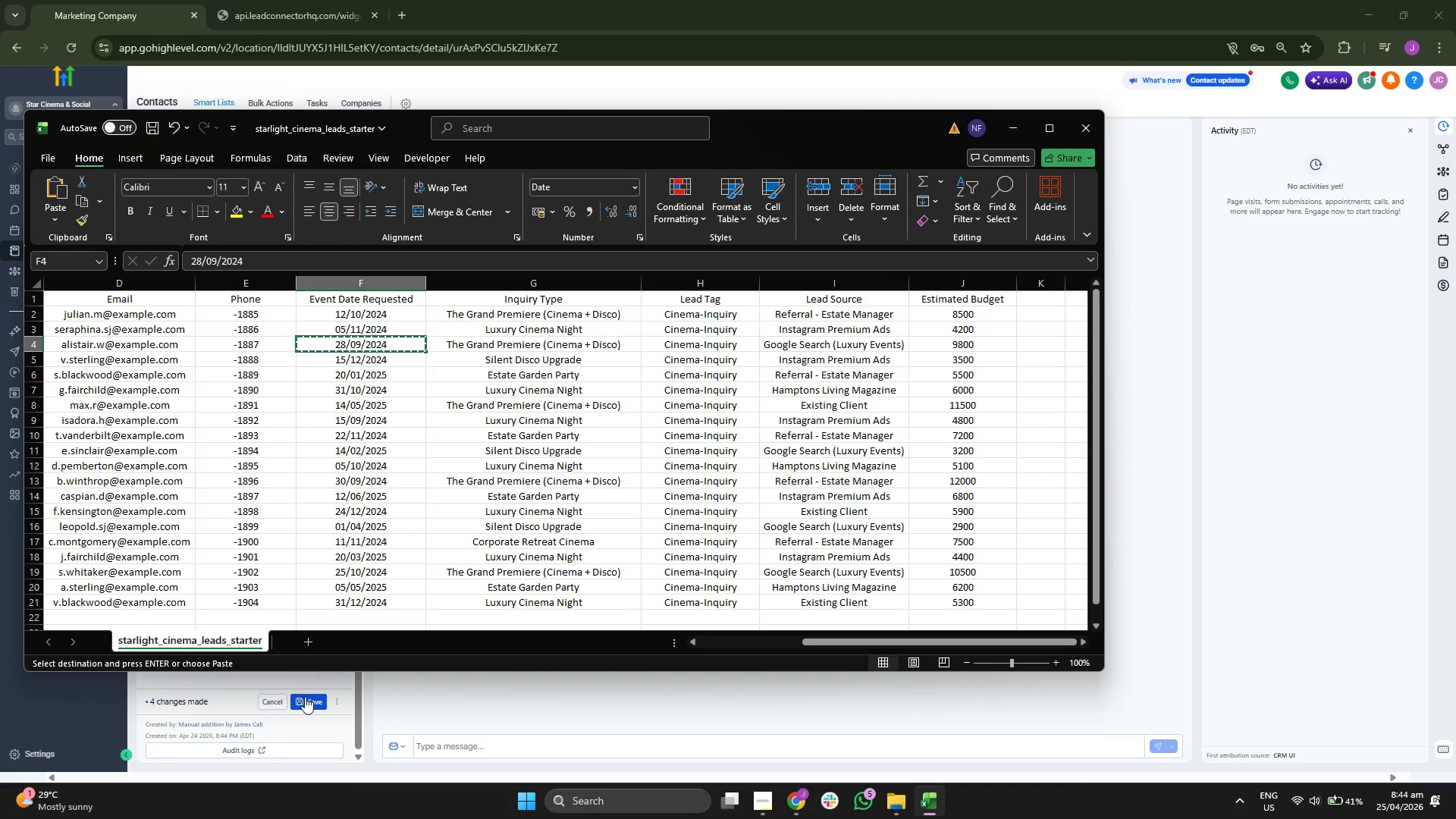 
left_click([337, 673])
 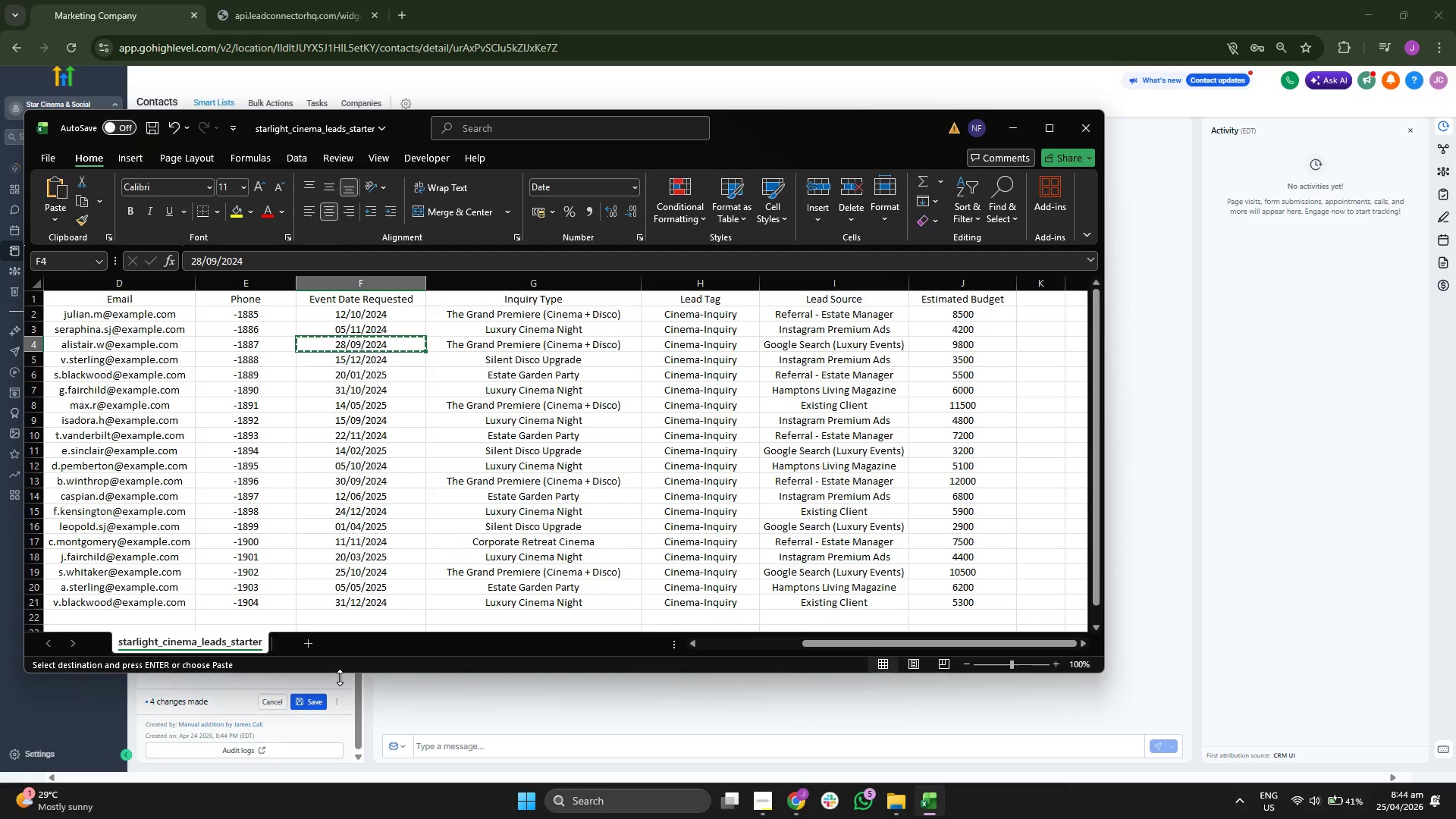 
double_click([342, 682])
 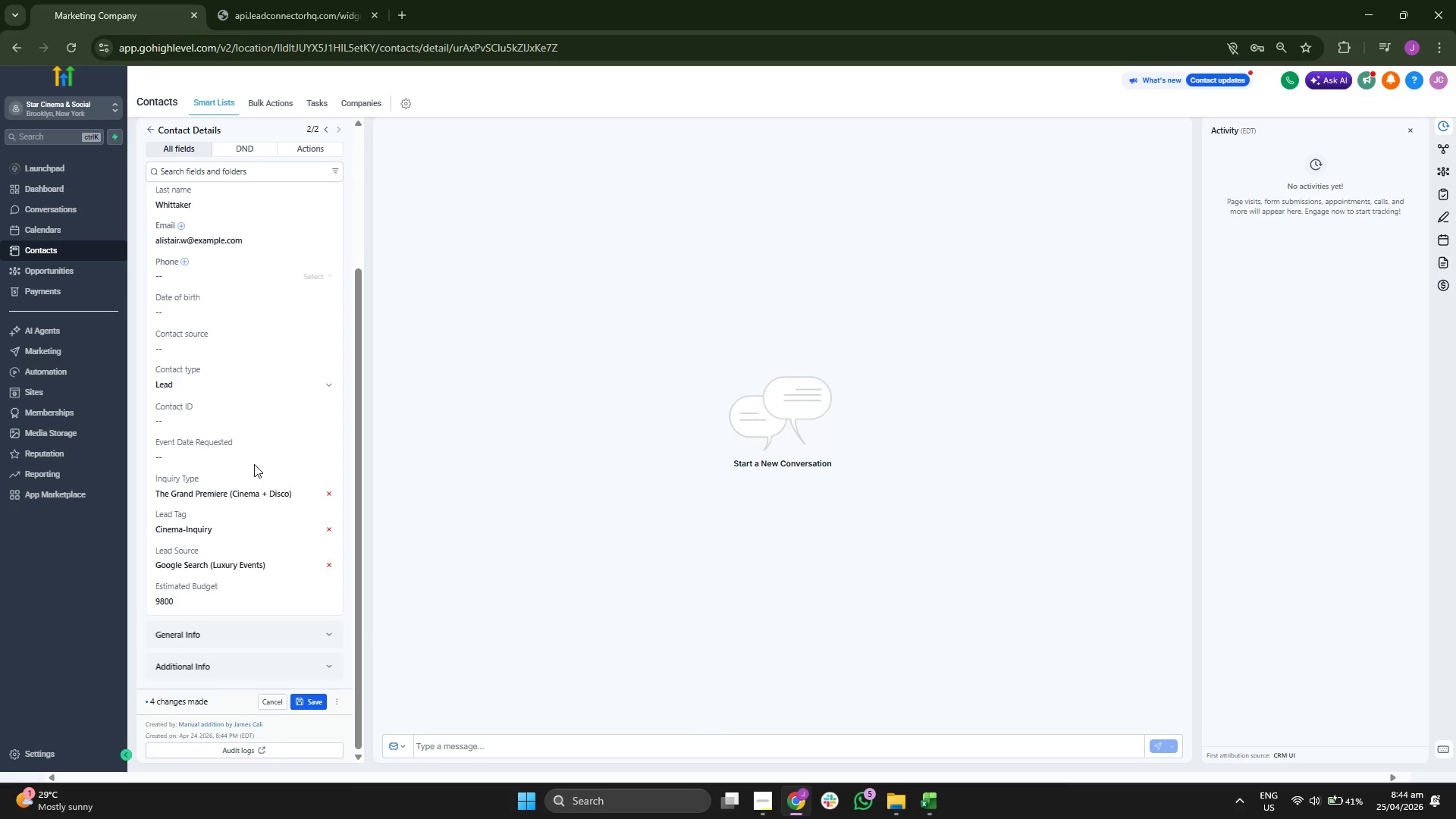 
left_click([256, 461])
 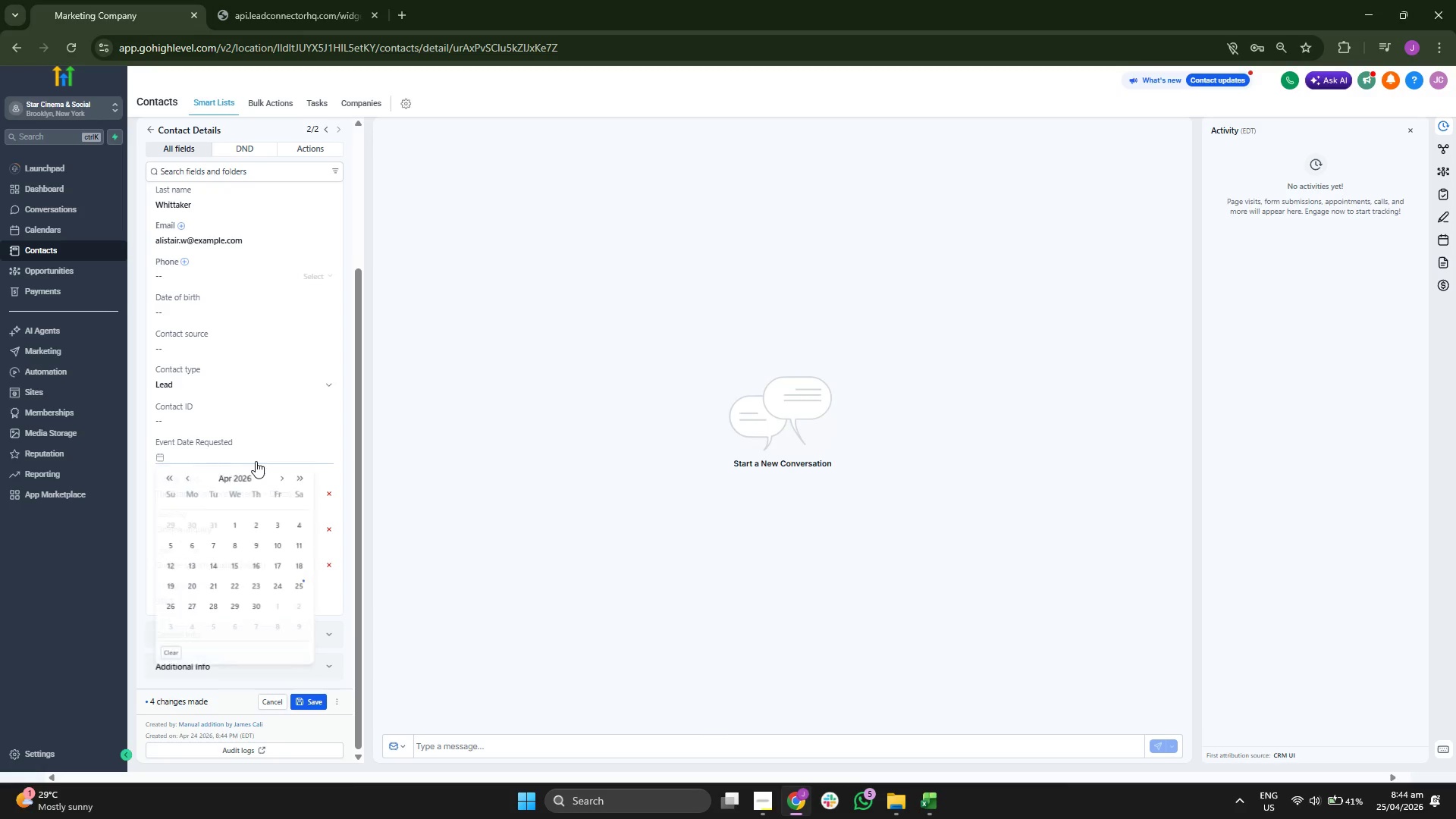 
key(Control+ControlLeft)
 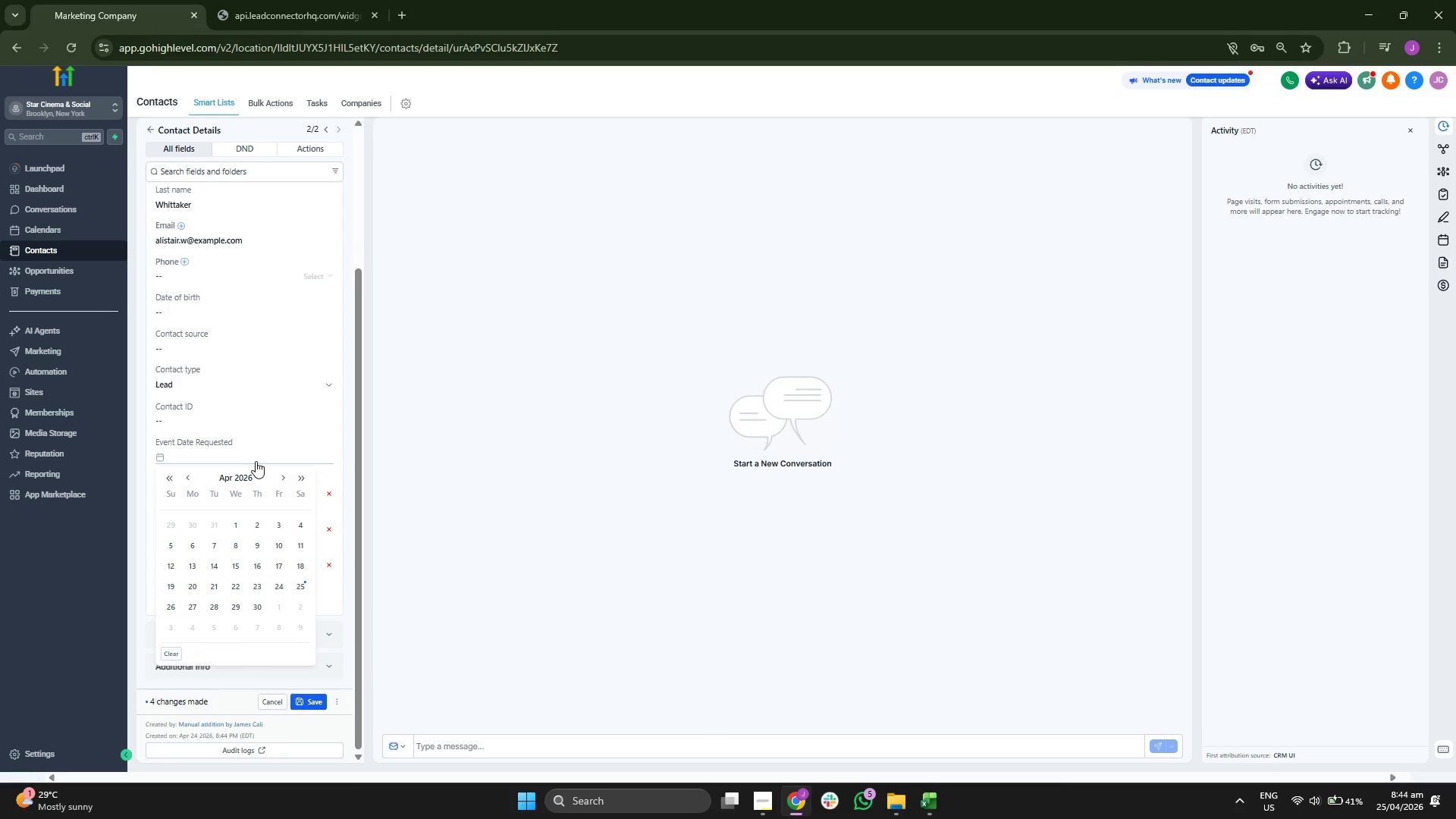 
key(Control+V)
 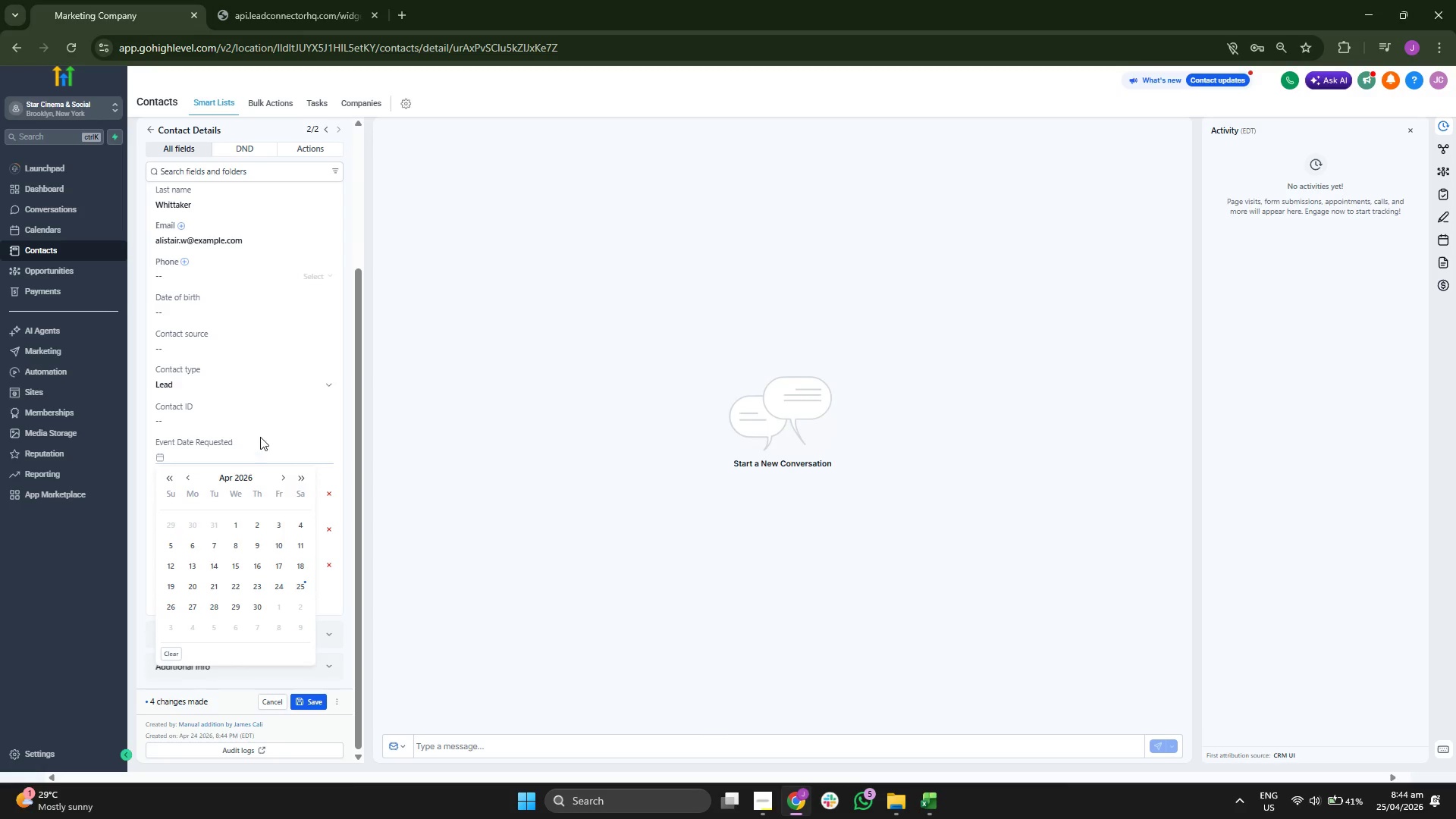 
key(Control+V)
 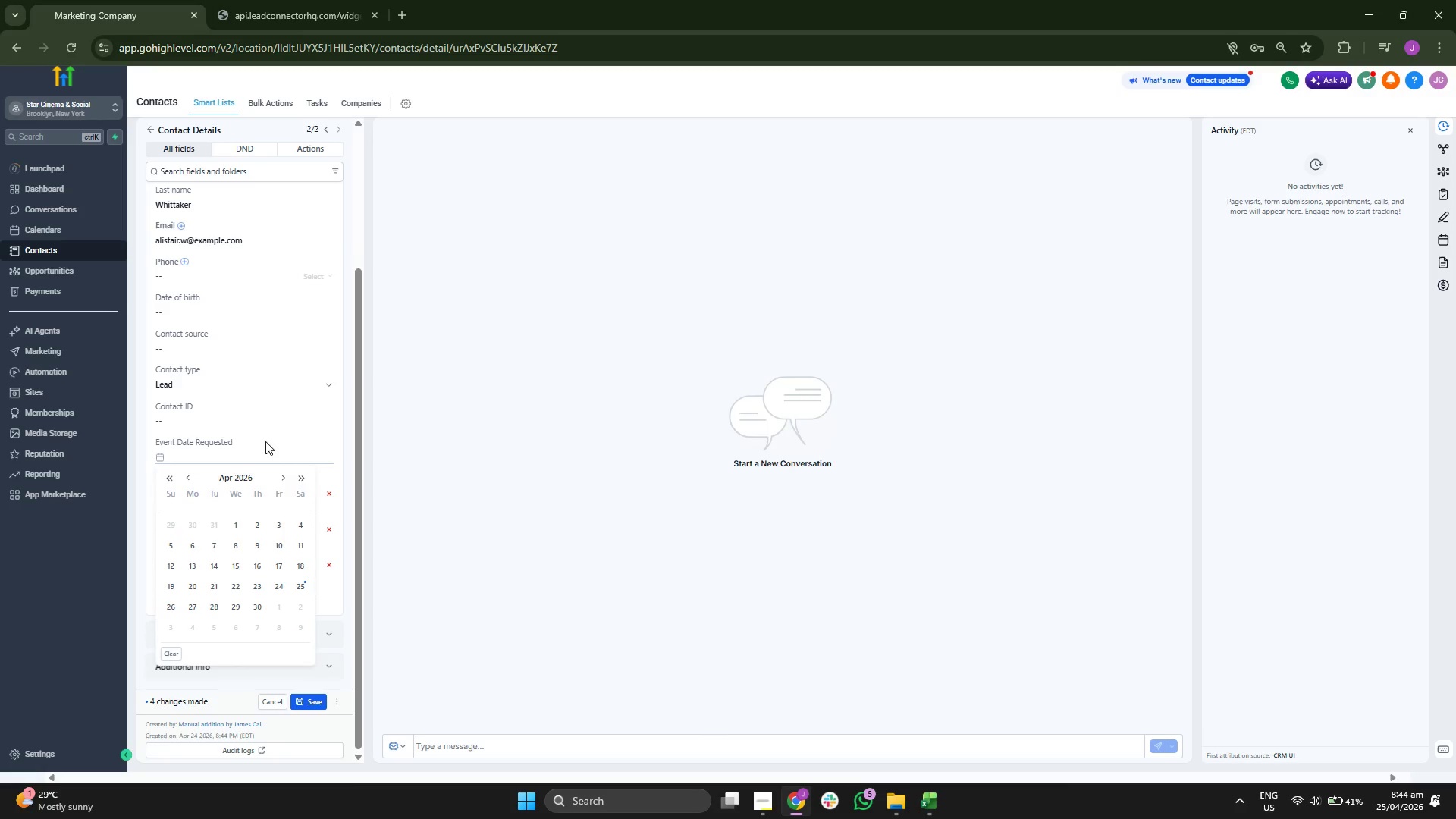 
key(Control+C)
 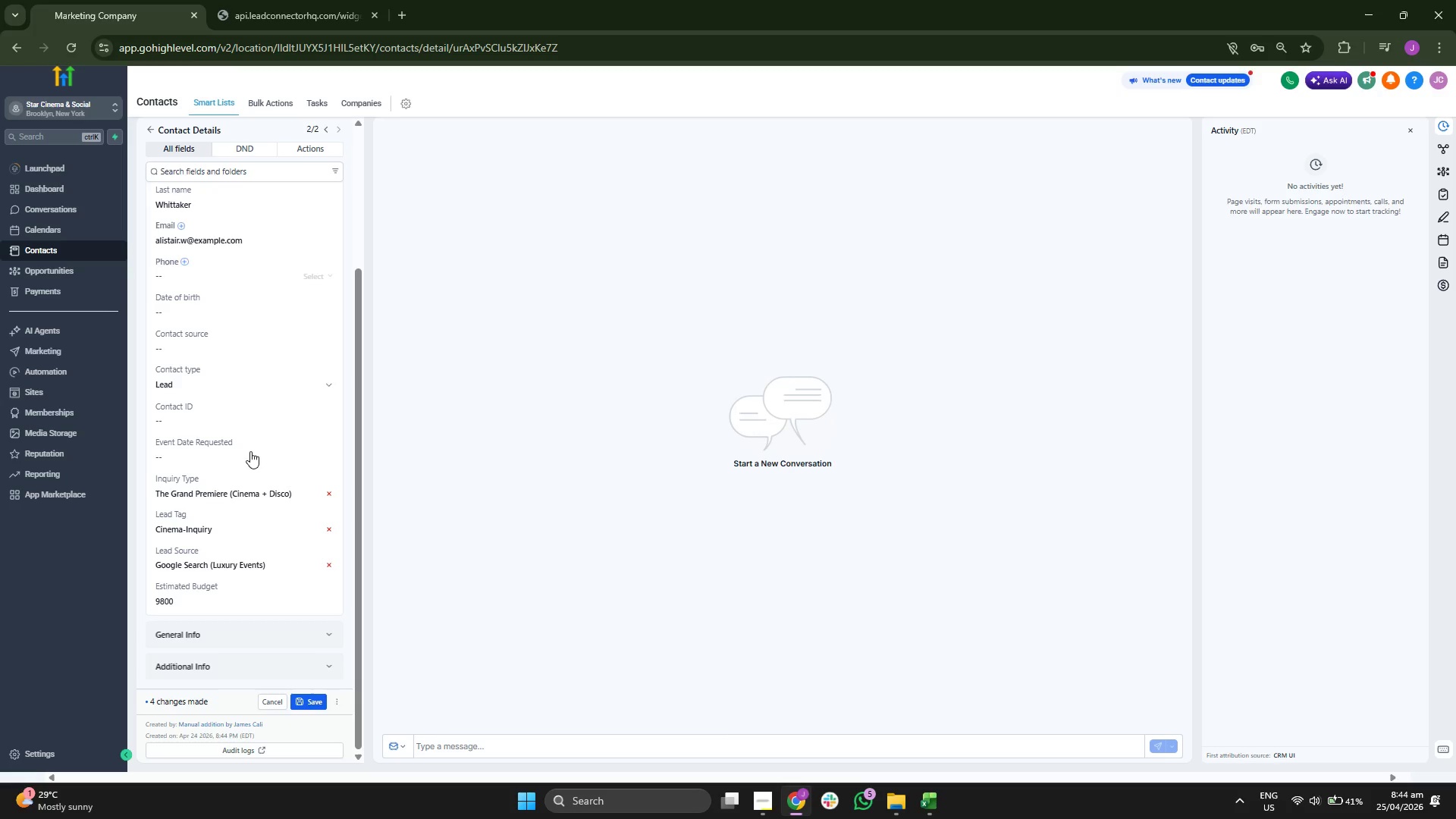 
double_click([249, 452])
 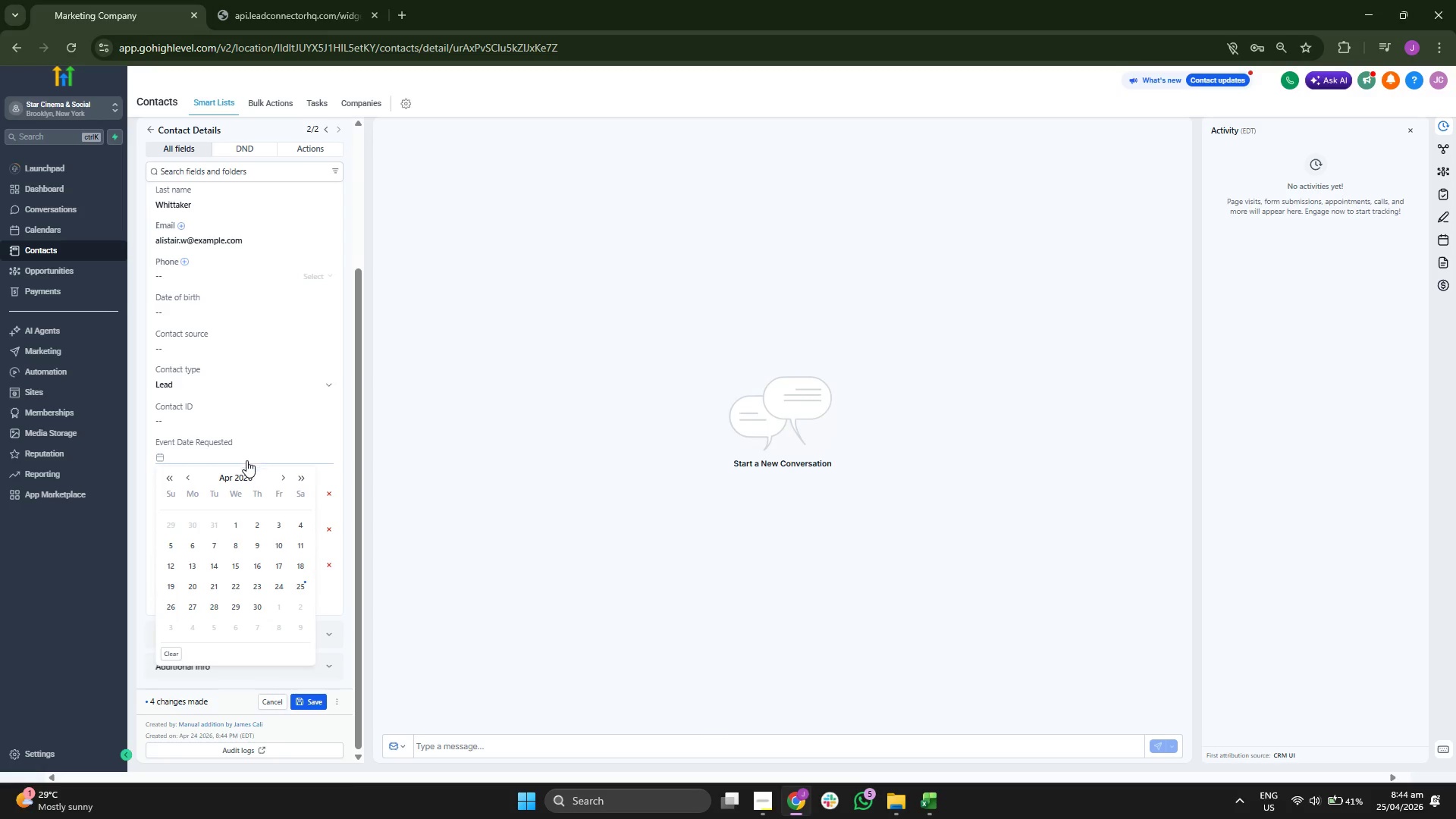 
left_click([242, 467])
 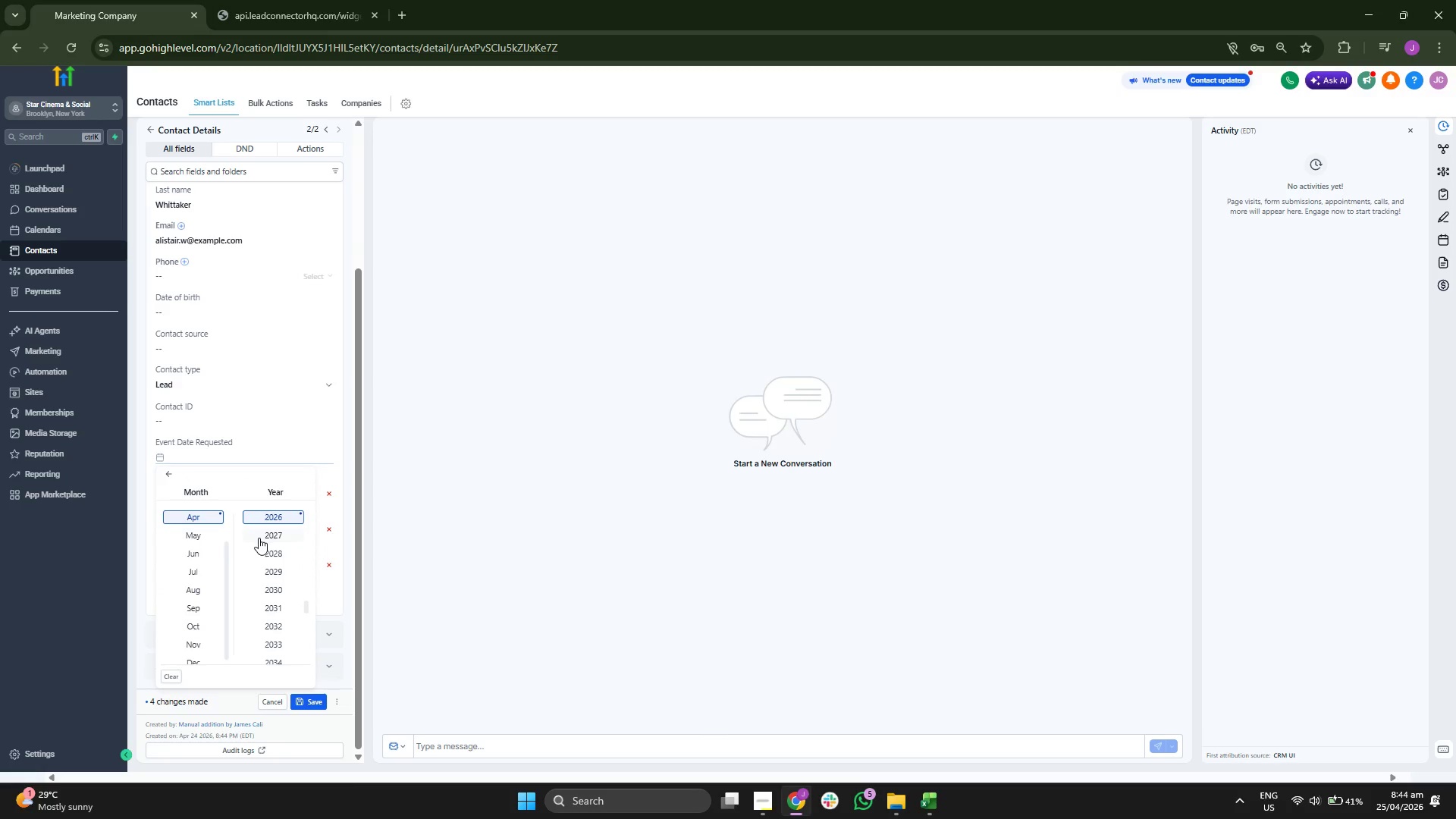 
scroll: coordinate [266, 539], scroll_direction: up, amount: 1.0
 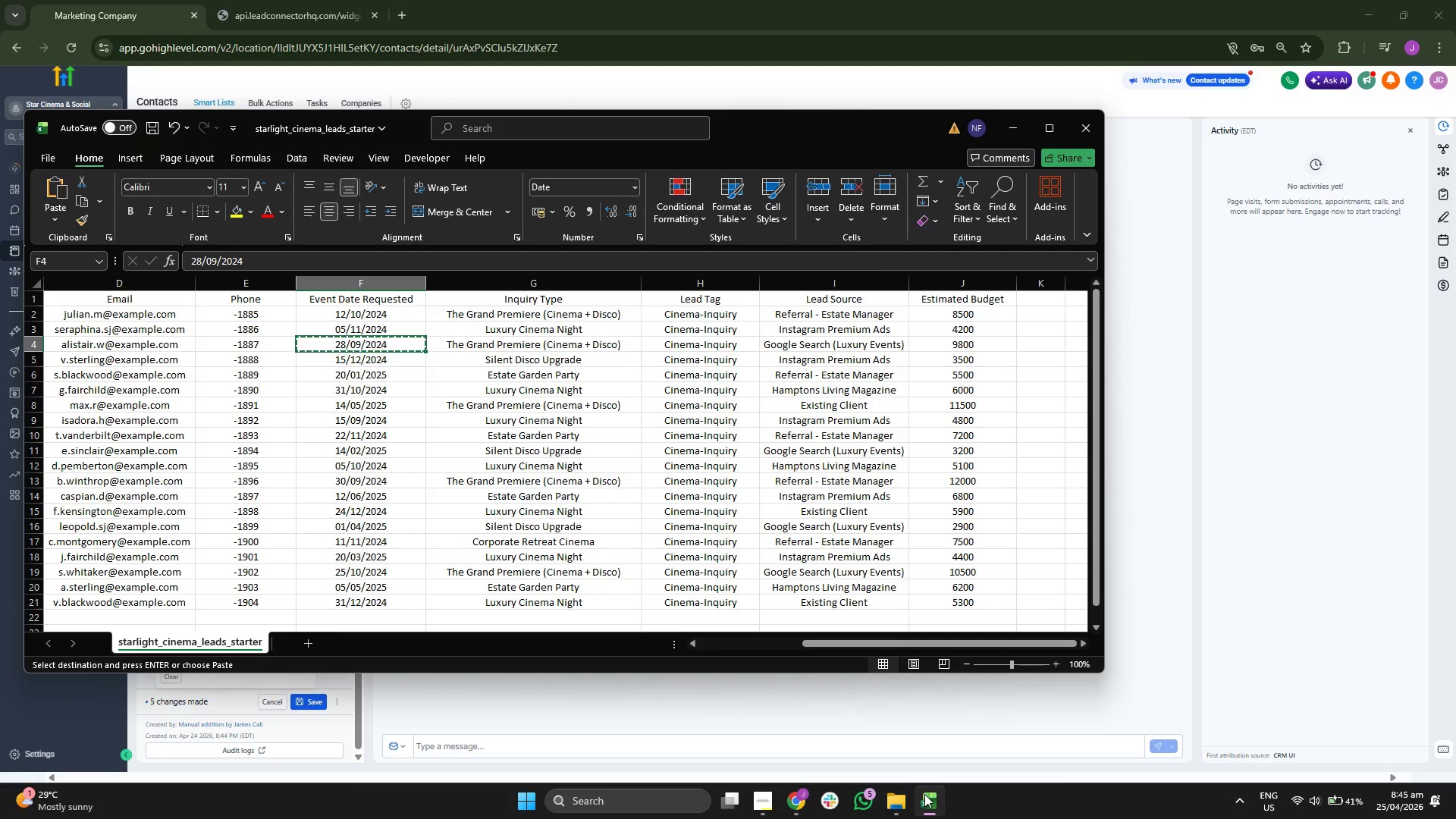 
wait(5.06)
 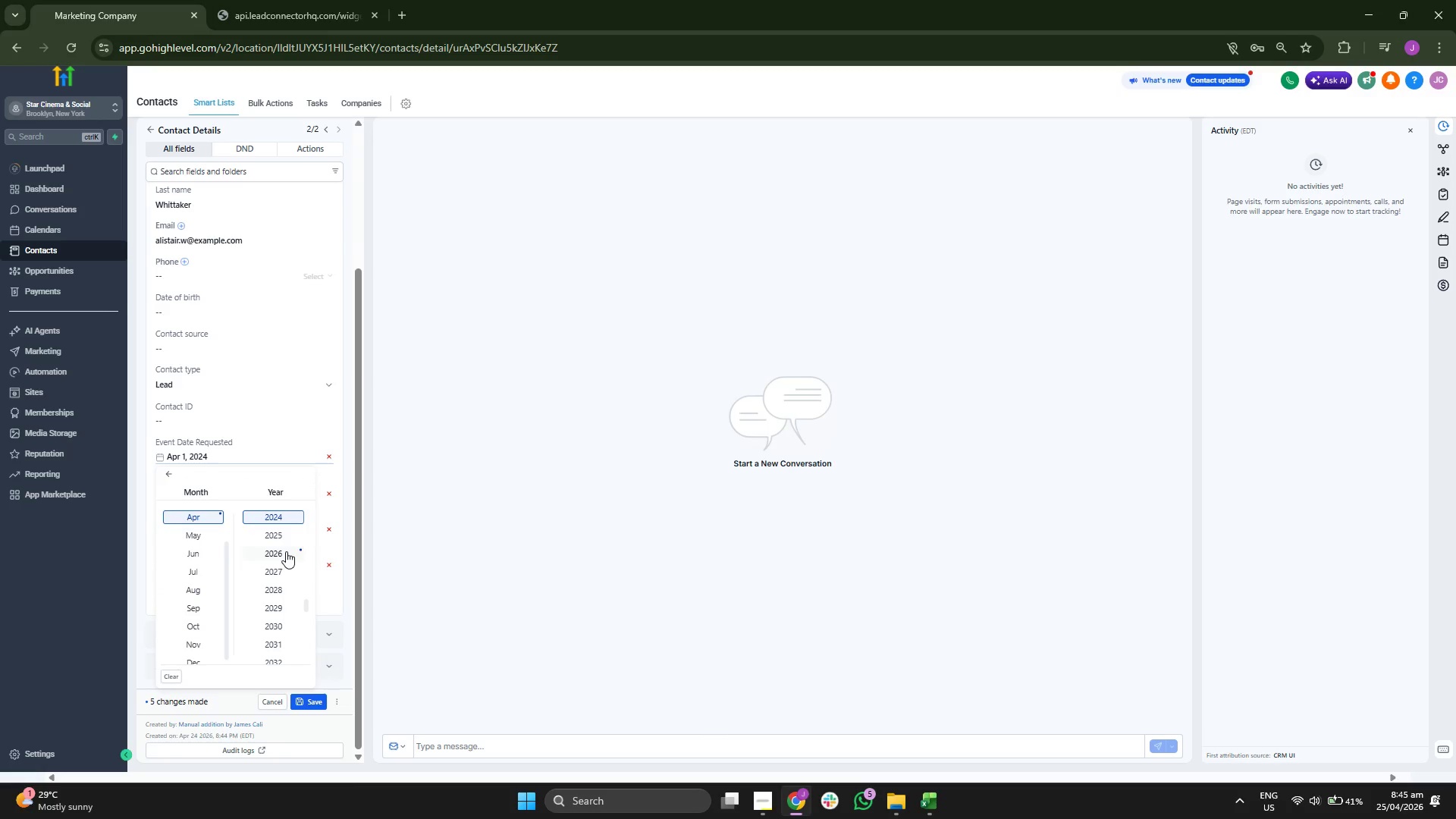 
left_click([924, 793])
 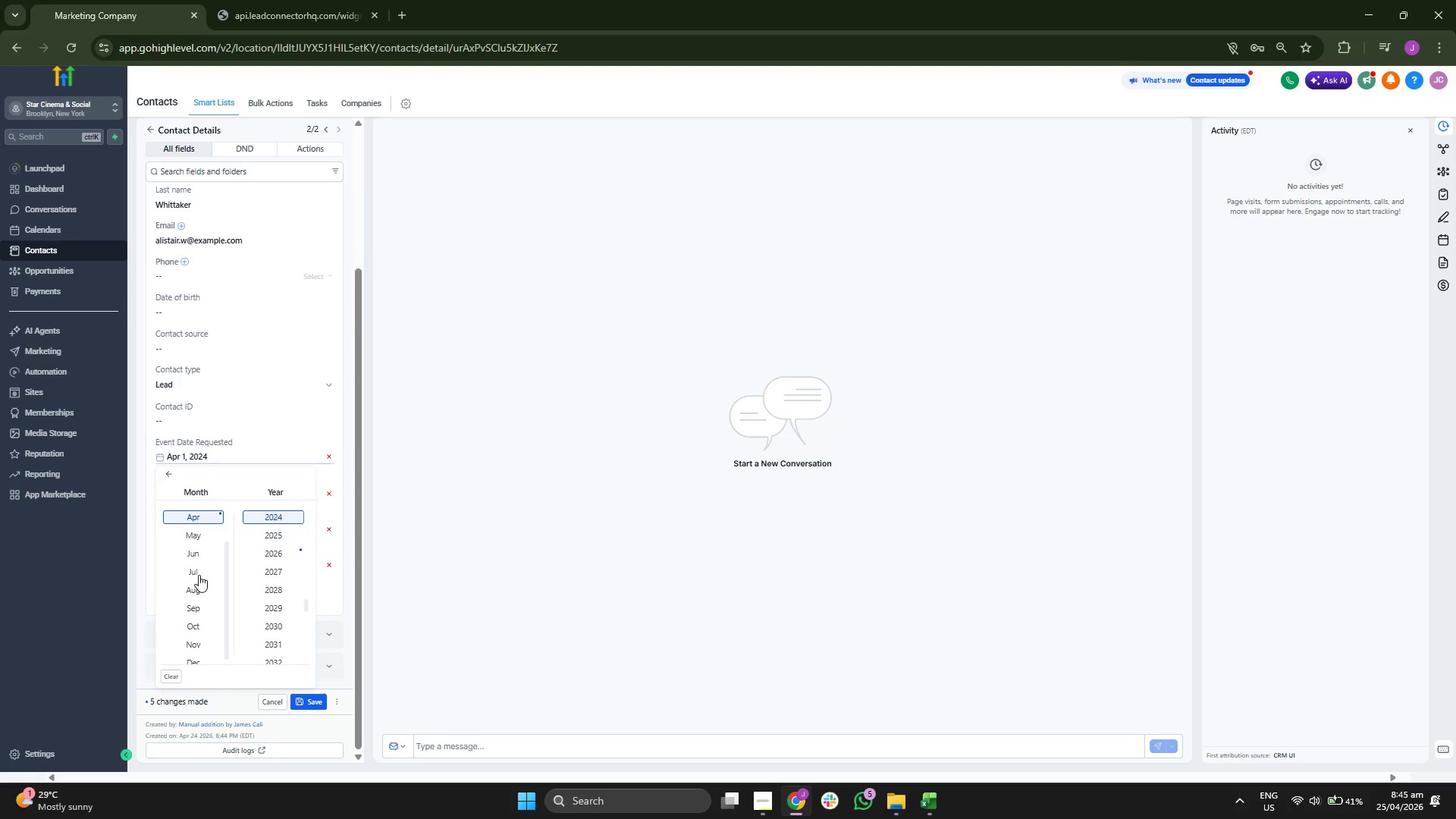 
scroll: coordinate [201, 534], scroll_direction: up, amount: 5.0
 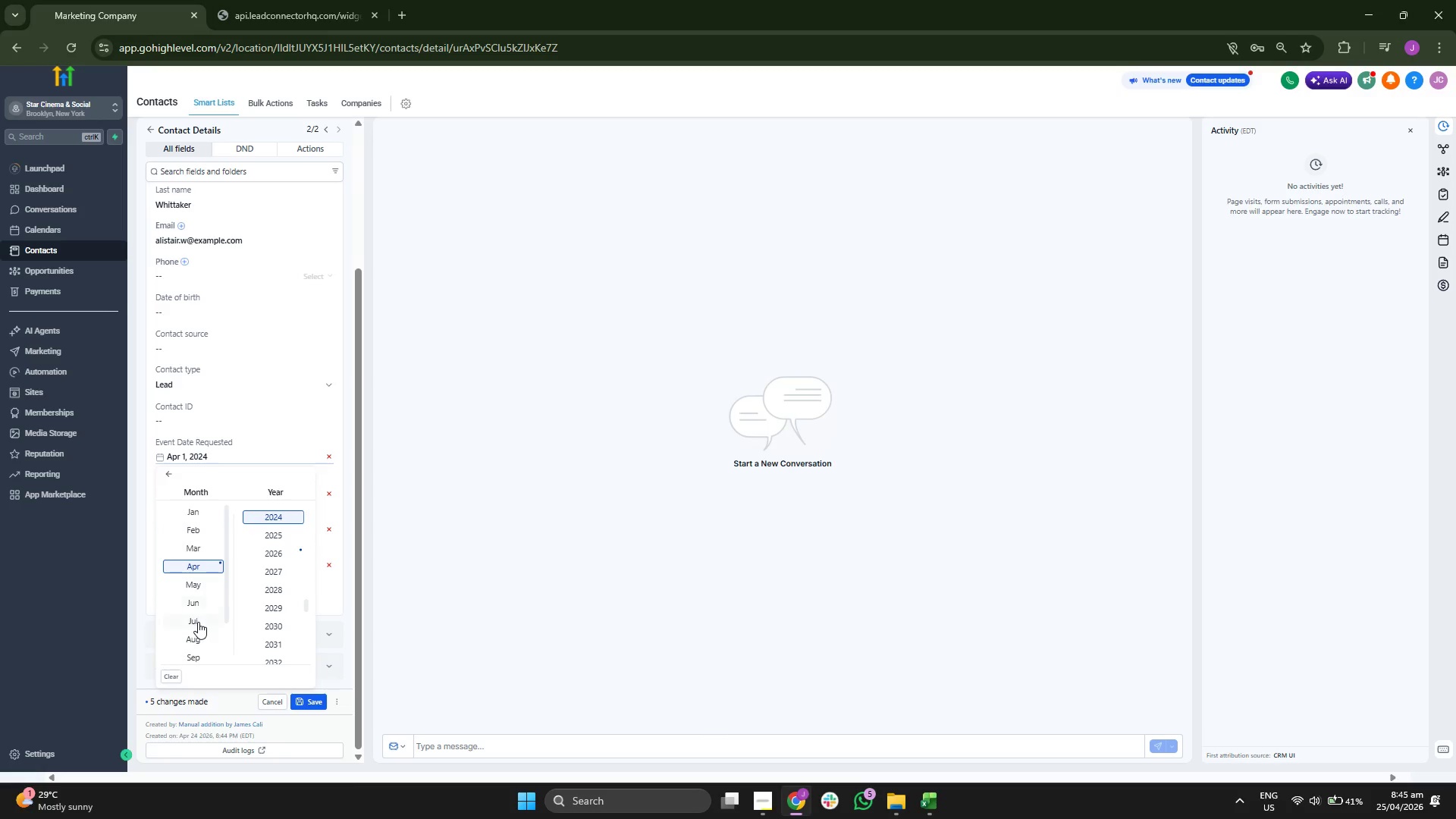 
left_click([196, 654])
 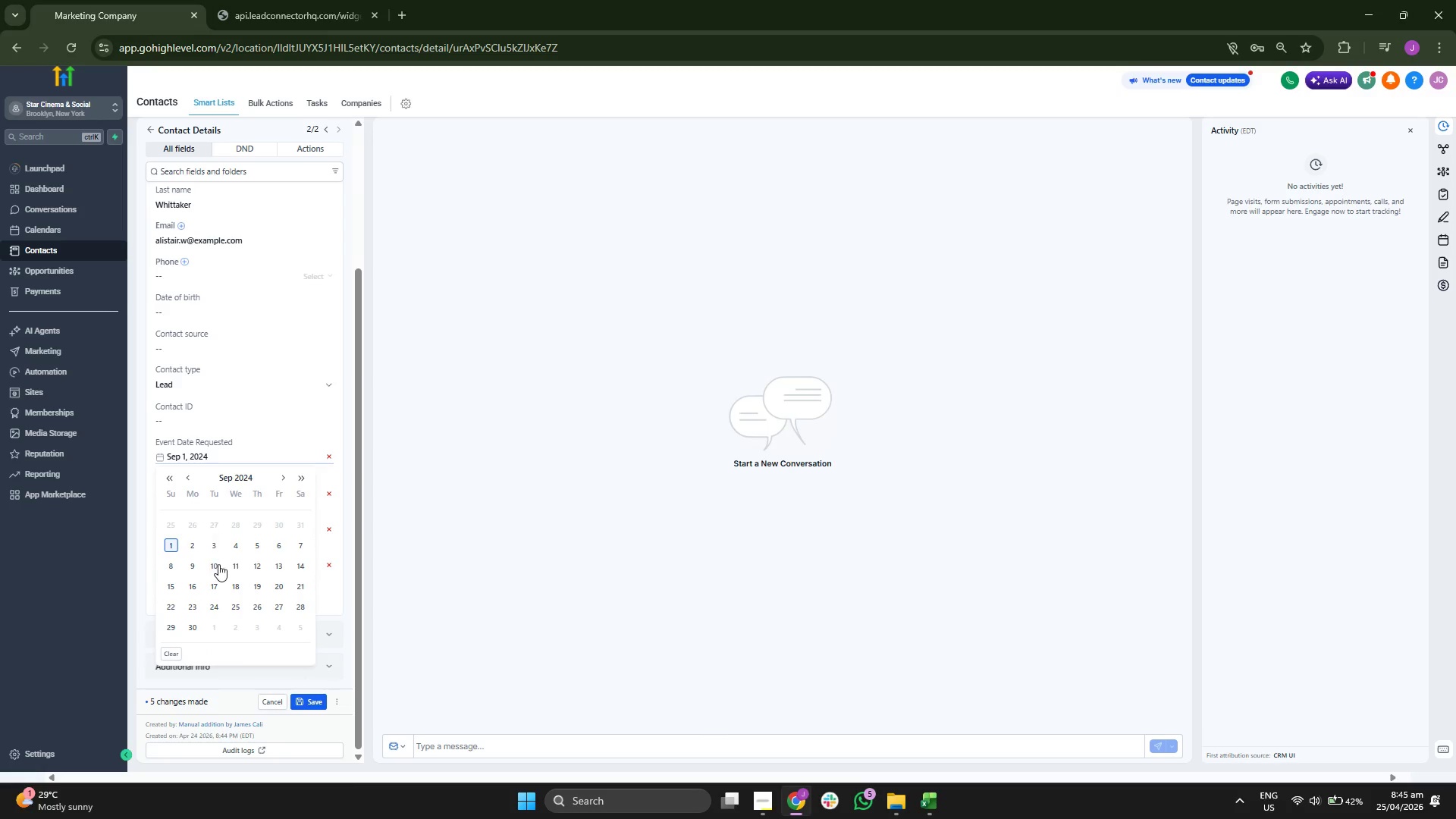 
left_click([297, 606])
 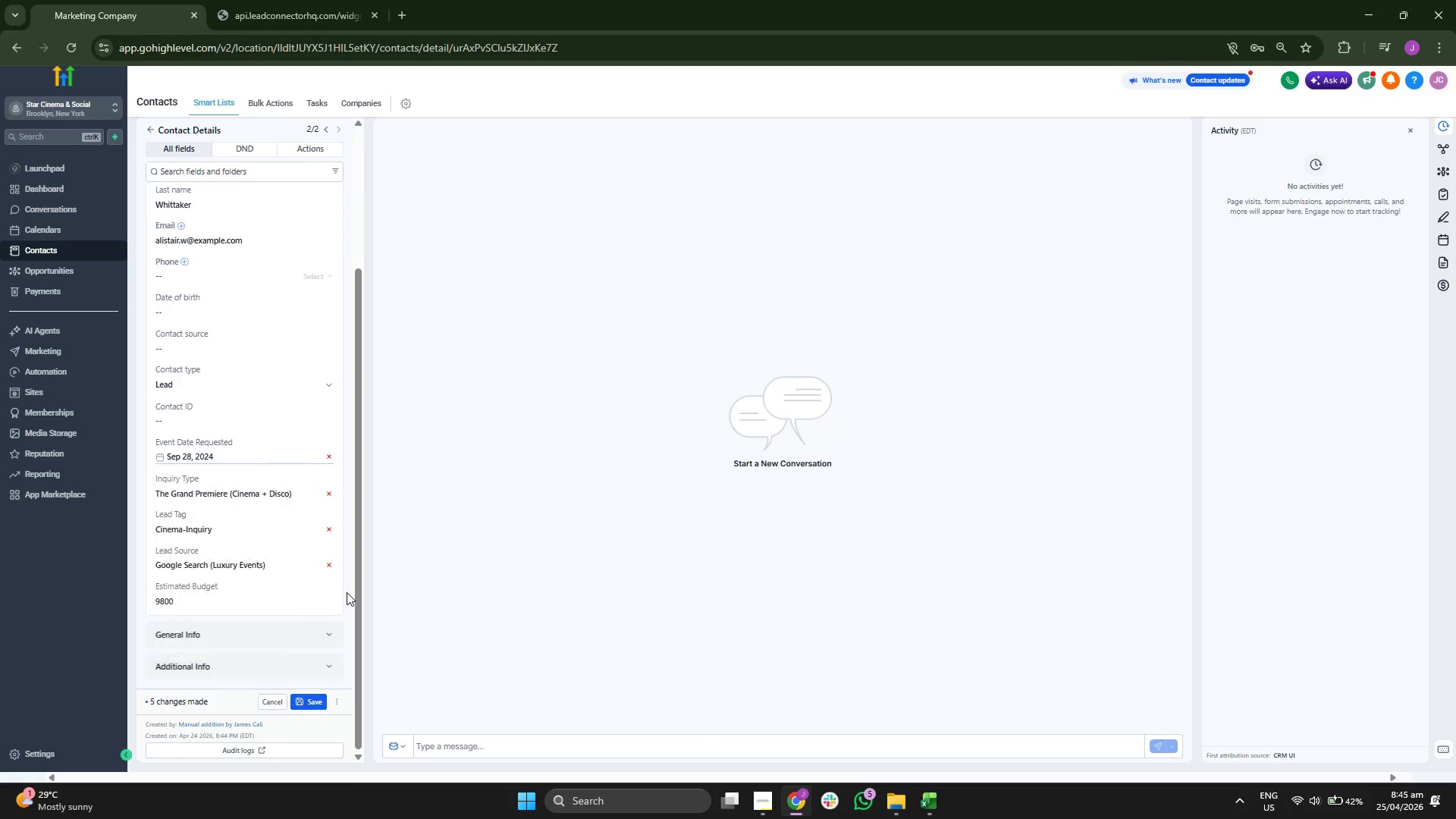 
scroll: coordinate [333, 588], scroll_direction: up, amount: 2.0
 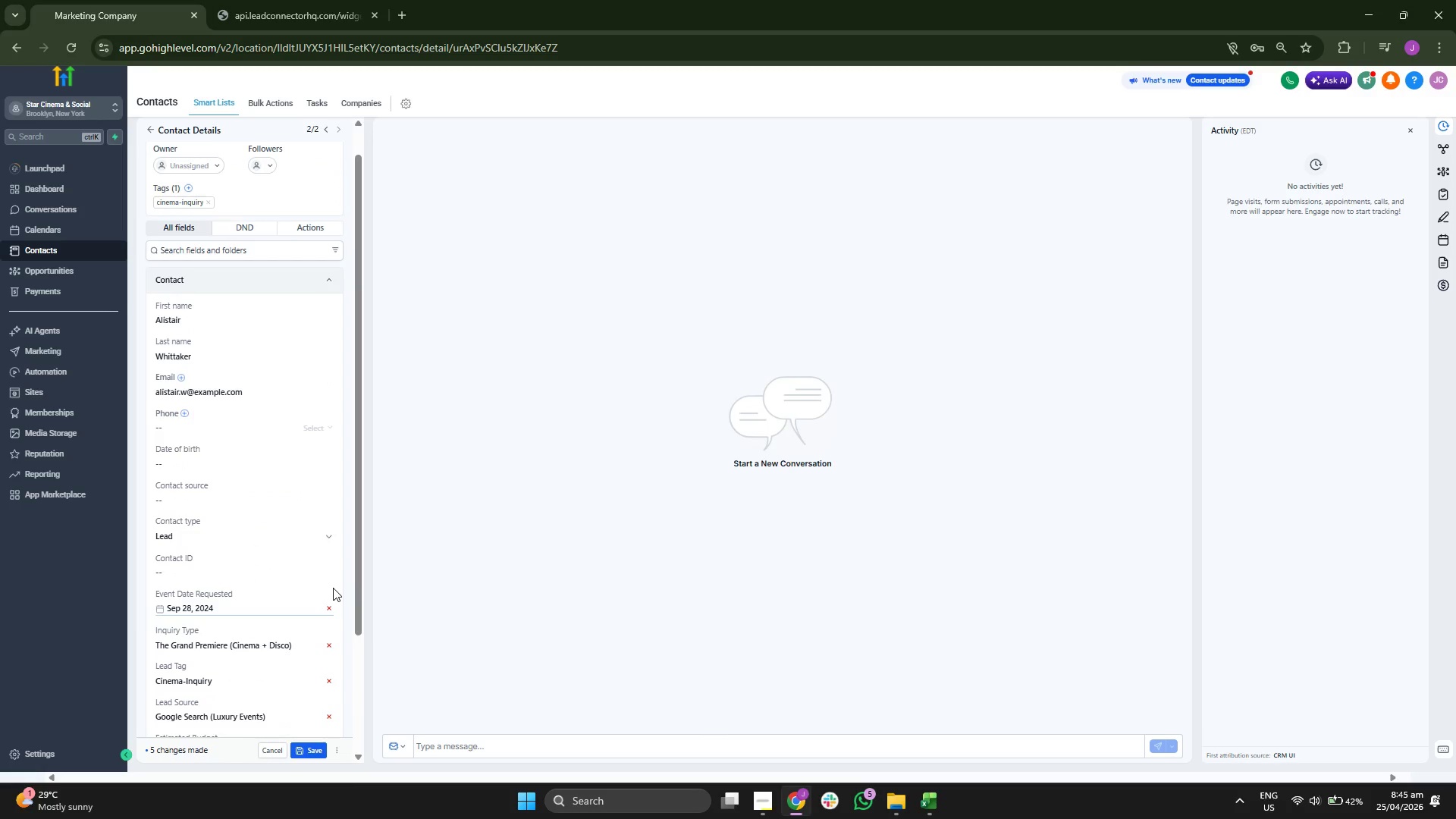 
scroll: coordinate [333, 588], scroll_direction: down, amount: 3.0
 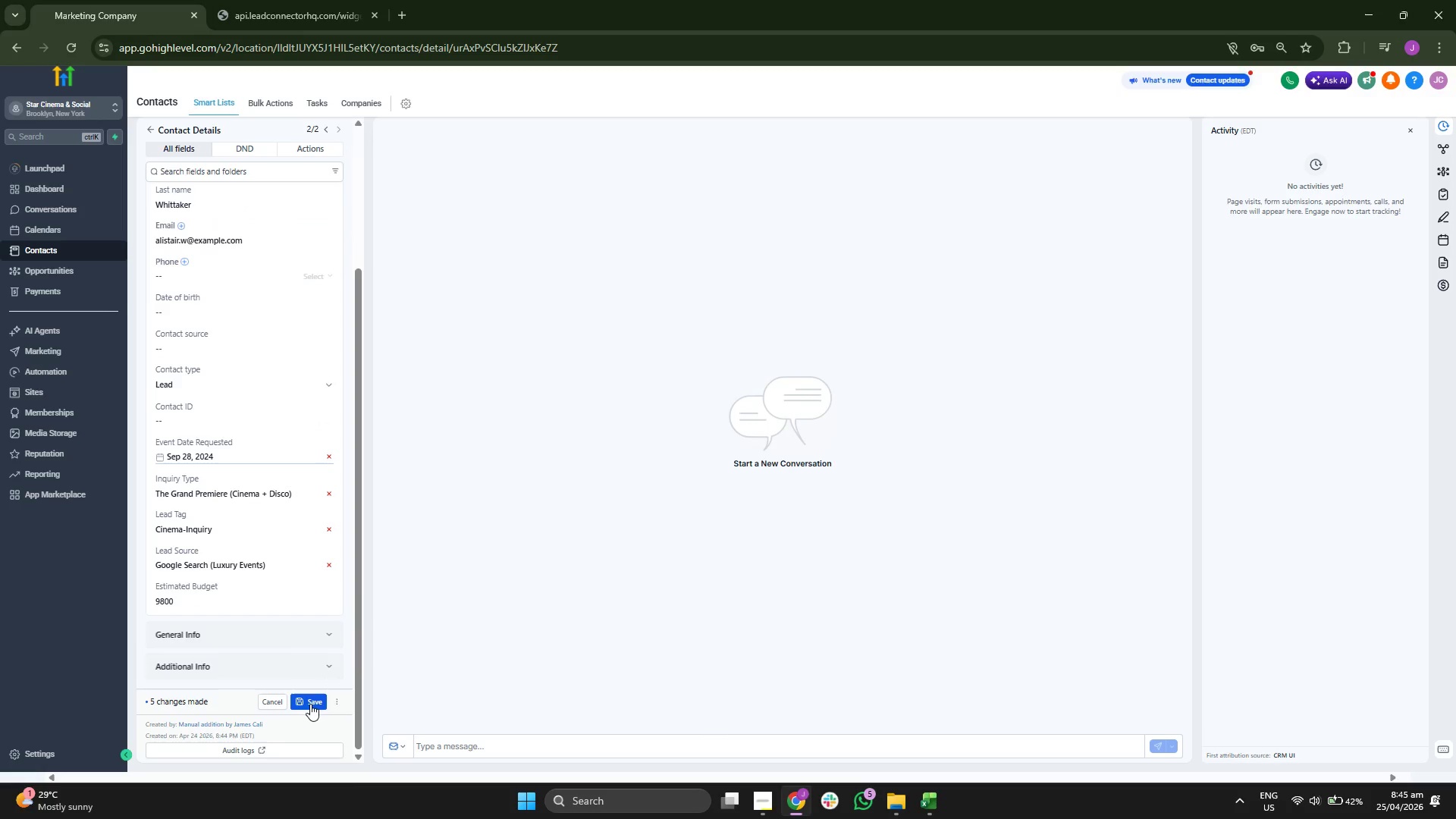 
left_click([309, 701])
 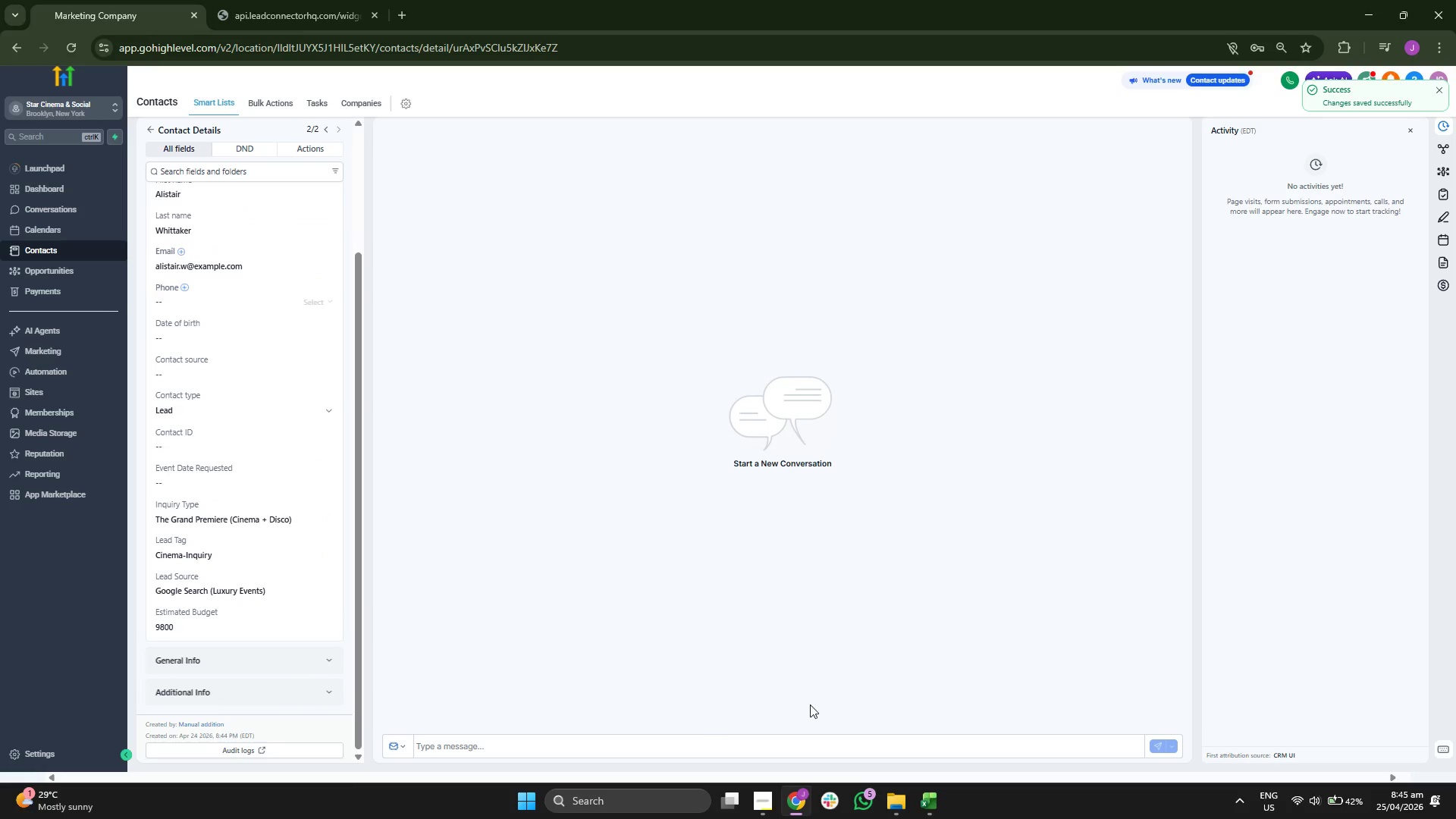 
scroll: coordinate [237, 284], scroll_direction: up, amount: 3.0
 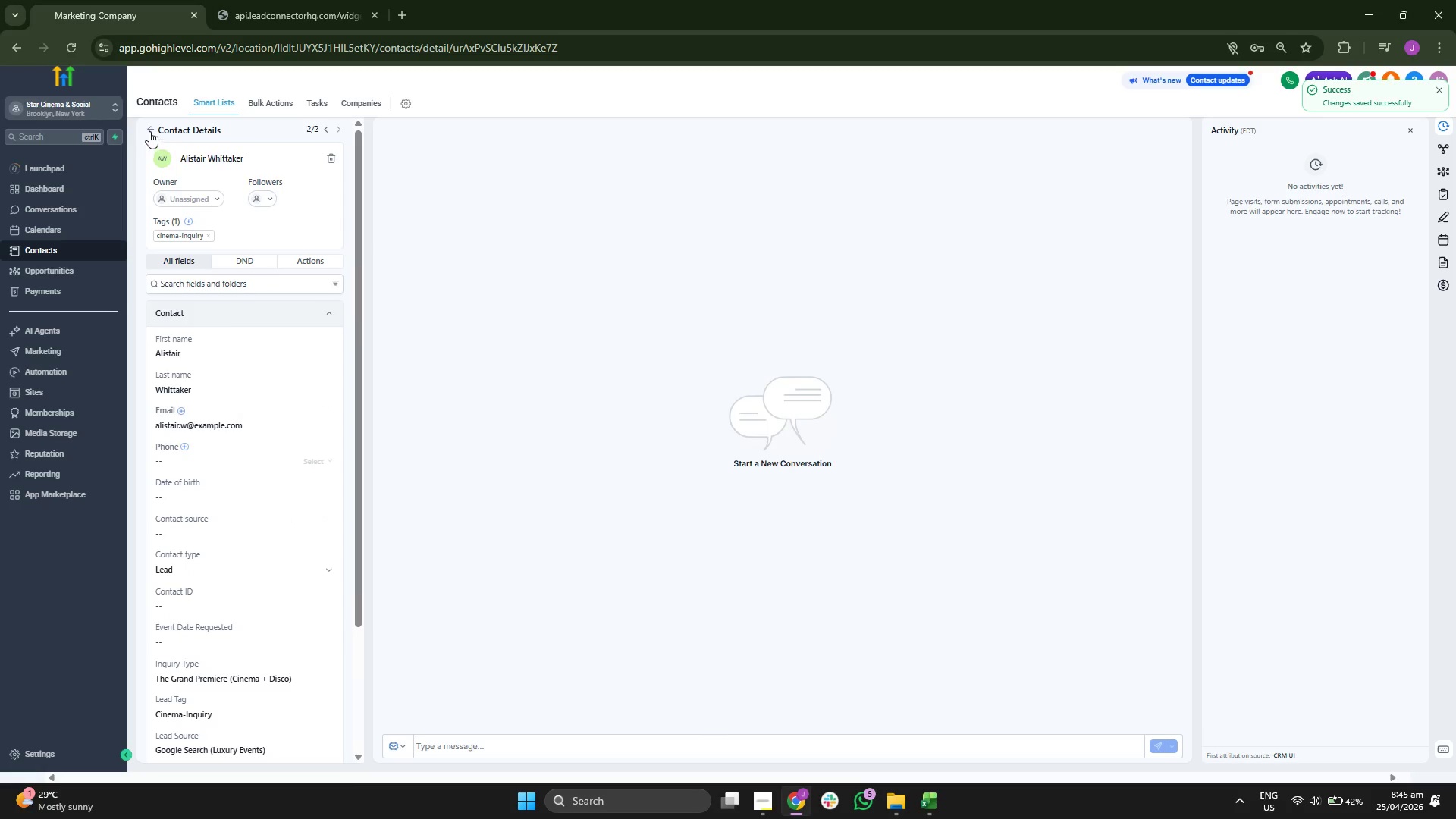 
left_click([150, 129])
 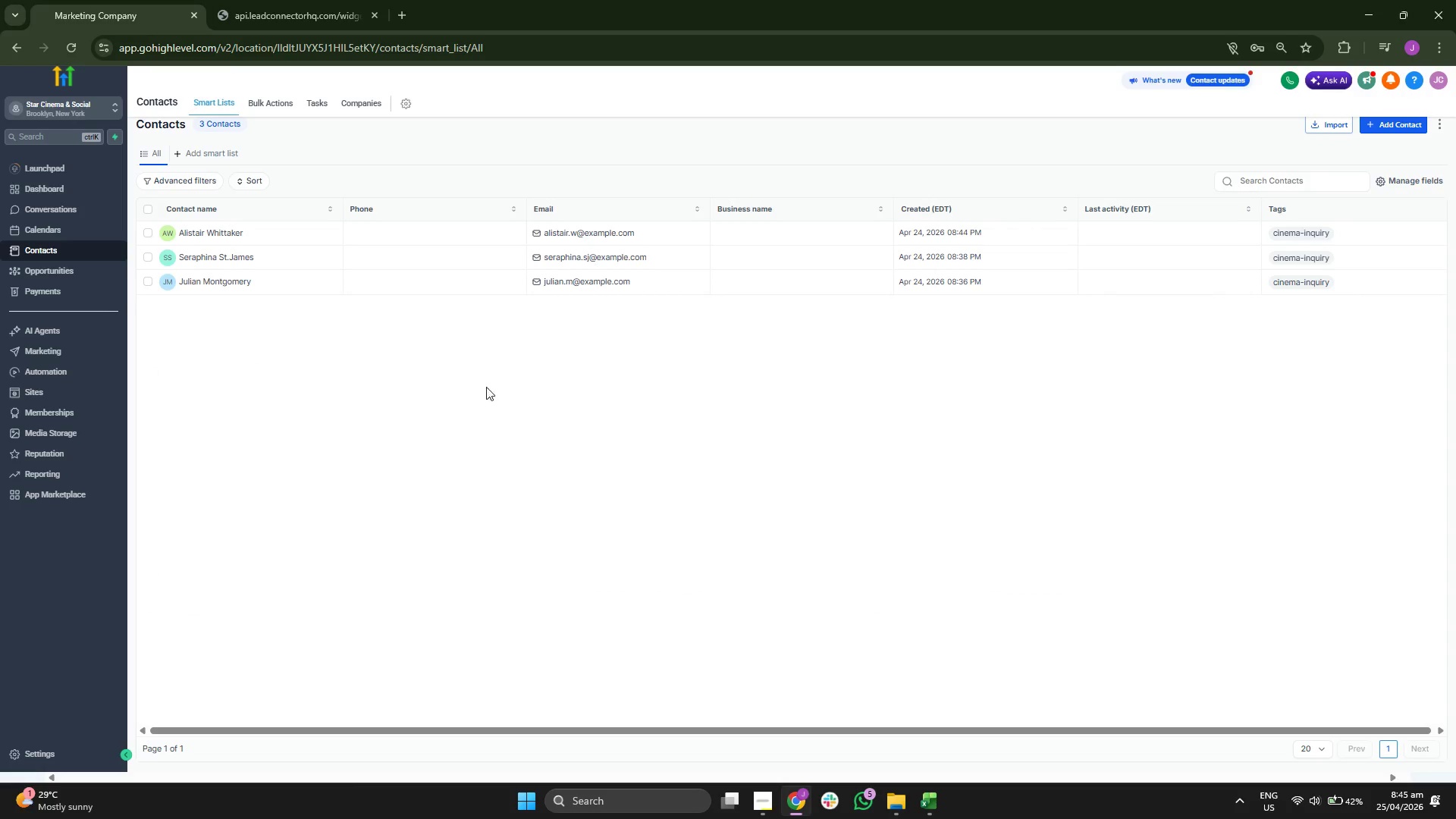 
wait(5.28)
 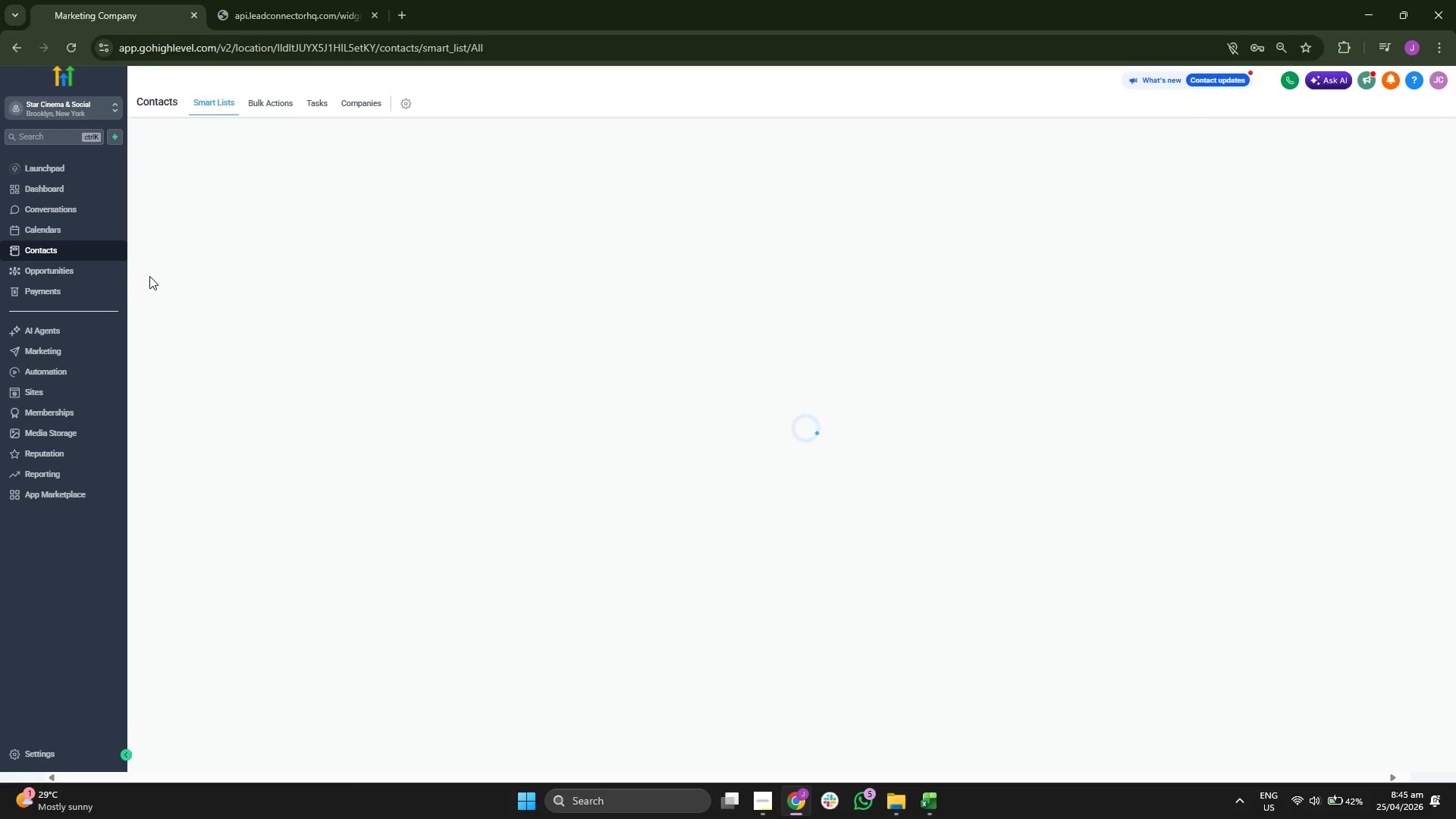 
left_click([1392, 123])
 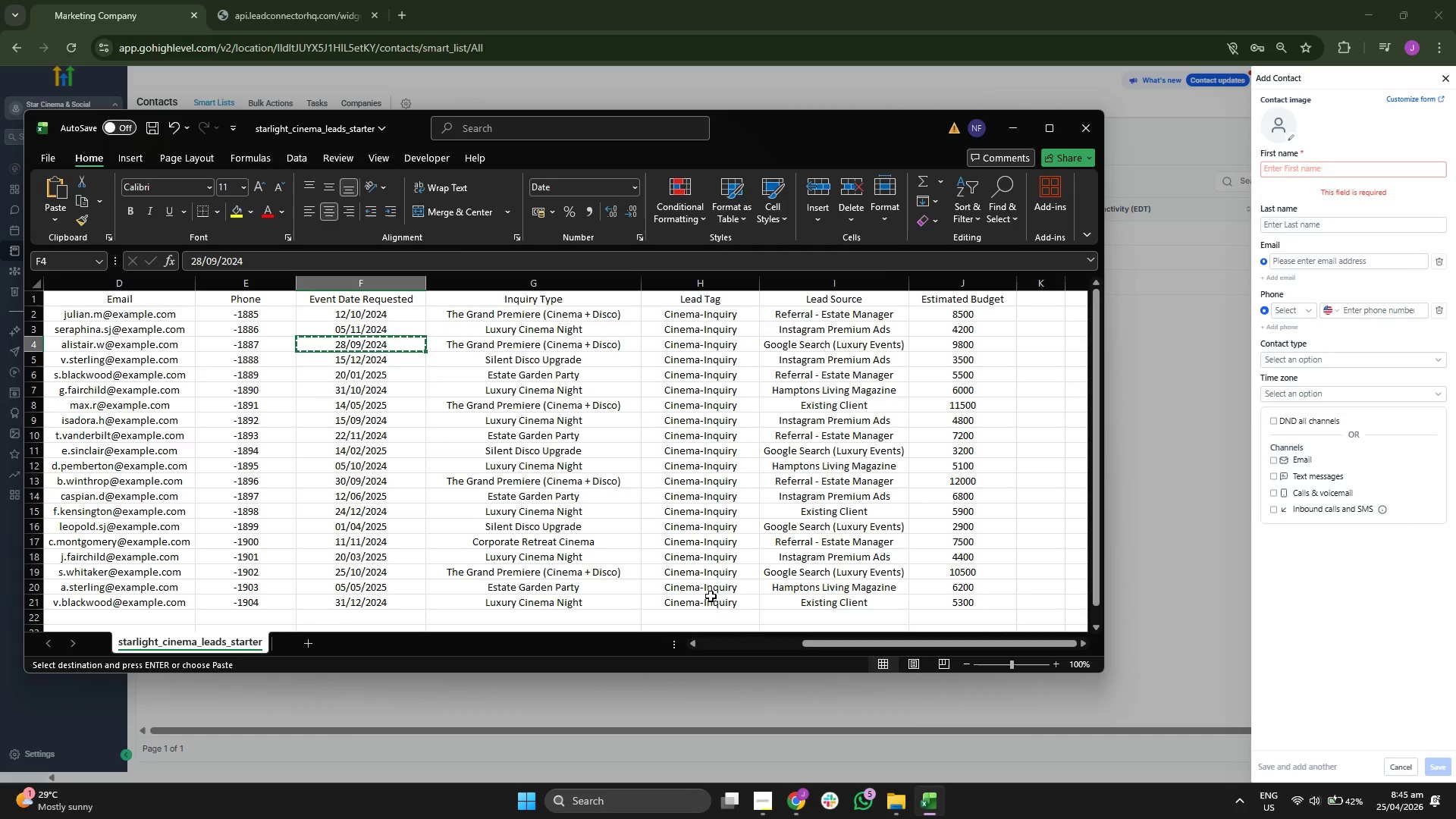 
key(ArrowDown)
 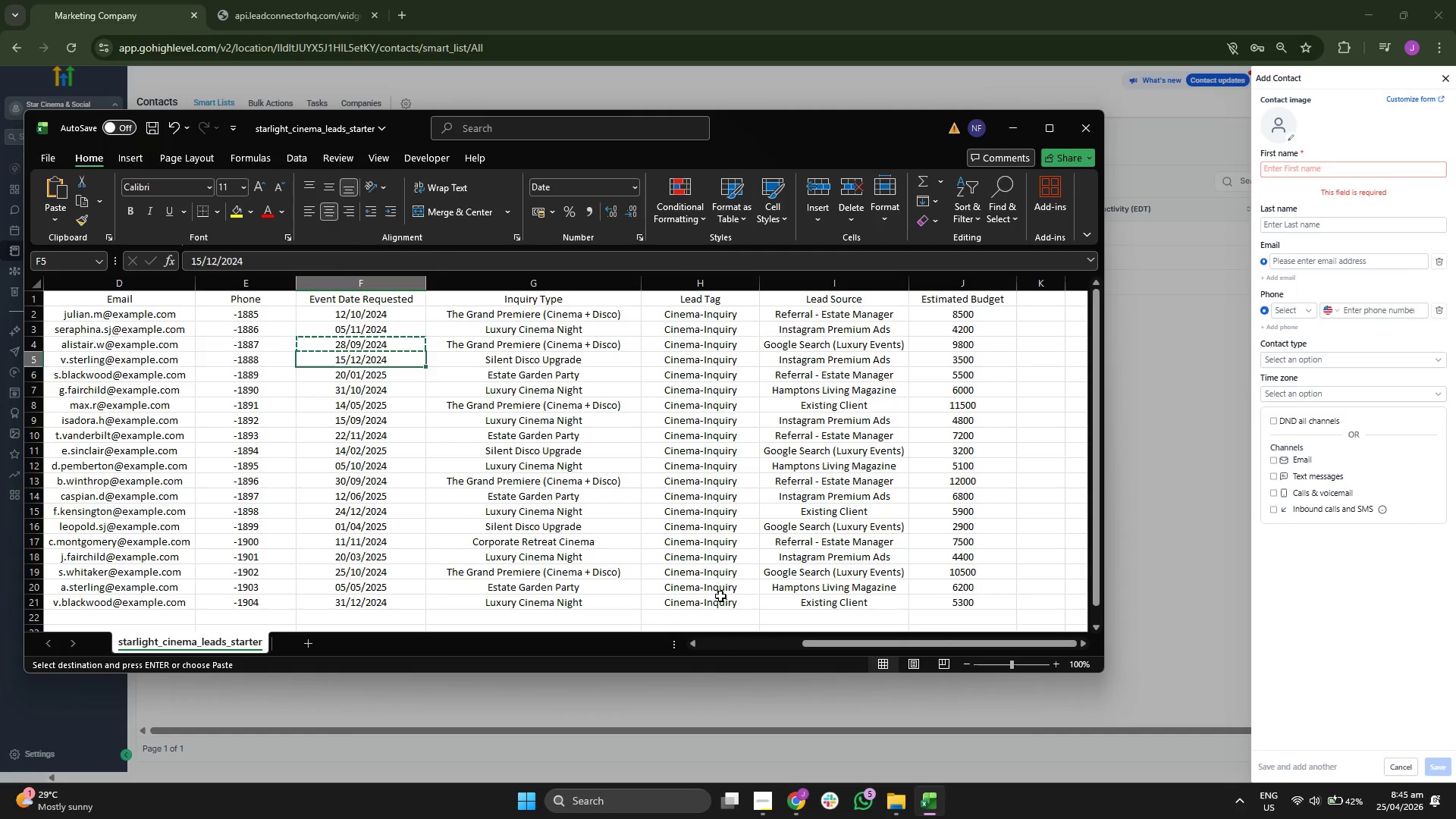 
key(ArrowLeft)
 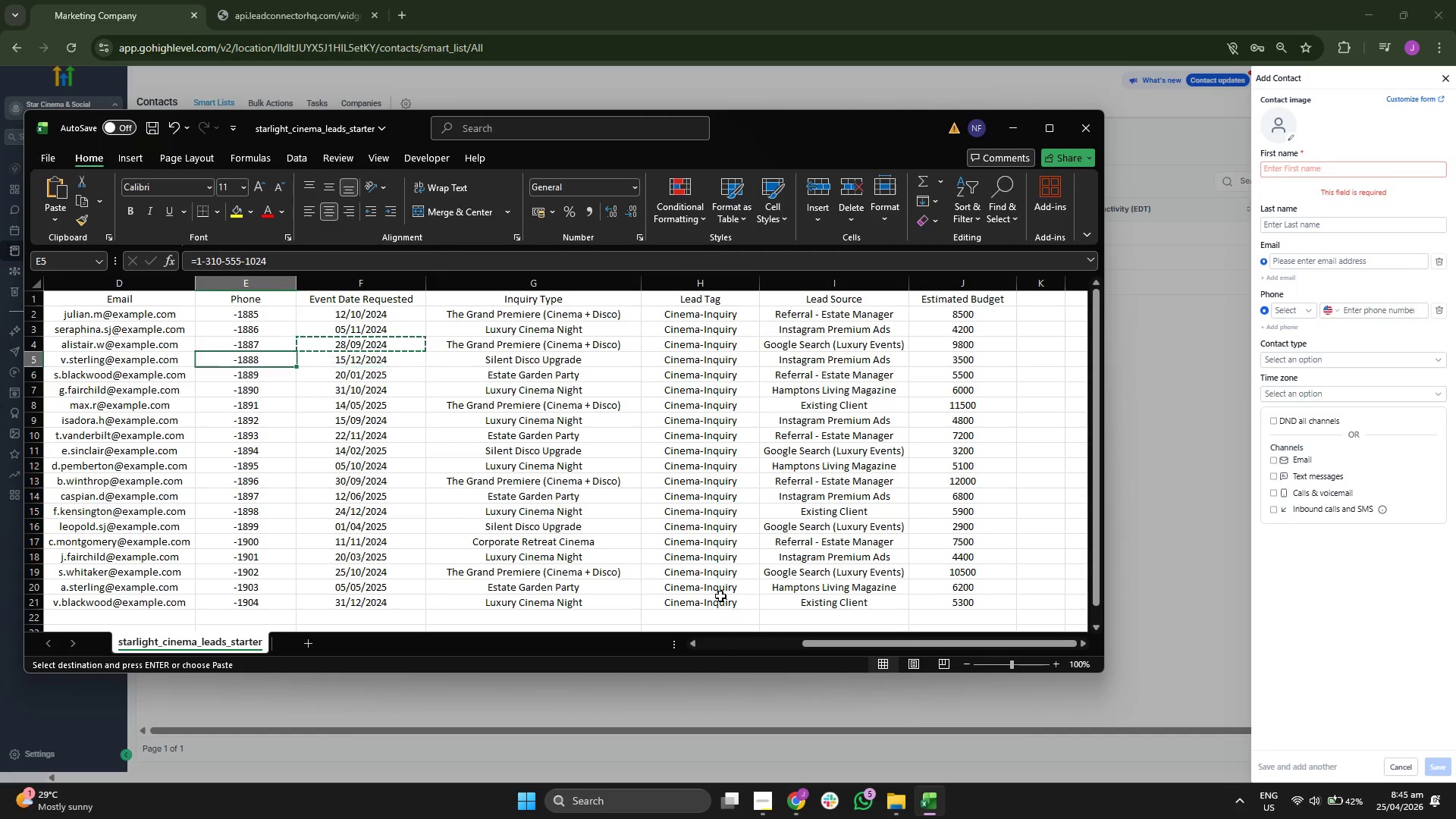 
key(ArrowLeft)
 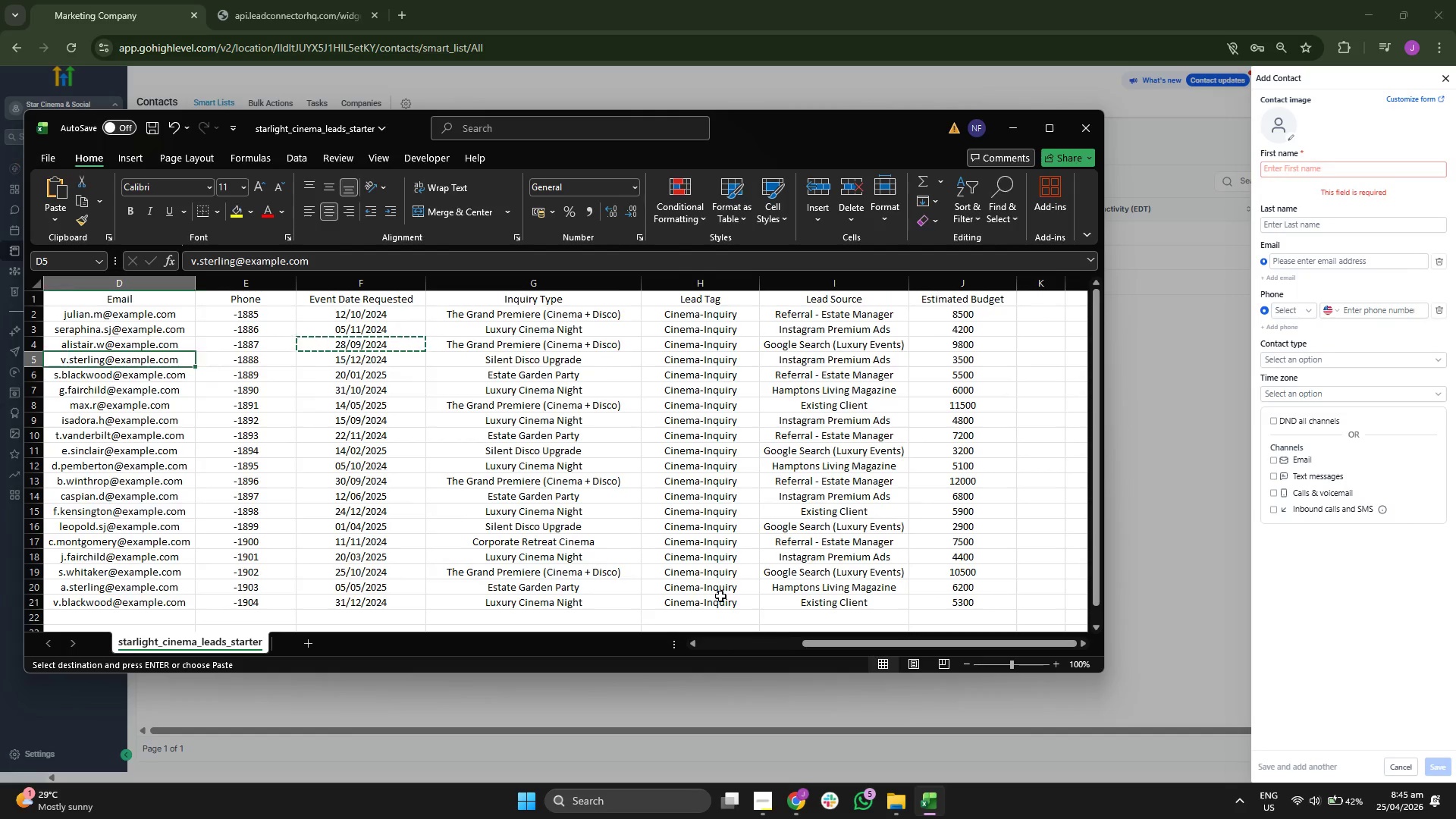 
key(ArrowLeft)
 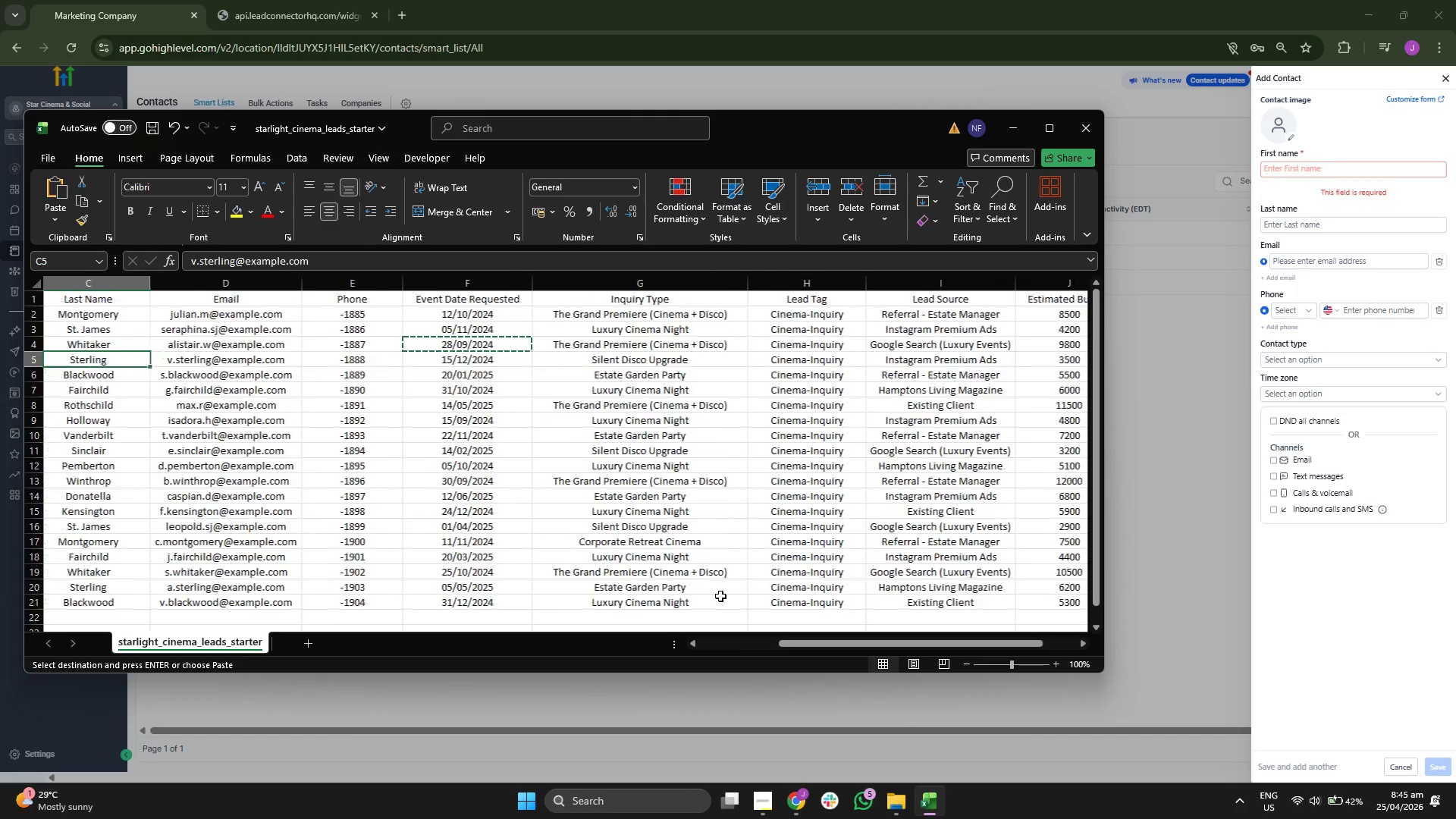 
key(ArrowLeft)
 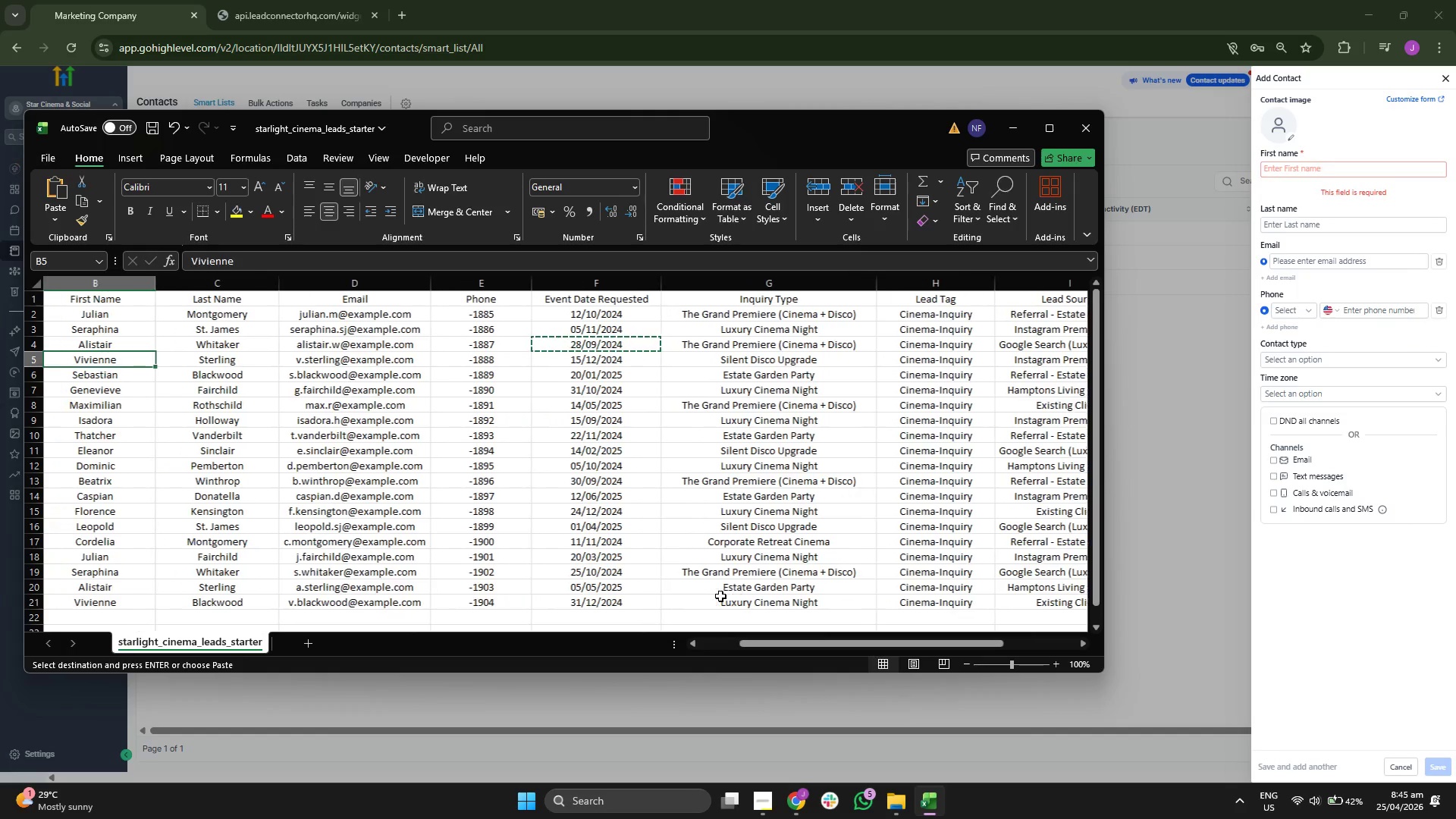 
key(ArrowRight)
 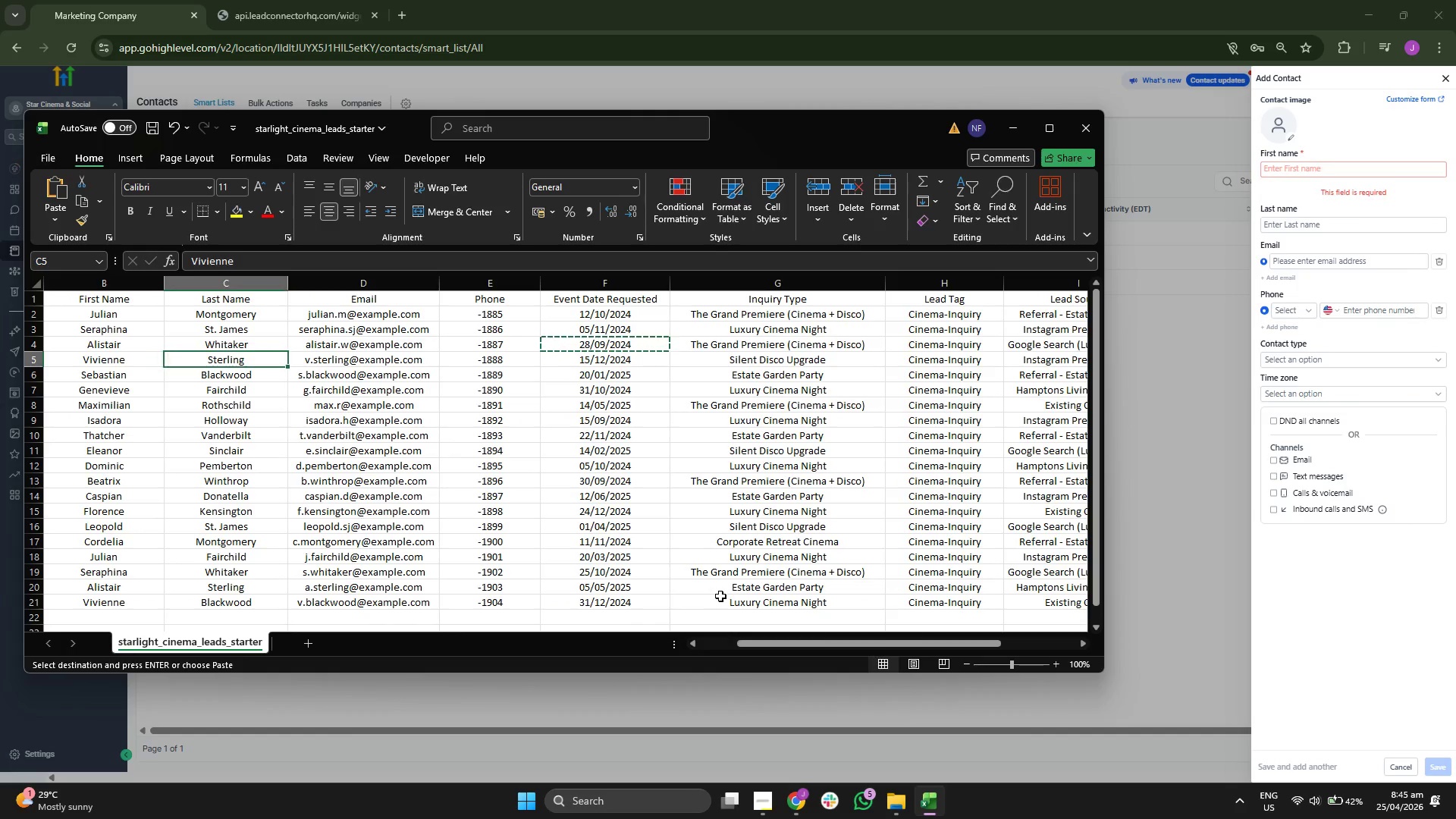 
key(ArrowRight)
 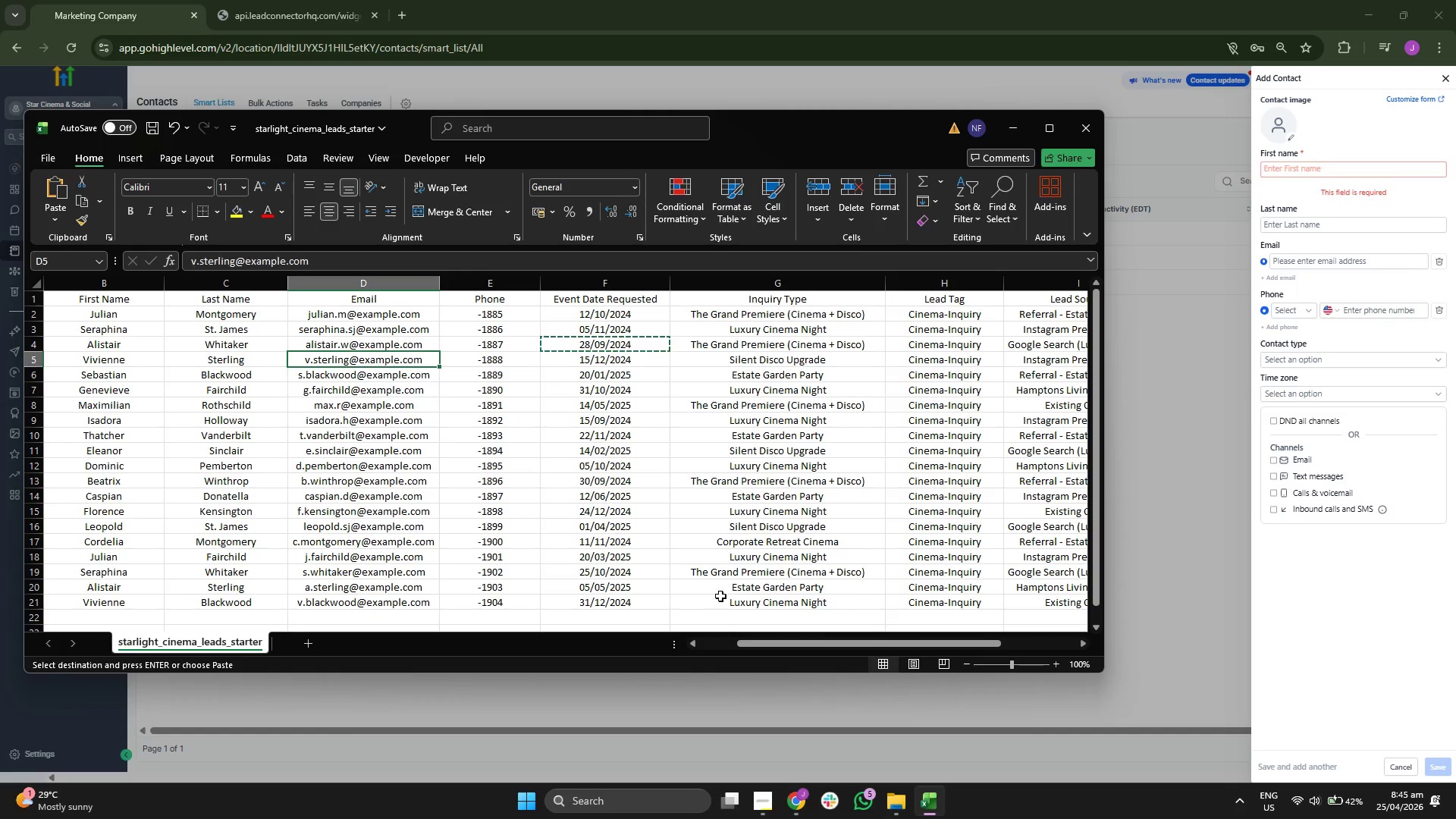 
key(Control+ControlLeft)
 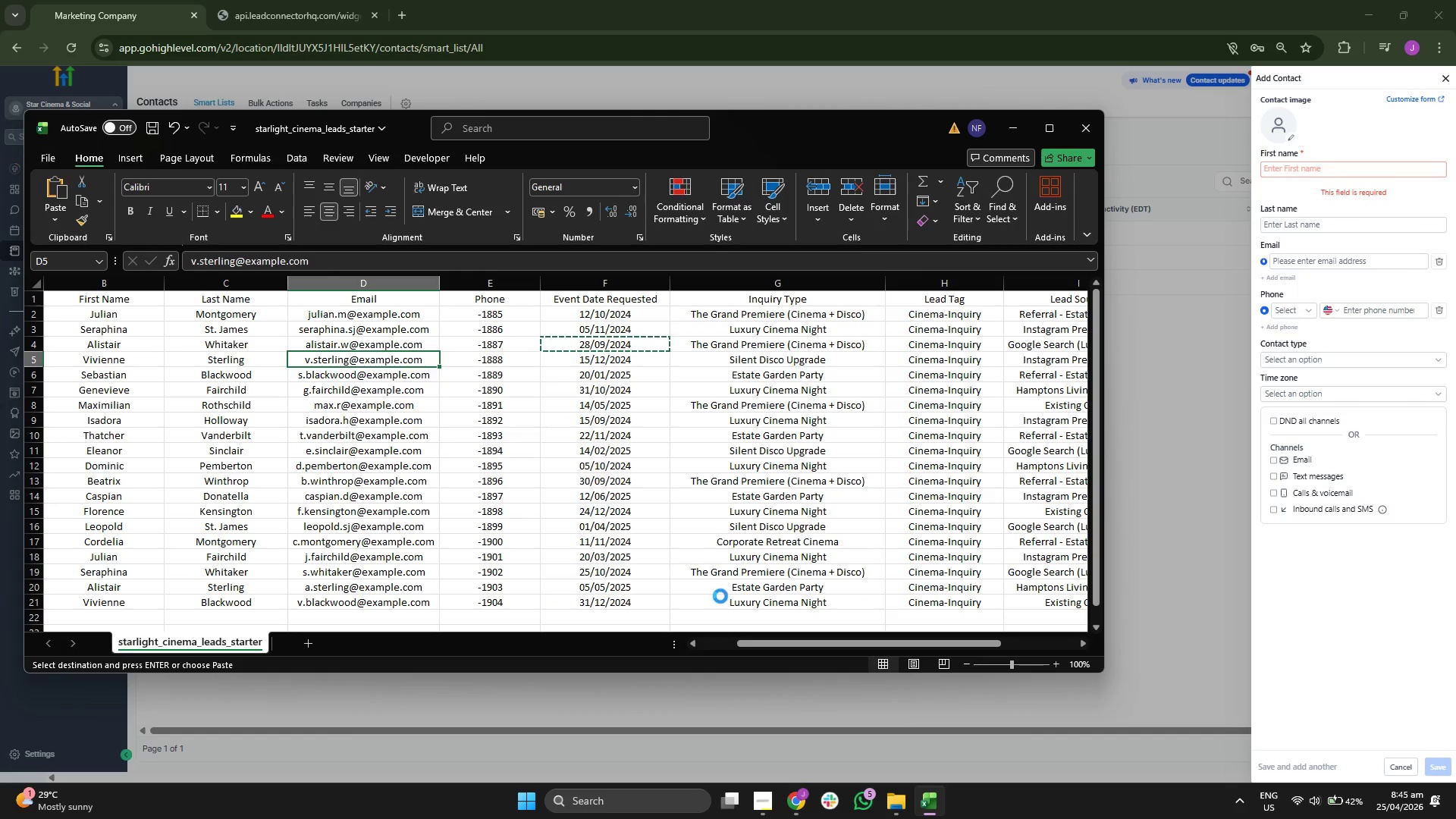 
key(Control+C)
 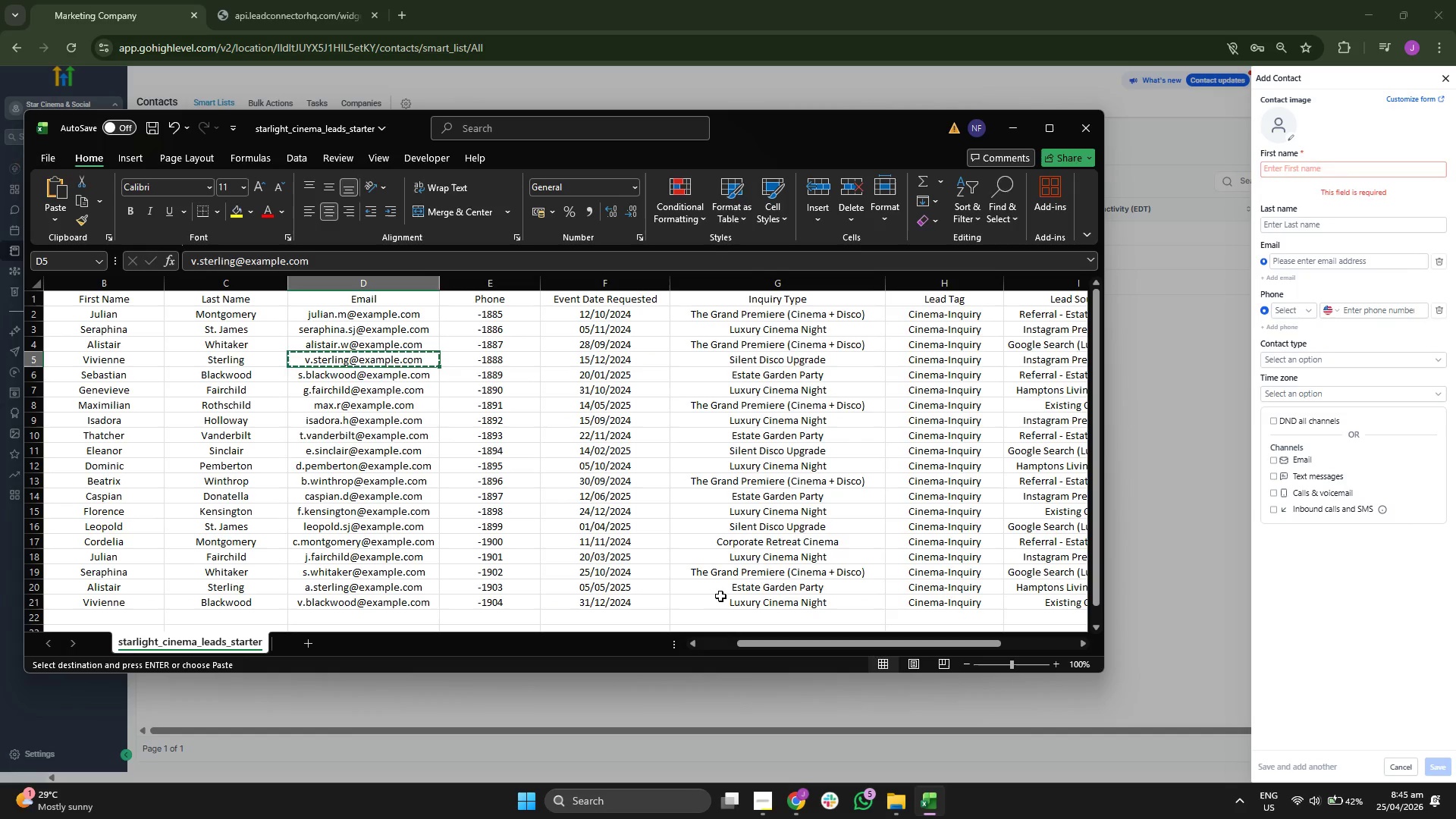 
key(ArrowRight)
 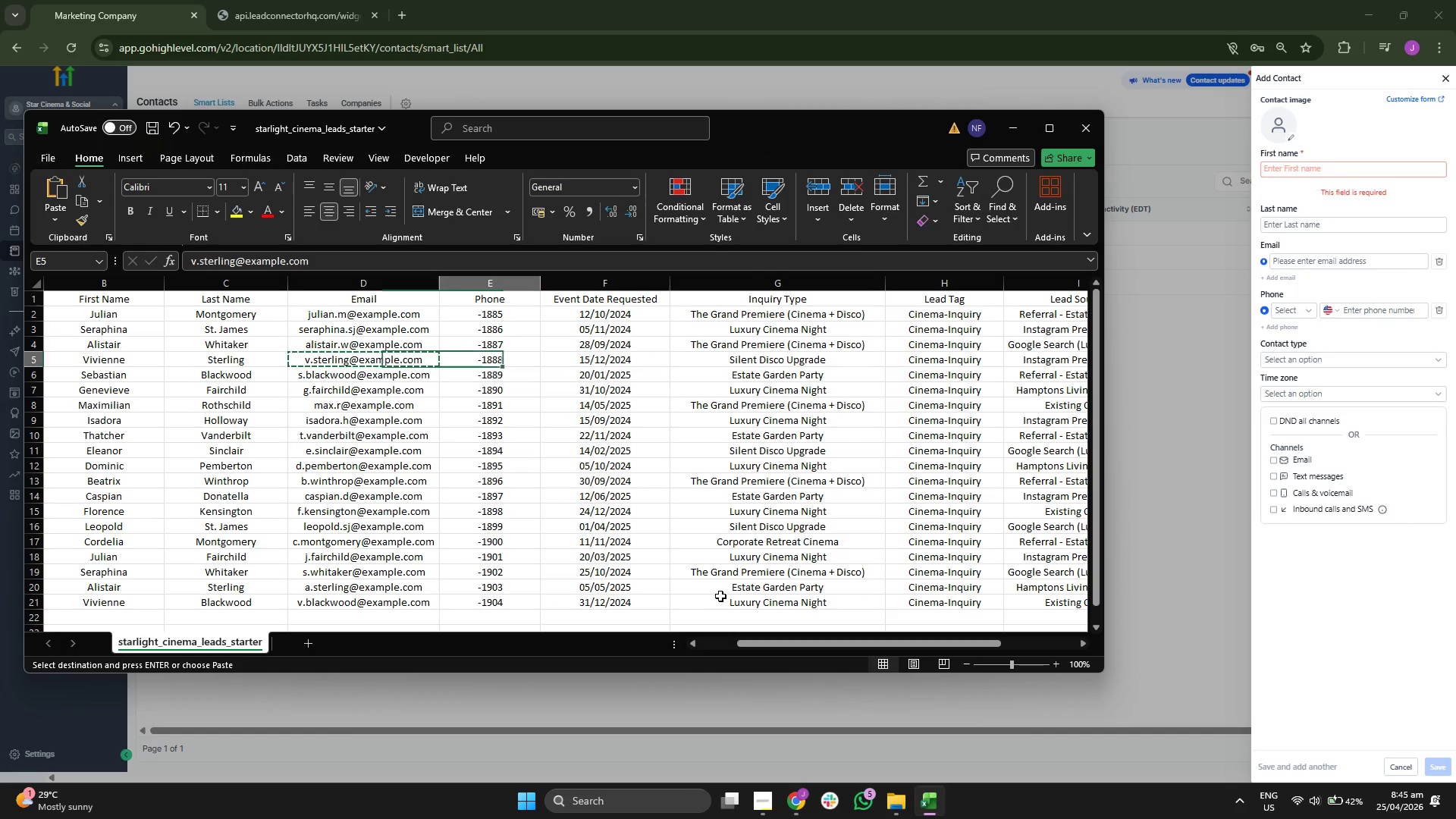 
key(ArrowRight)
 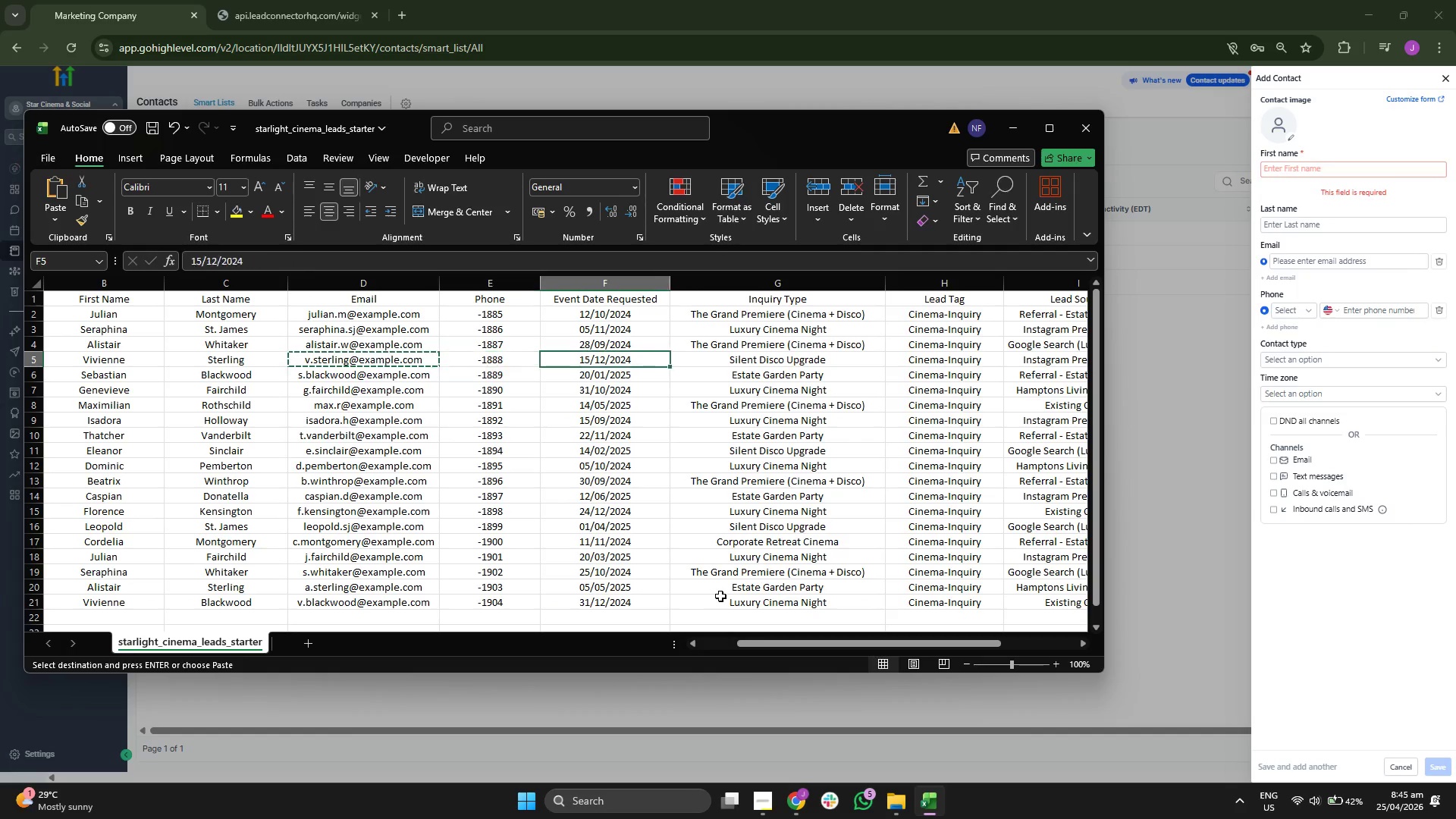 
key(ArrowRight)
 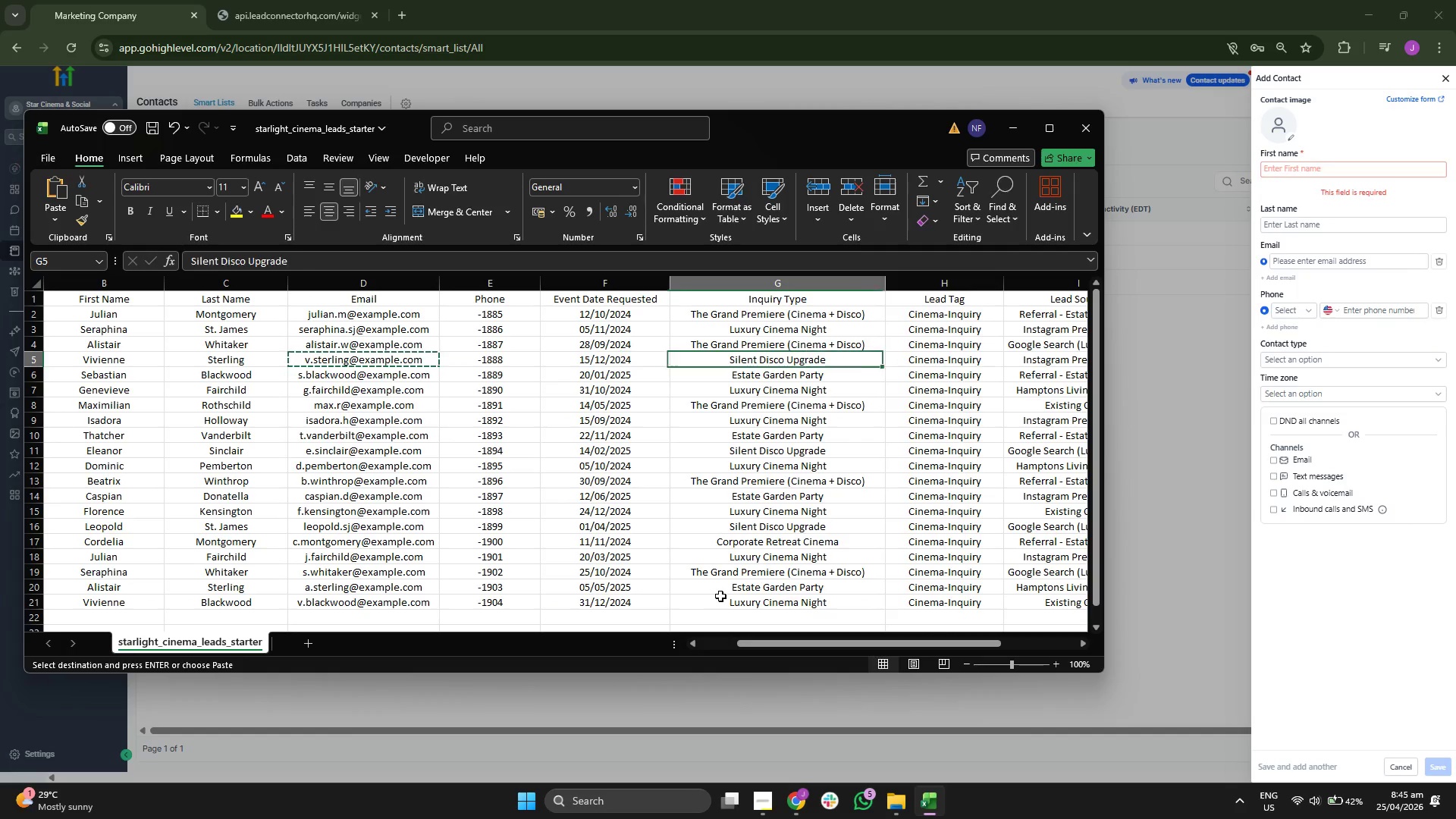 
key(ArrowRight)
 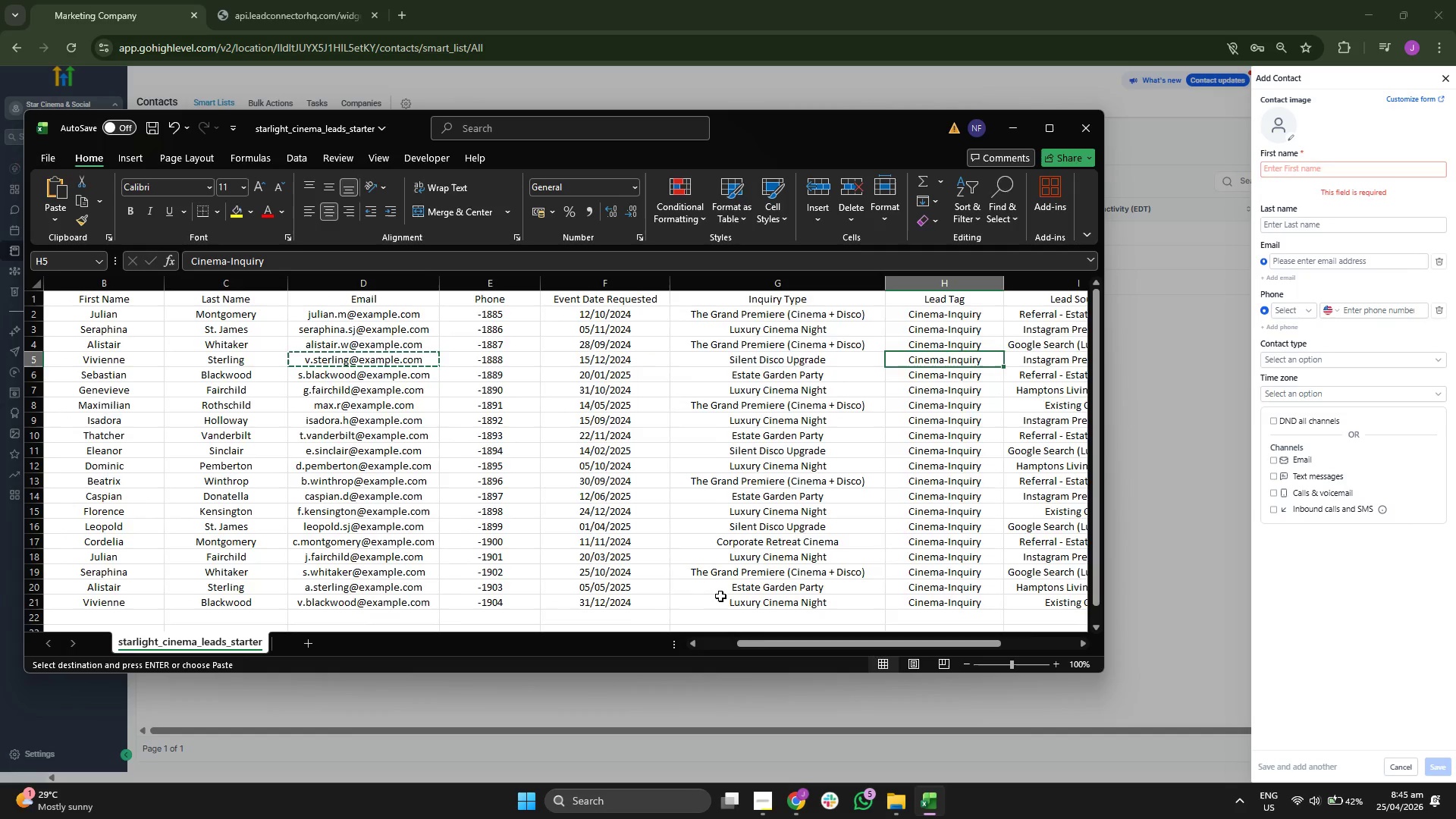 
key(ArrowRight)
 